 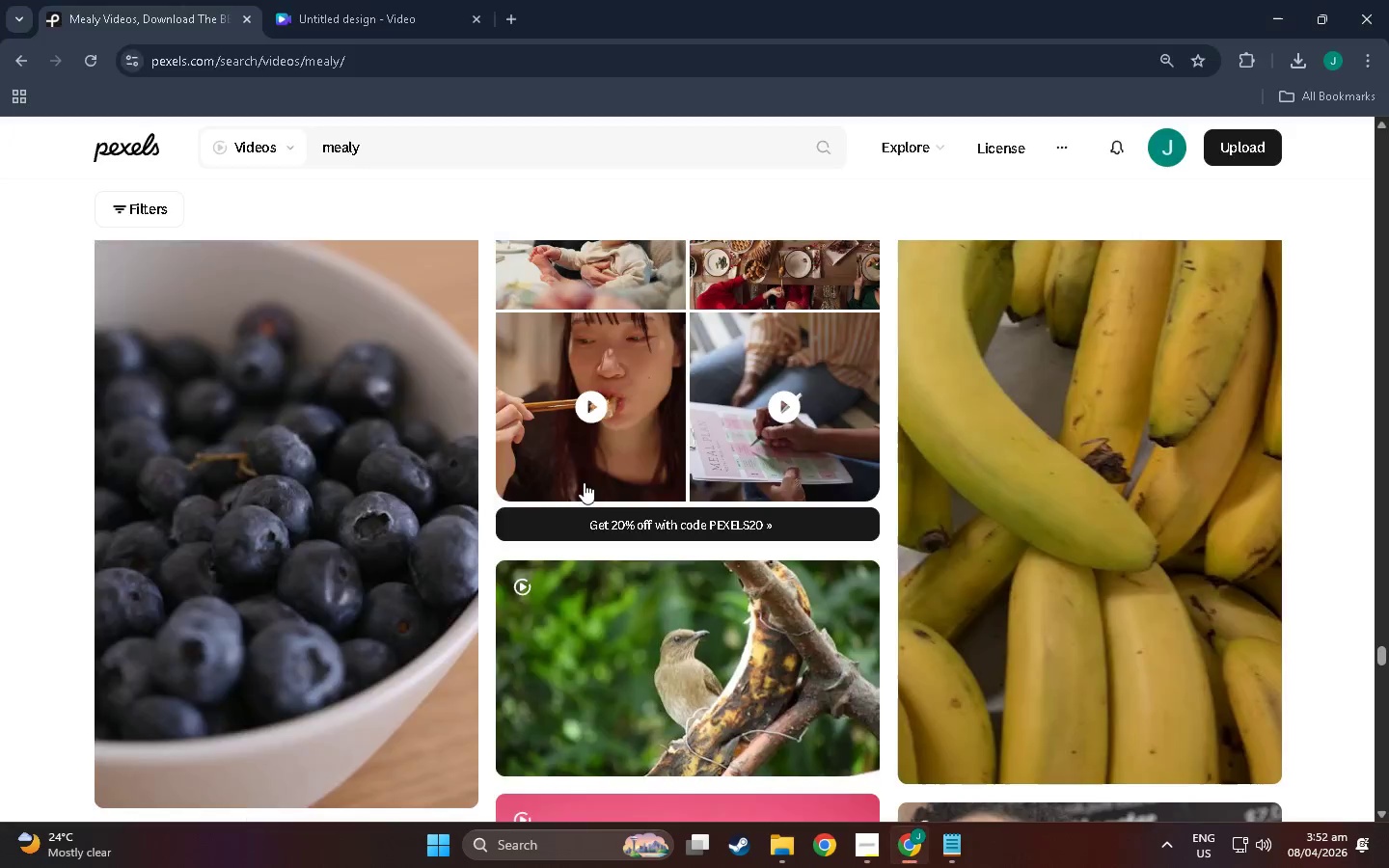 
scroll: coordinate [455, 329], scroll_direction: down, amount: 307.0
 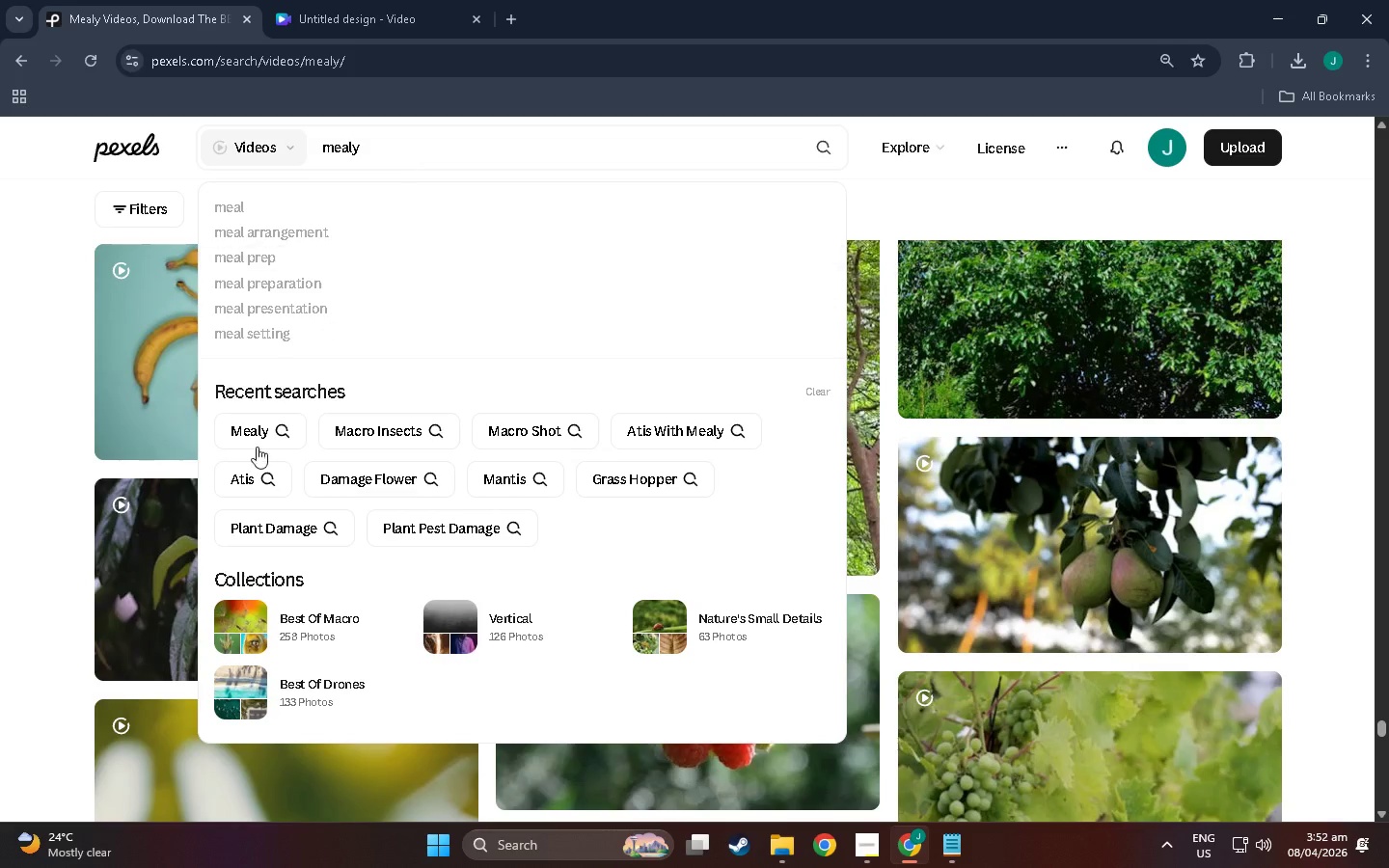 
left_click([33, 502])
 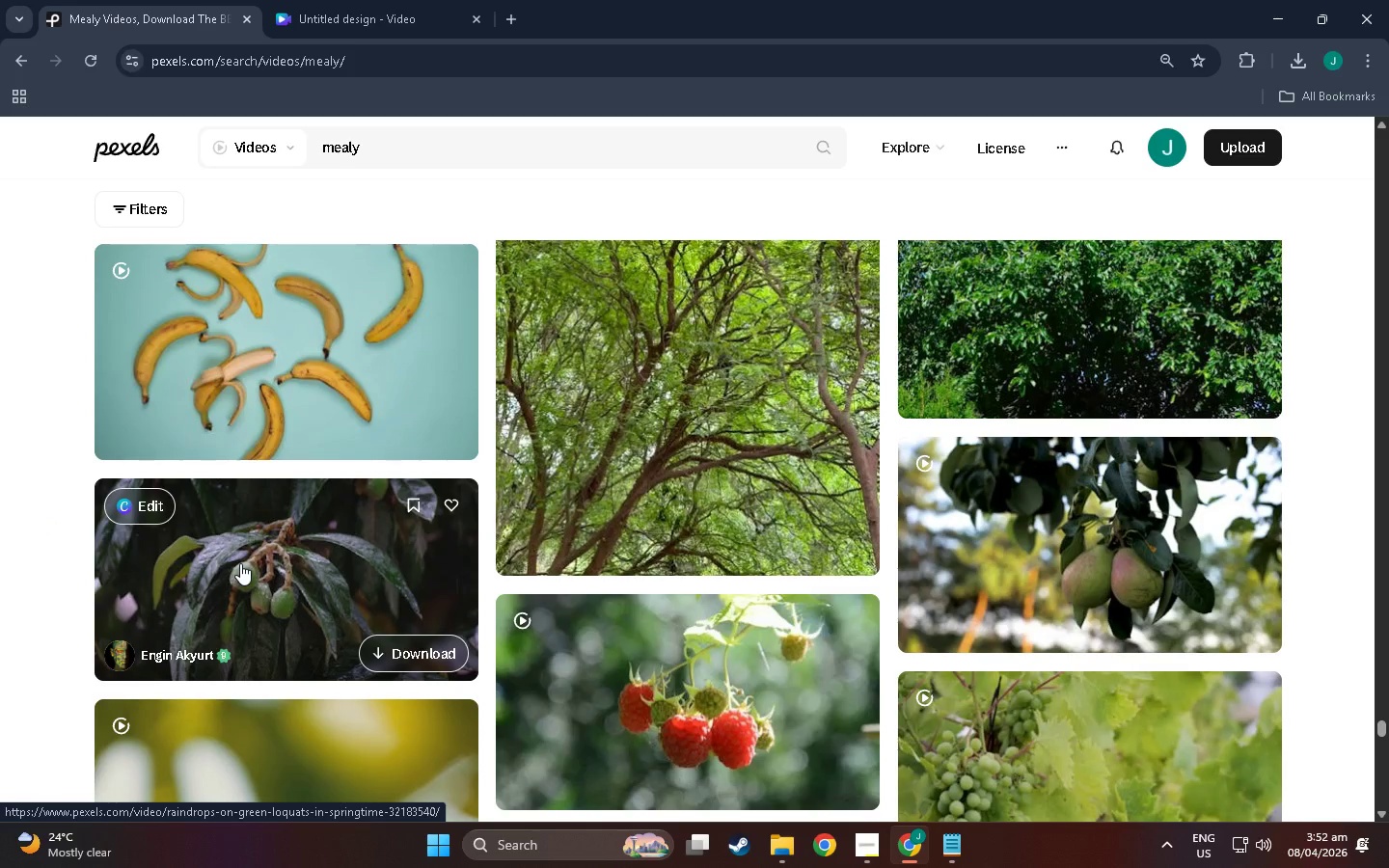 
left_click([240, 563])
 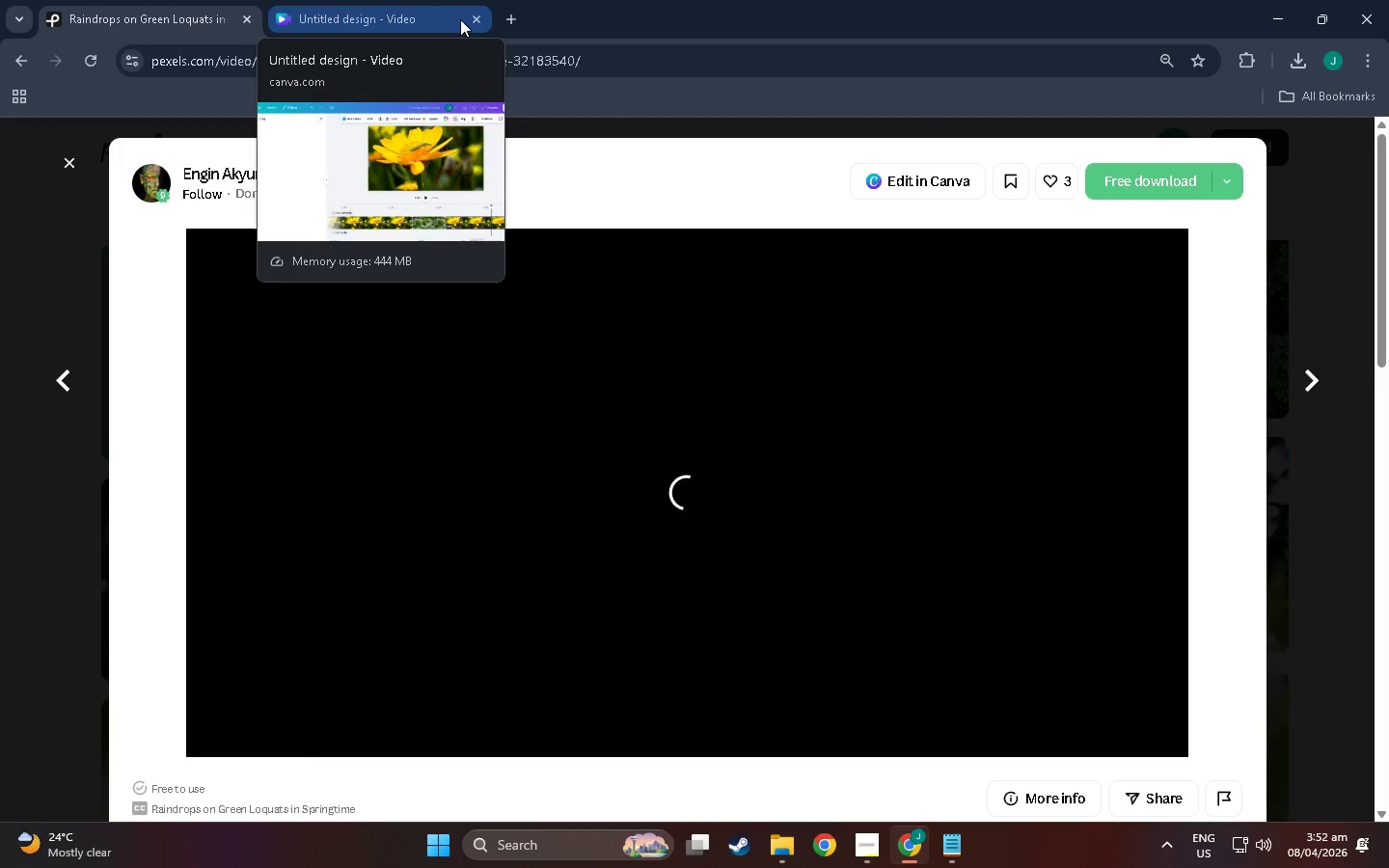 
wait(13.17)
 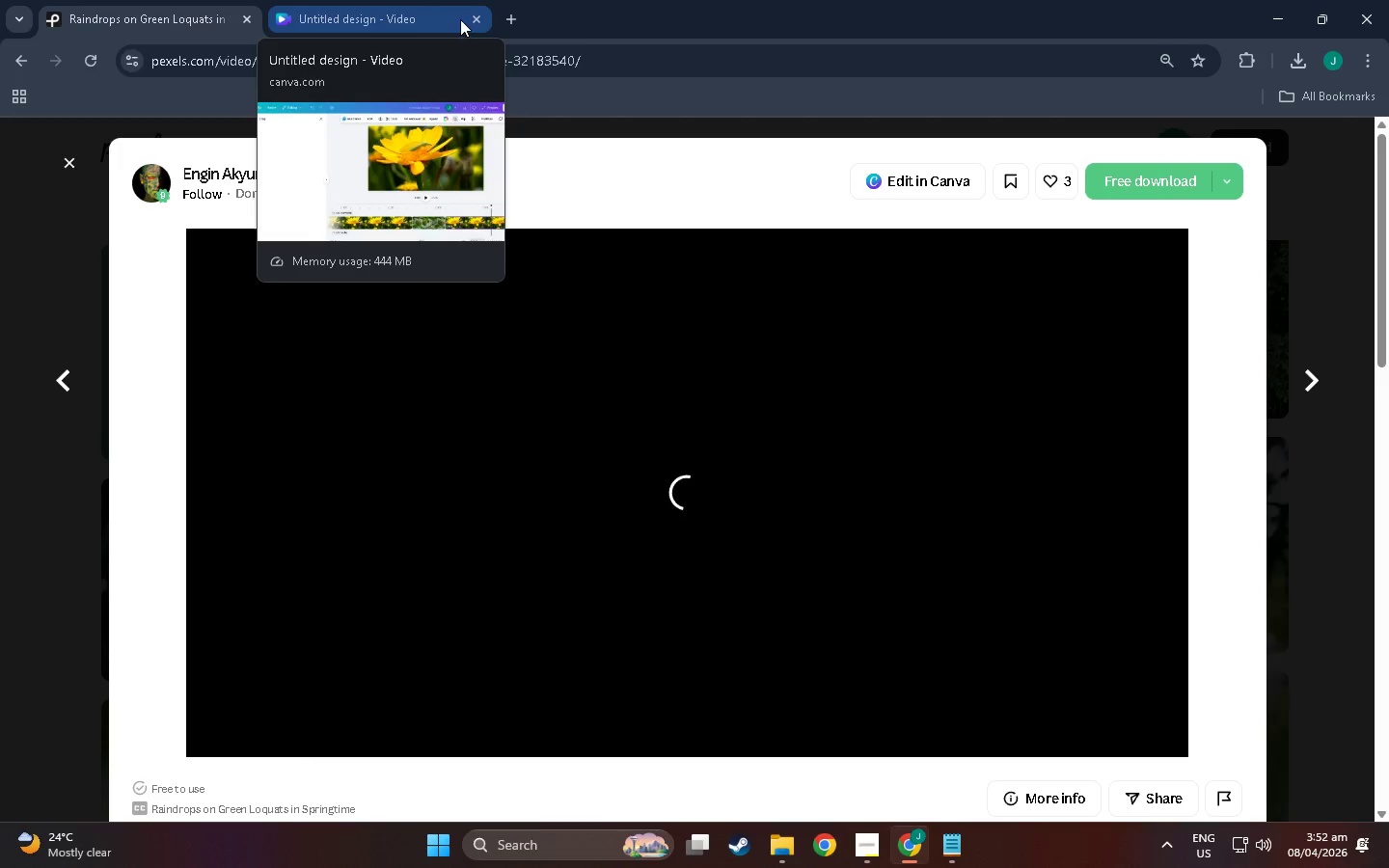 
scroll: coordinate [245, 357], scroll_direction: down, amount: 6.0
 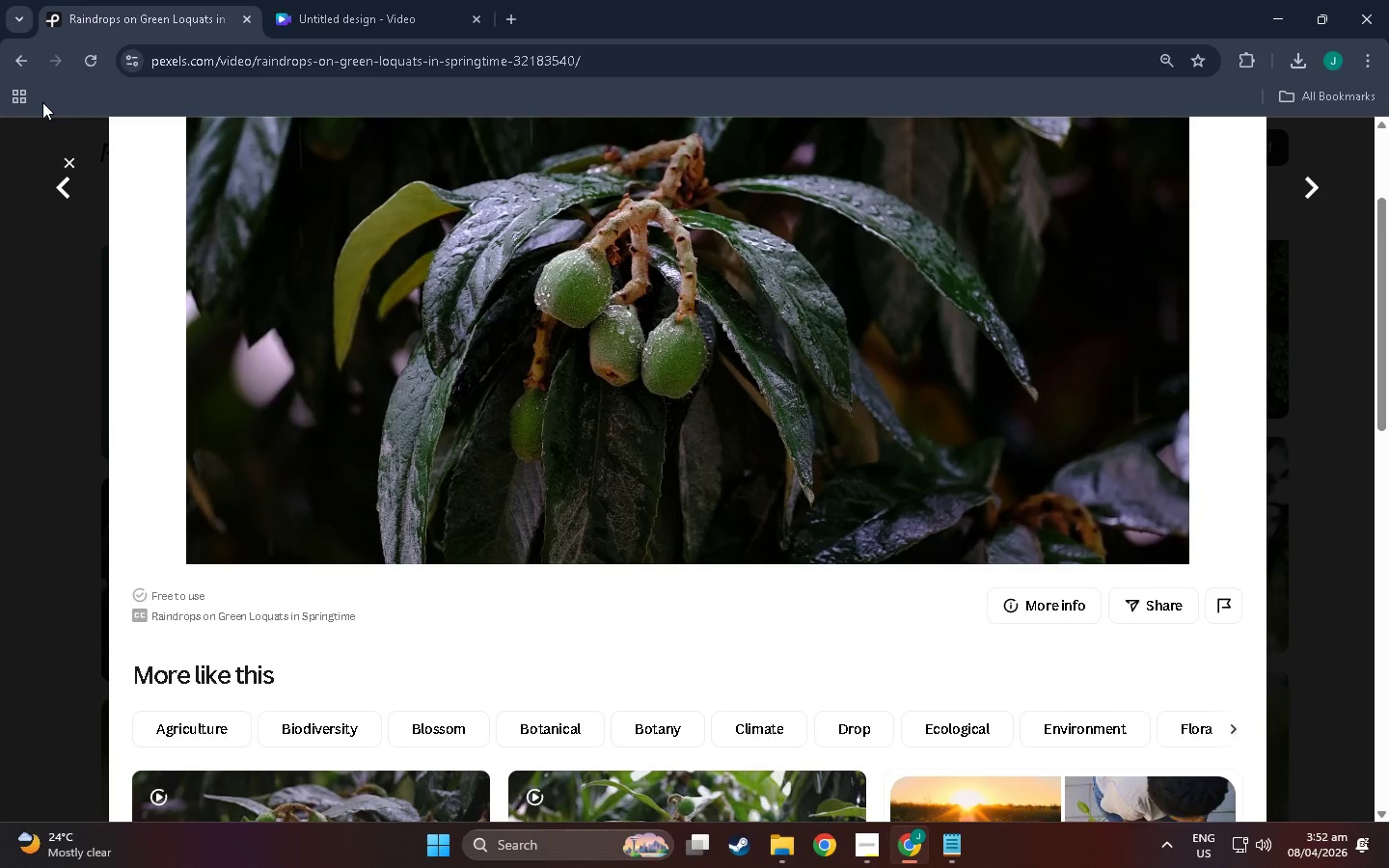 
left_click([69, 162])
 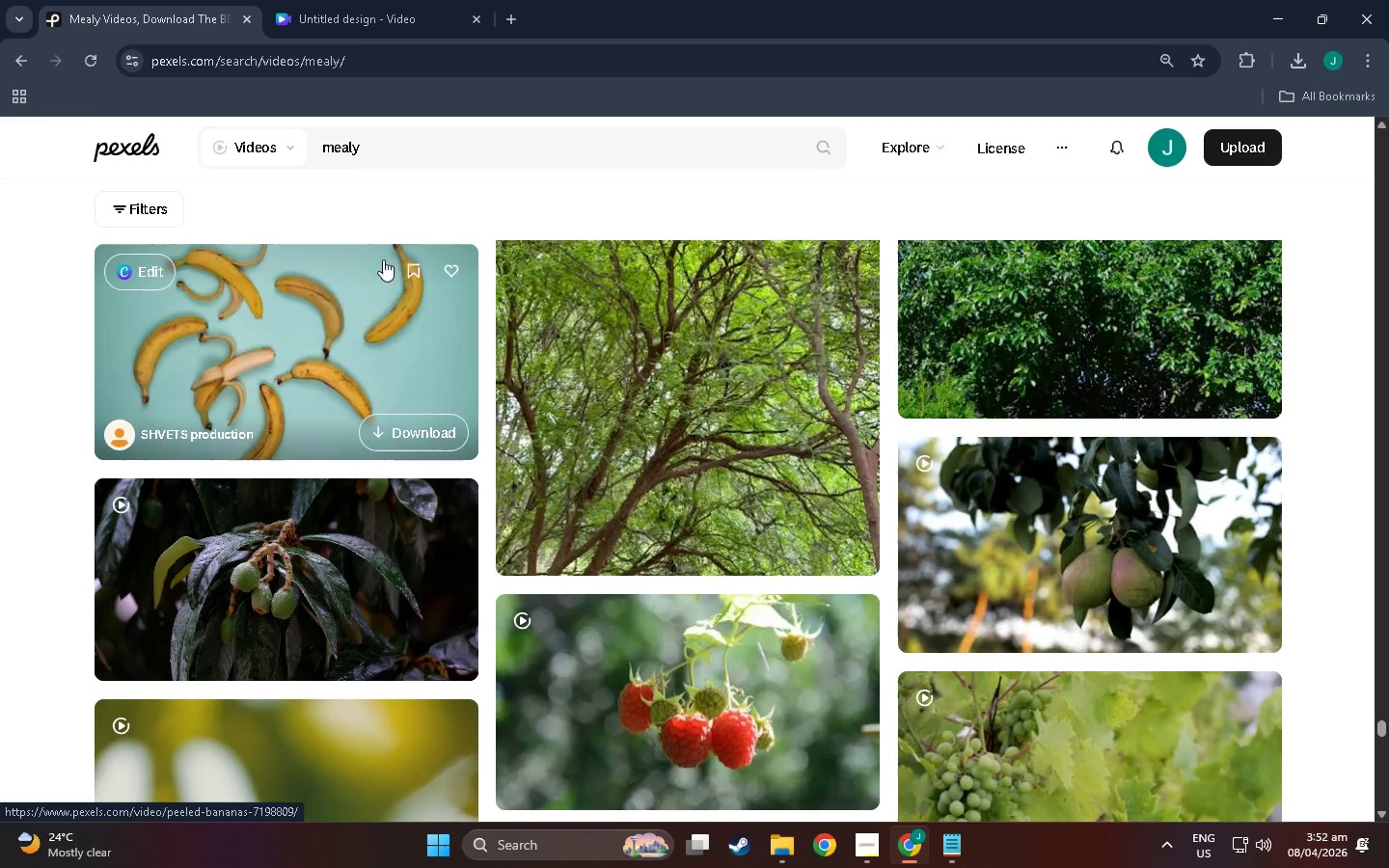 
left_click([392, 153])
 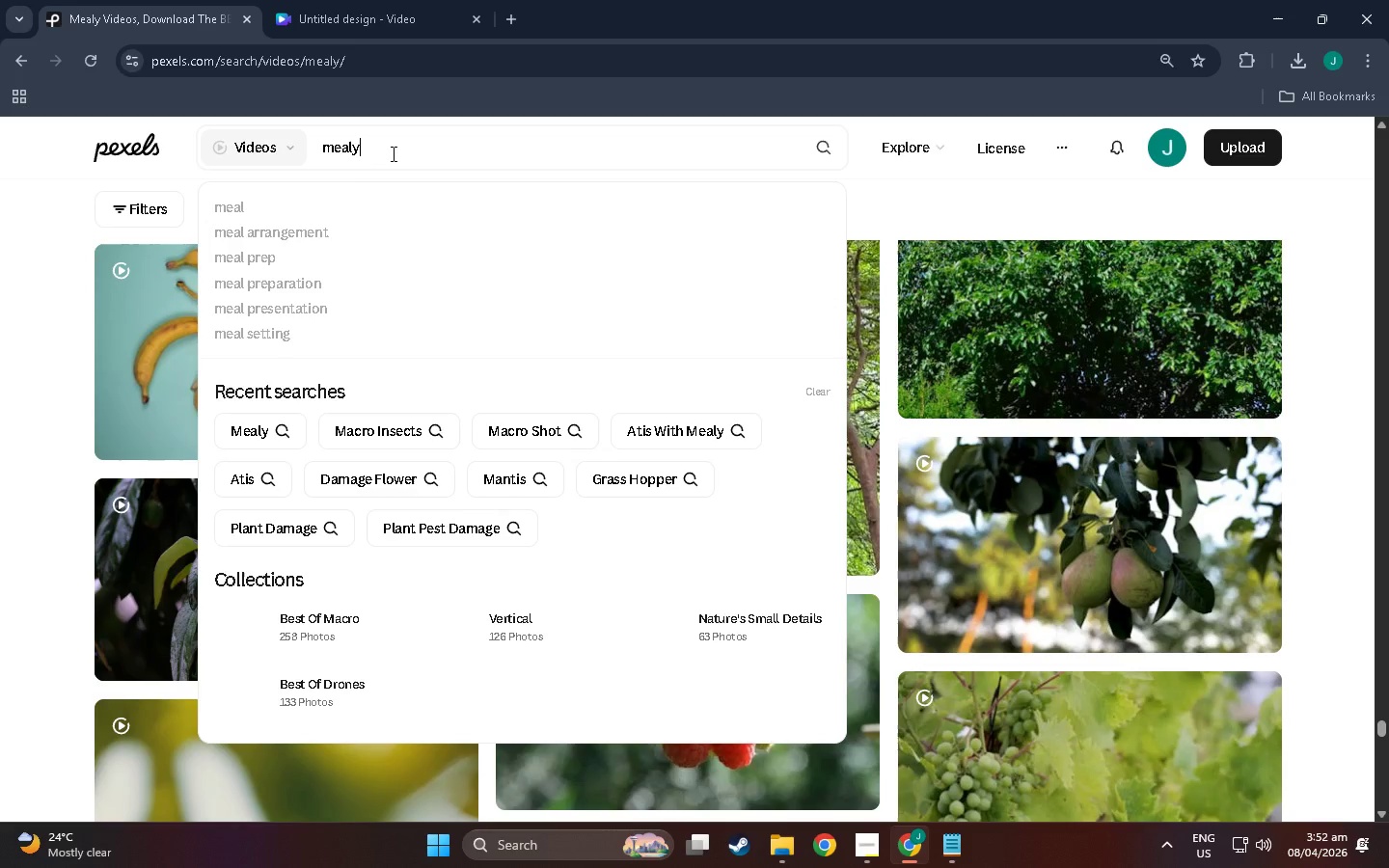 
type(bug)
 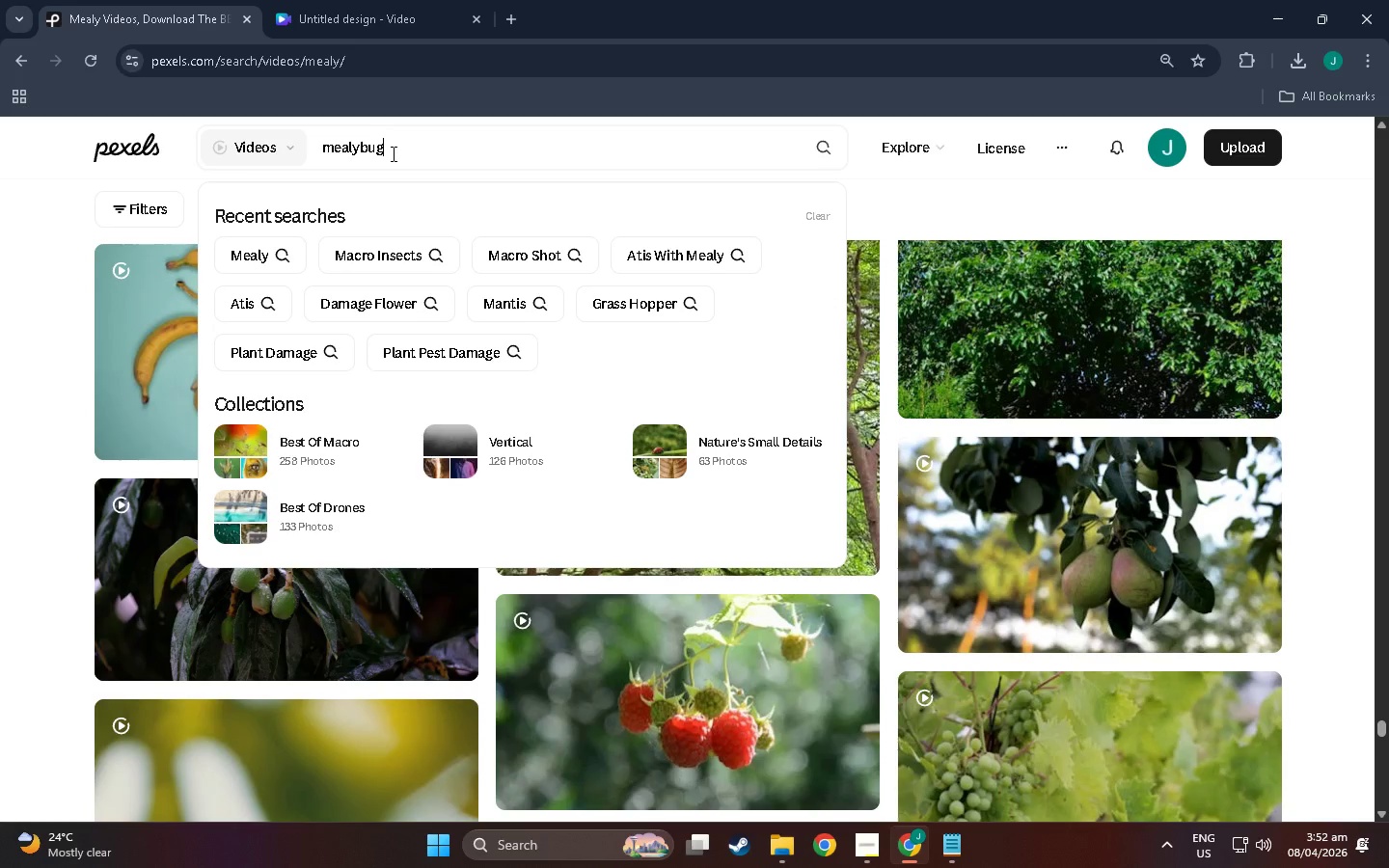 
key(Enter)
 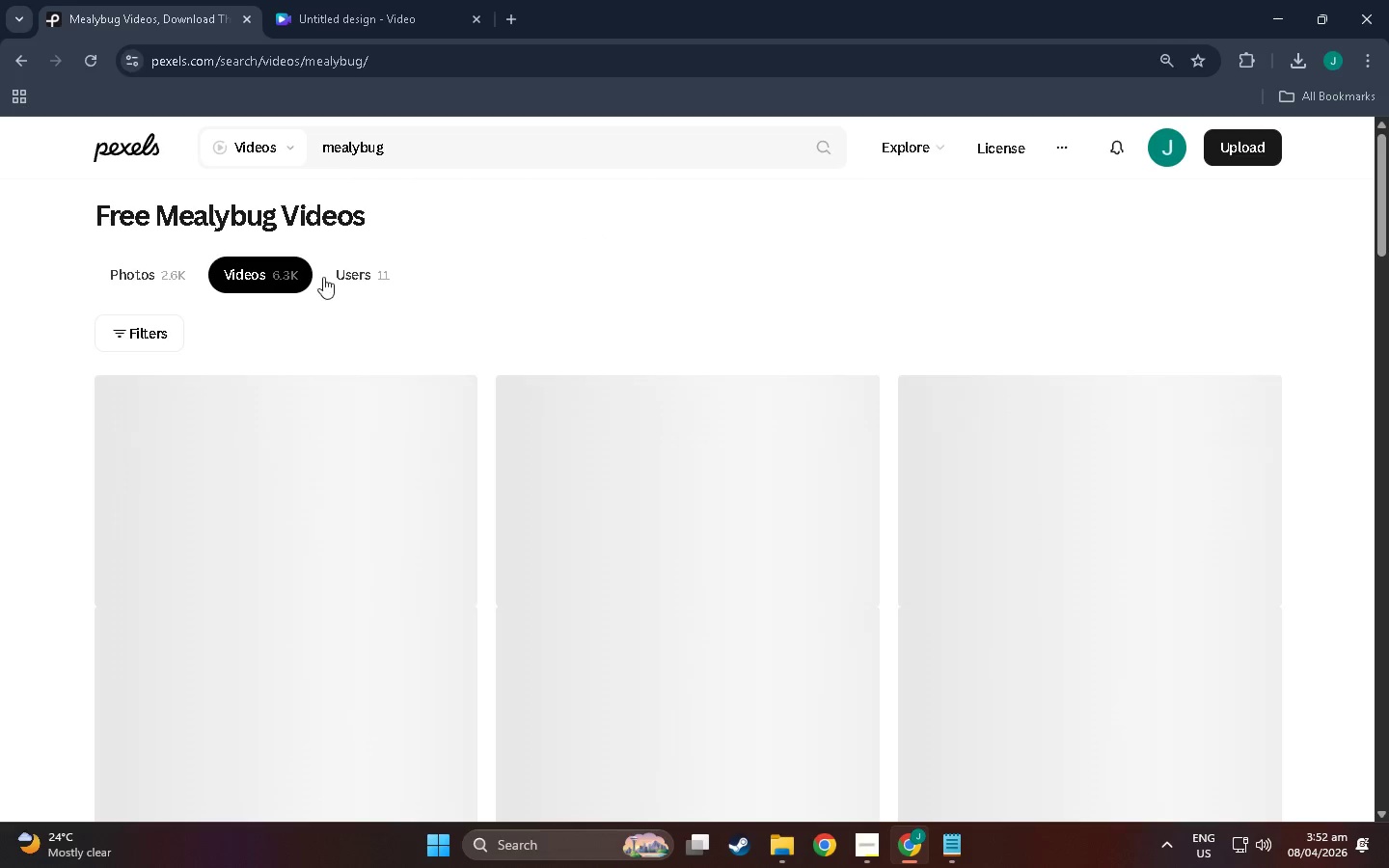 
mouse_move([578, 465])
 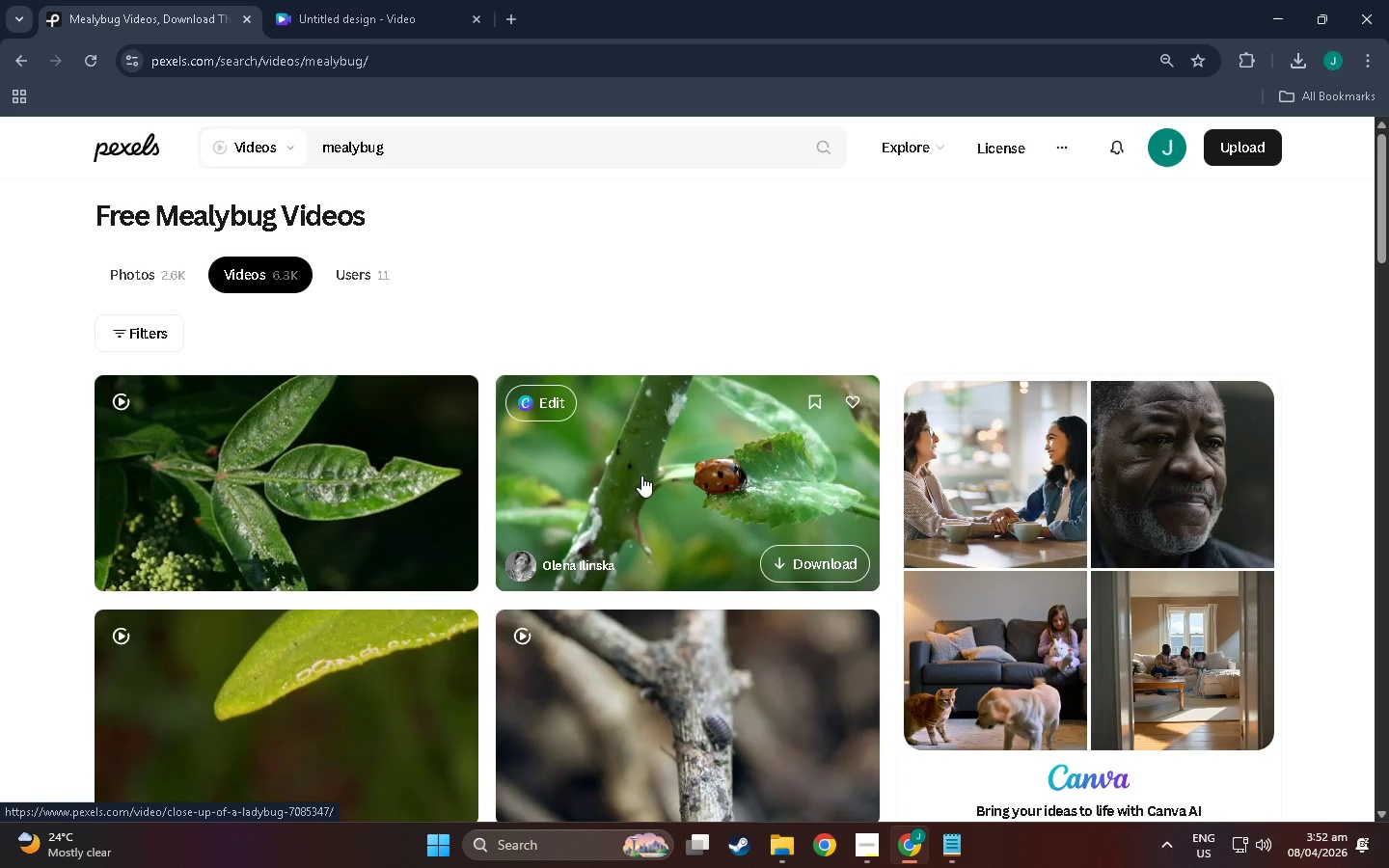 
wait(8.94)
 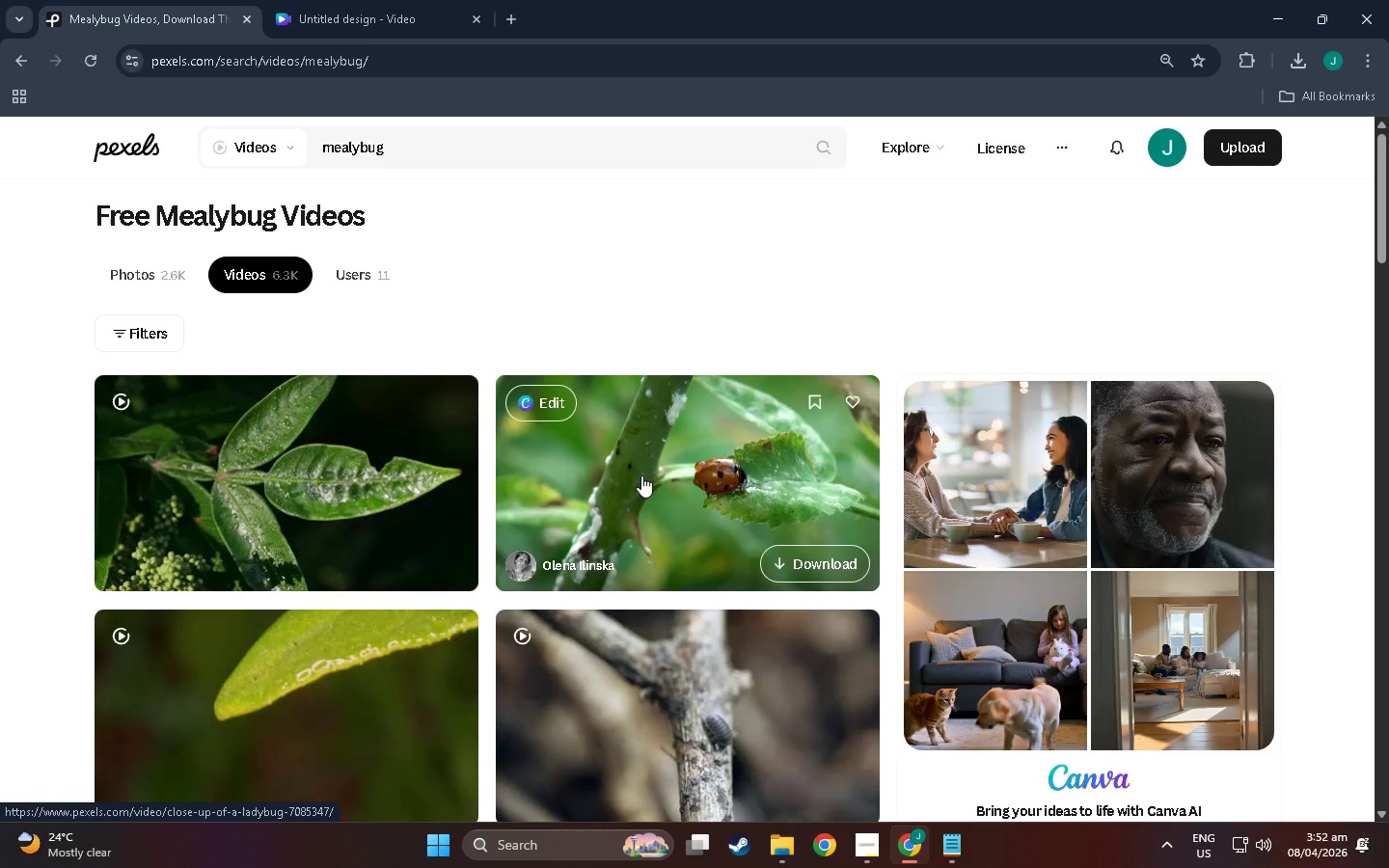 
left_click([845, 557])
 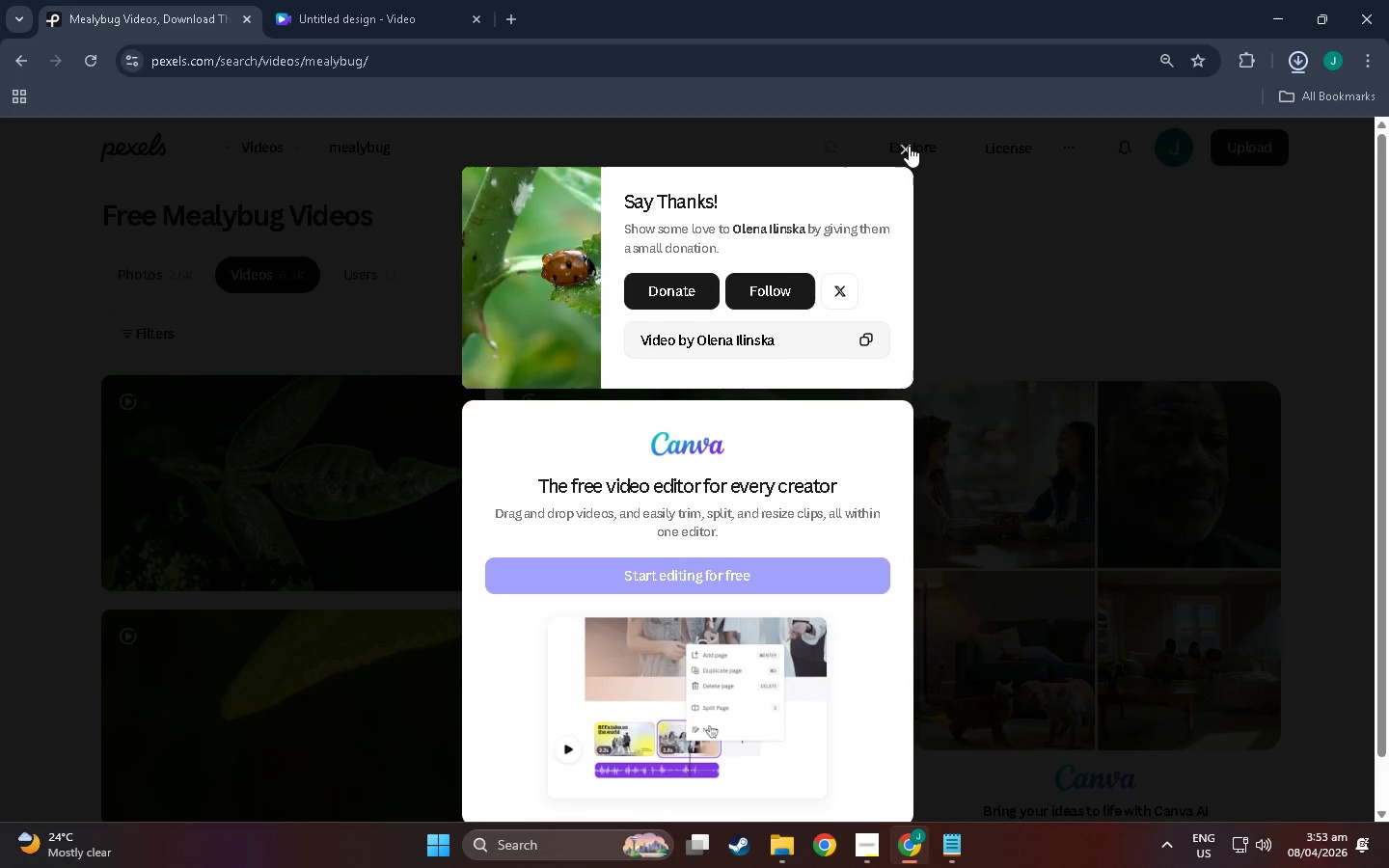 
left_click([909, 146])
 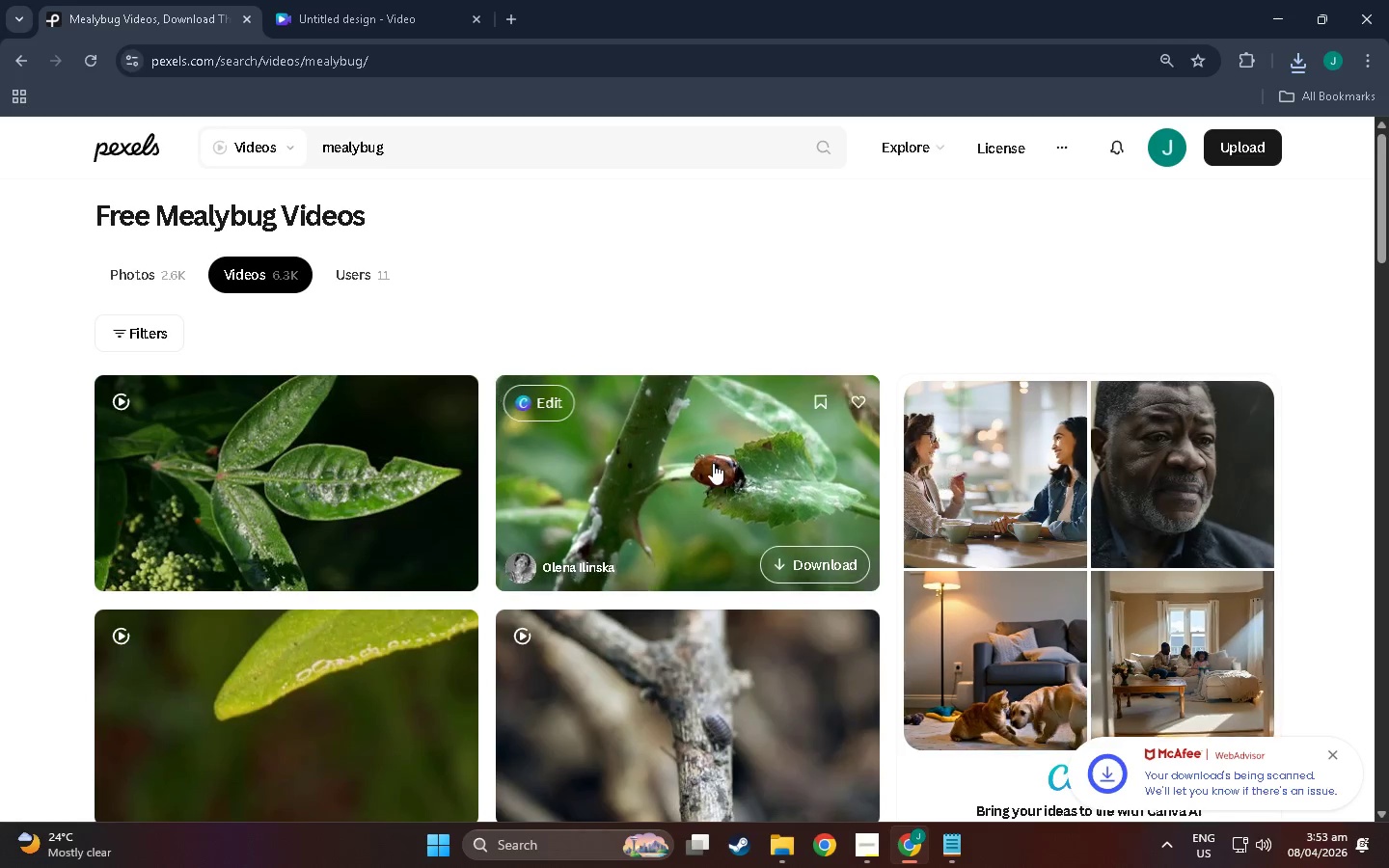 
left_click([713, 463])
 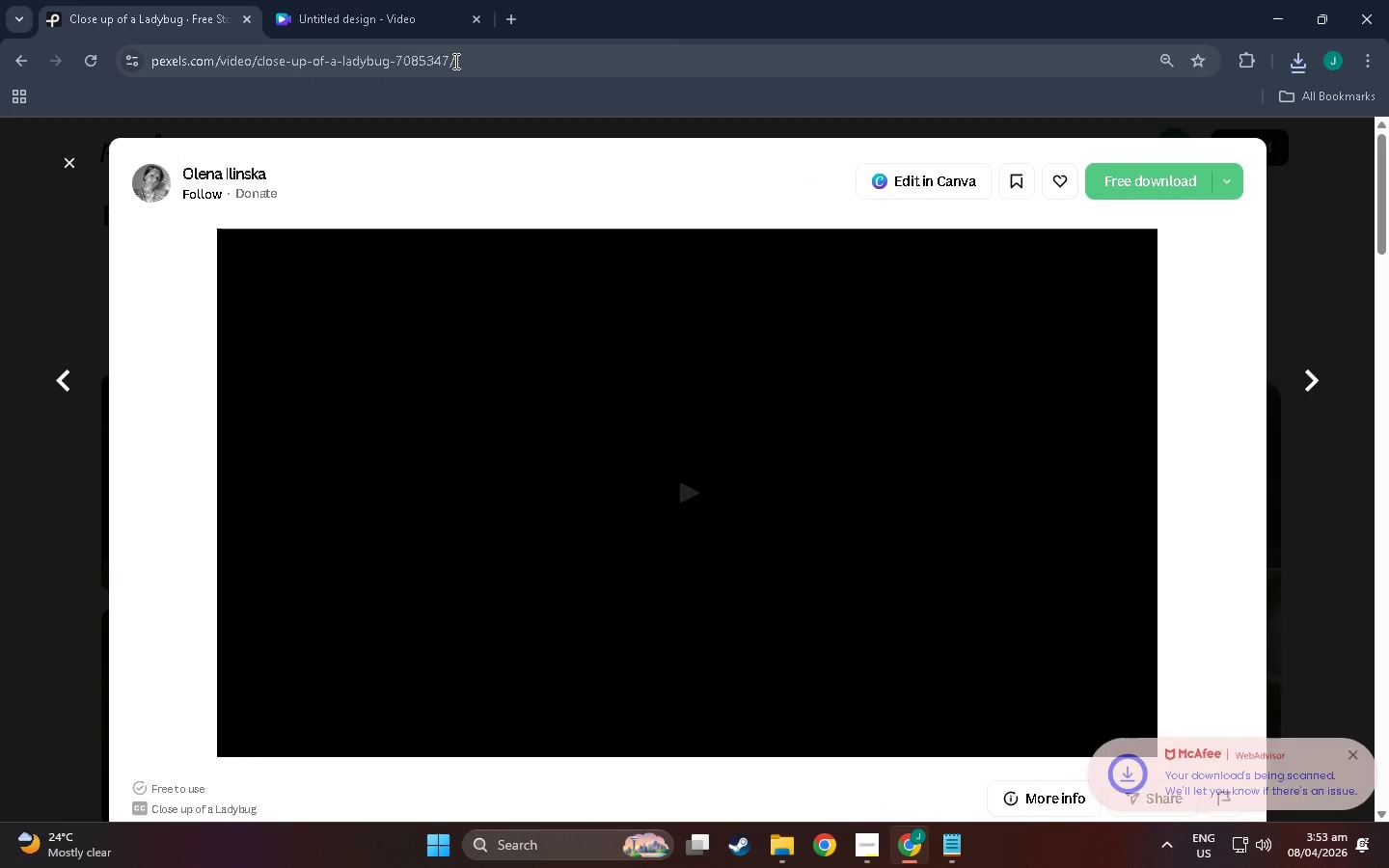 
left_click([491, 60])
 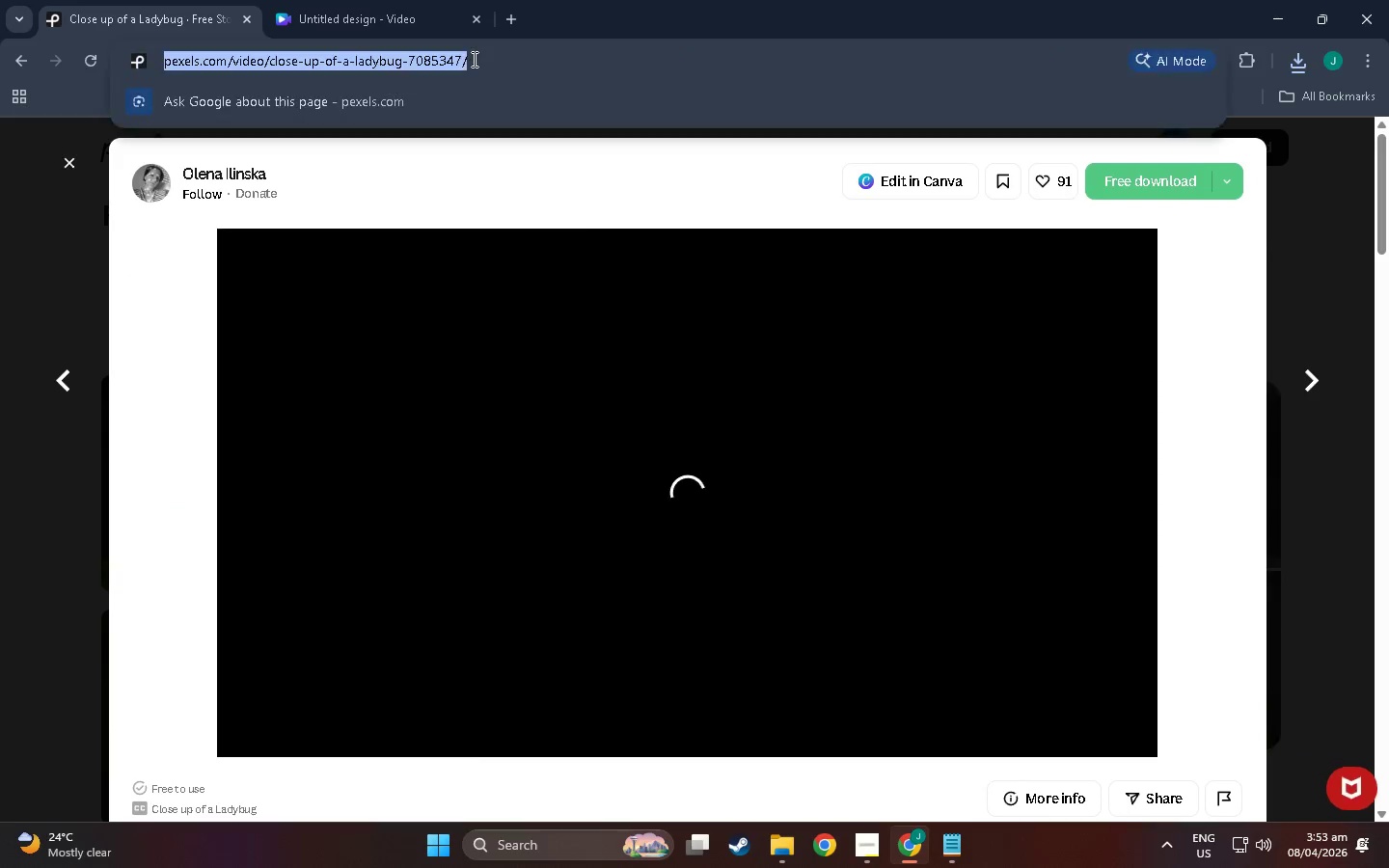 
key(Control+C)
 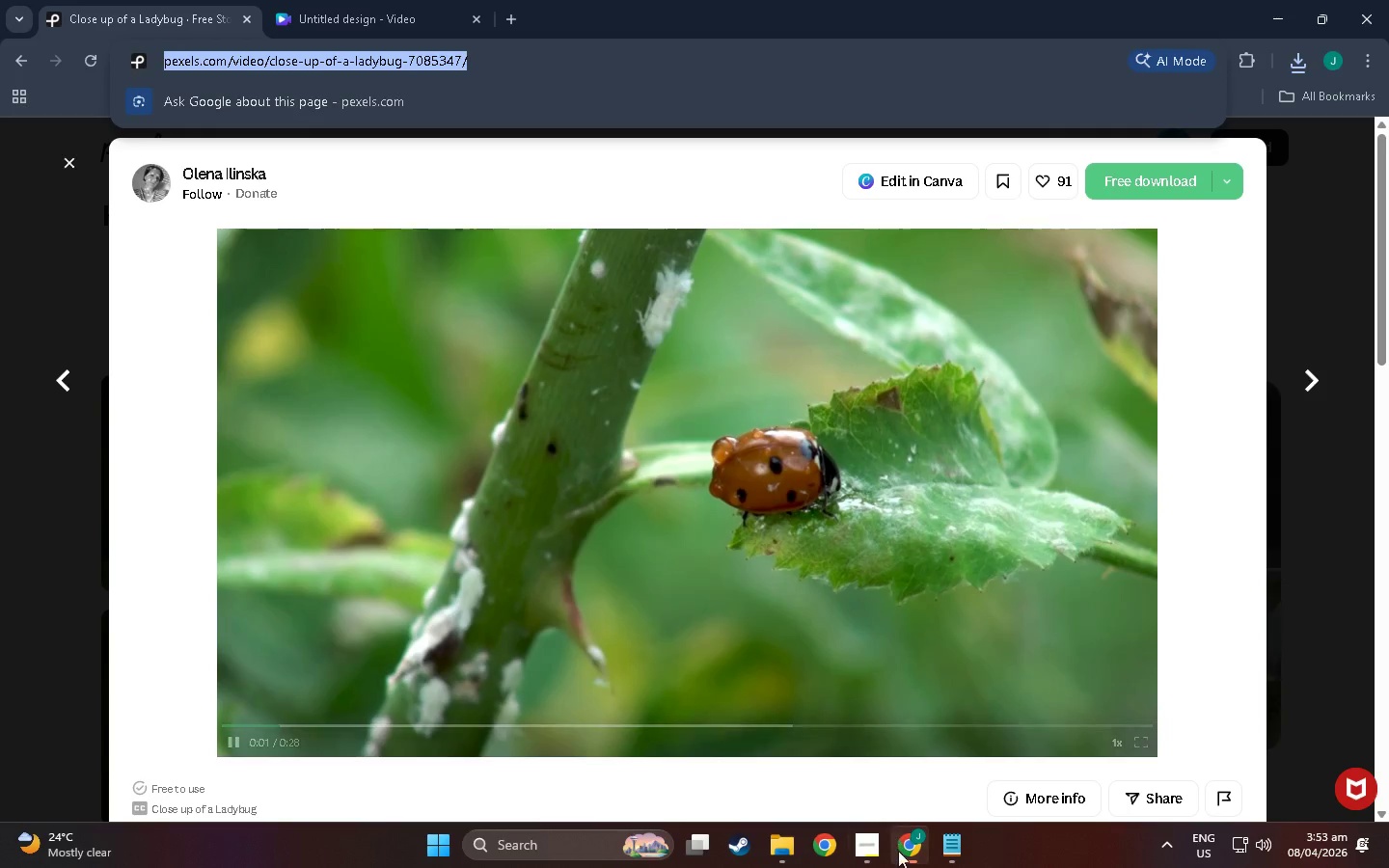 
mouse_move([897, 836])
 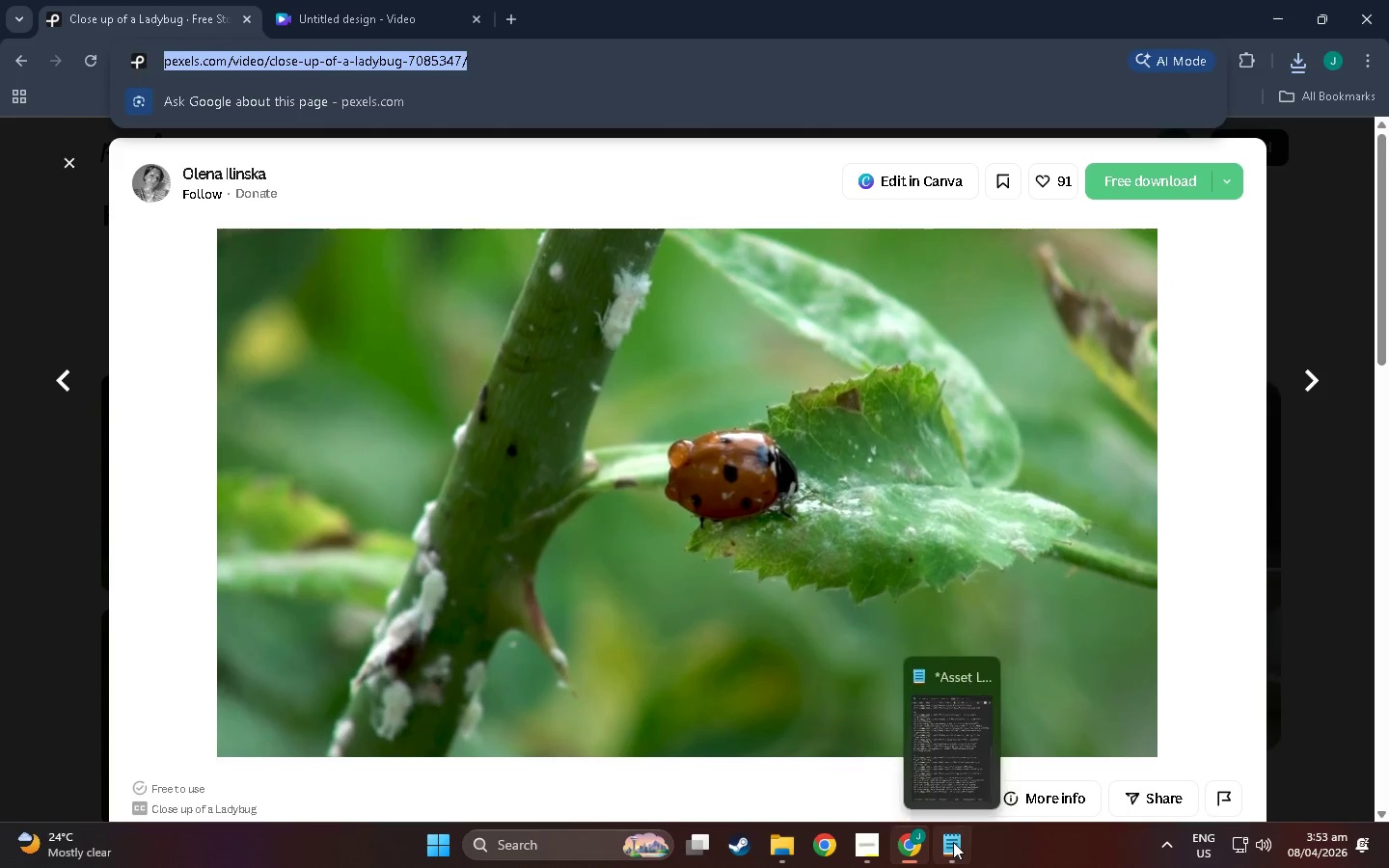 
left_click([953, 842])
 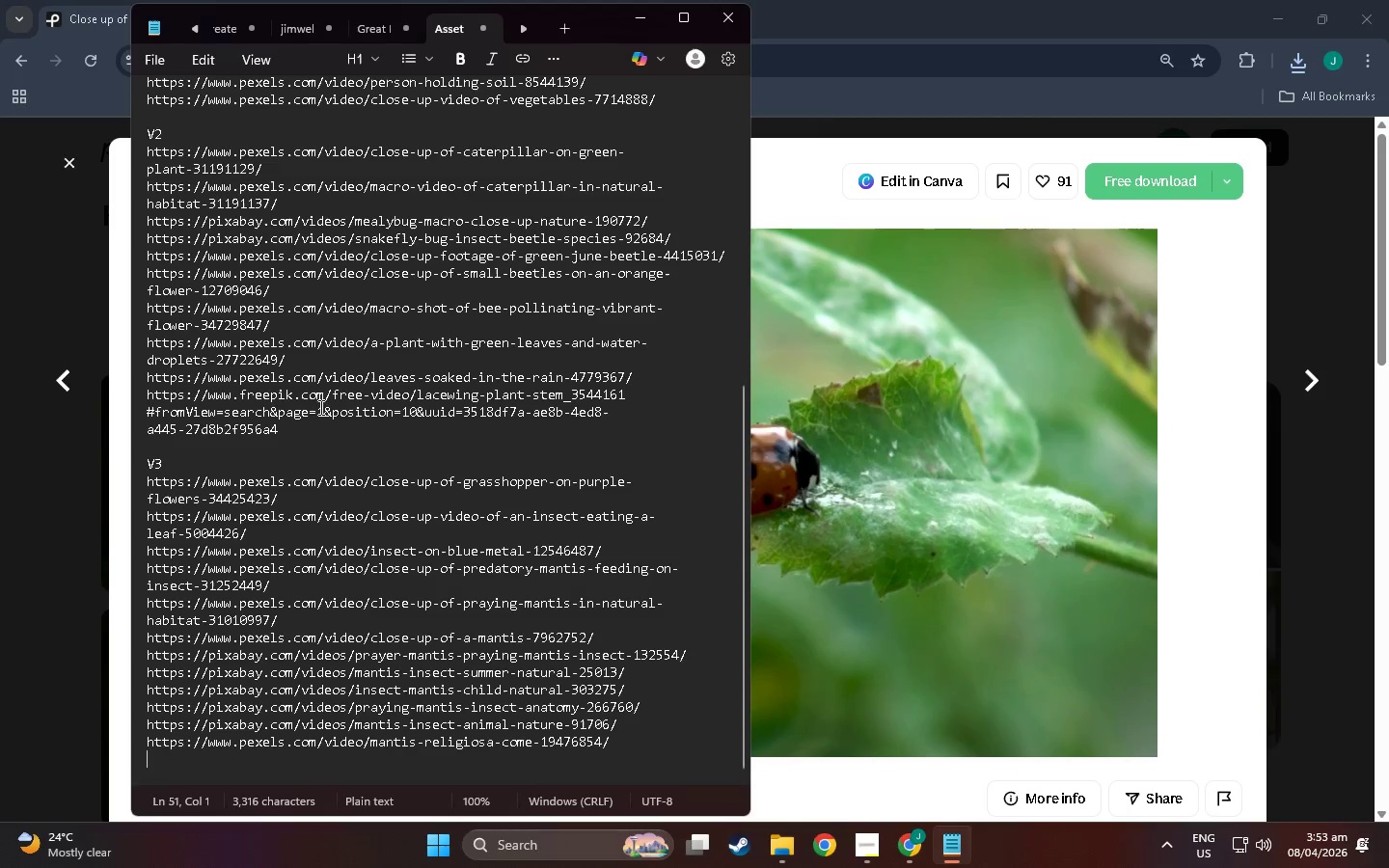 
left_click([317, 429])
 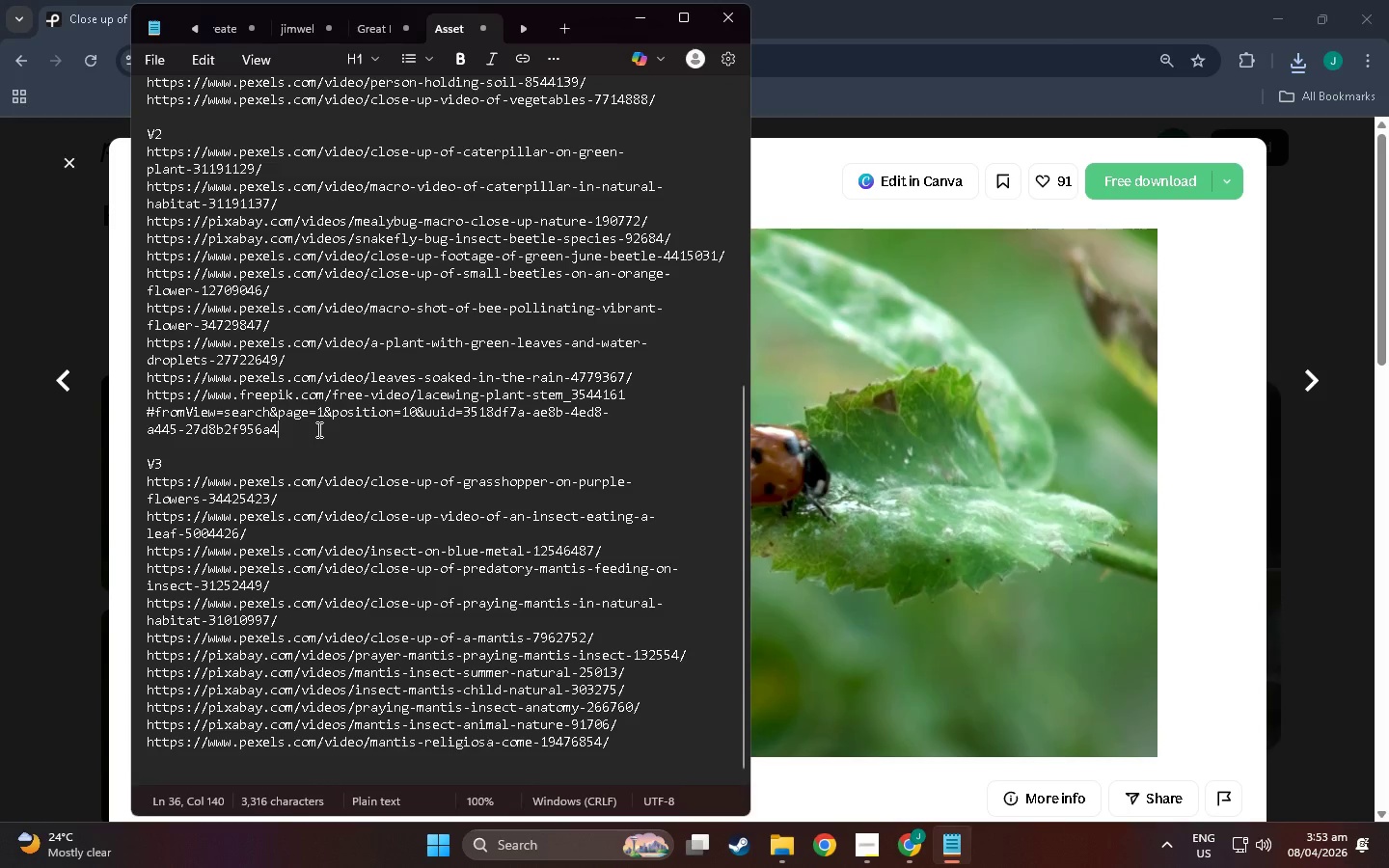 
key(Control+NumpadEnter)
 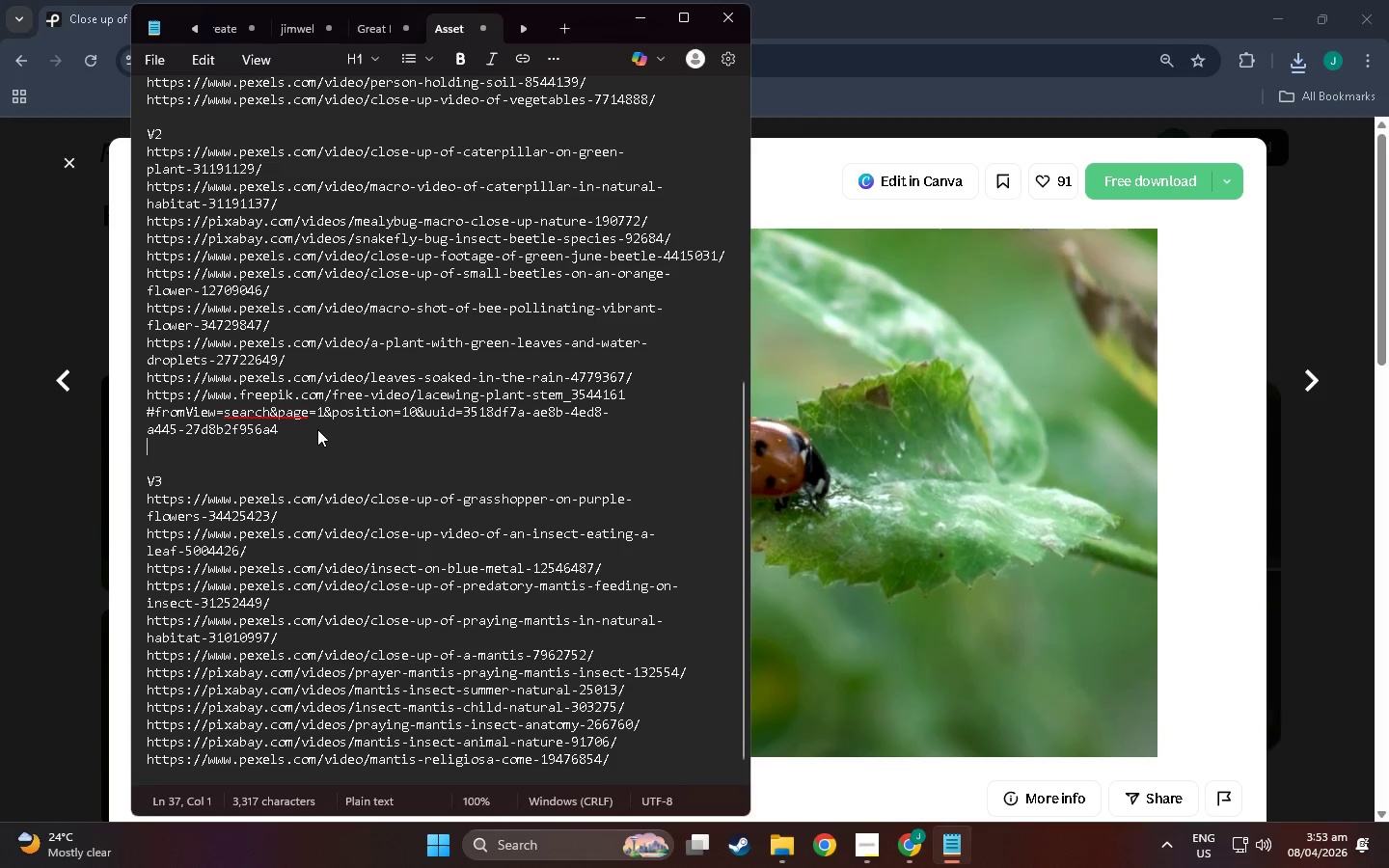 
key(Control+V)
 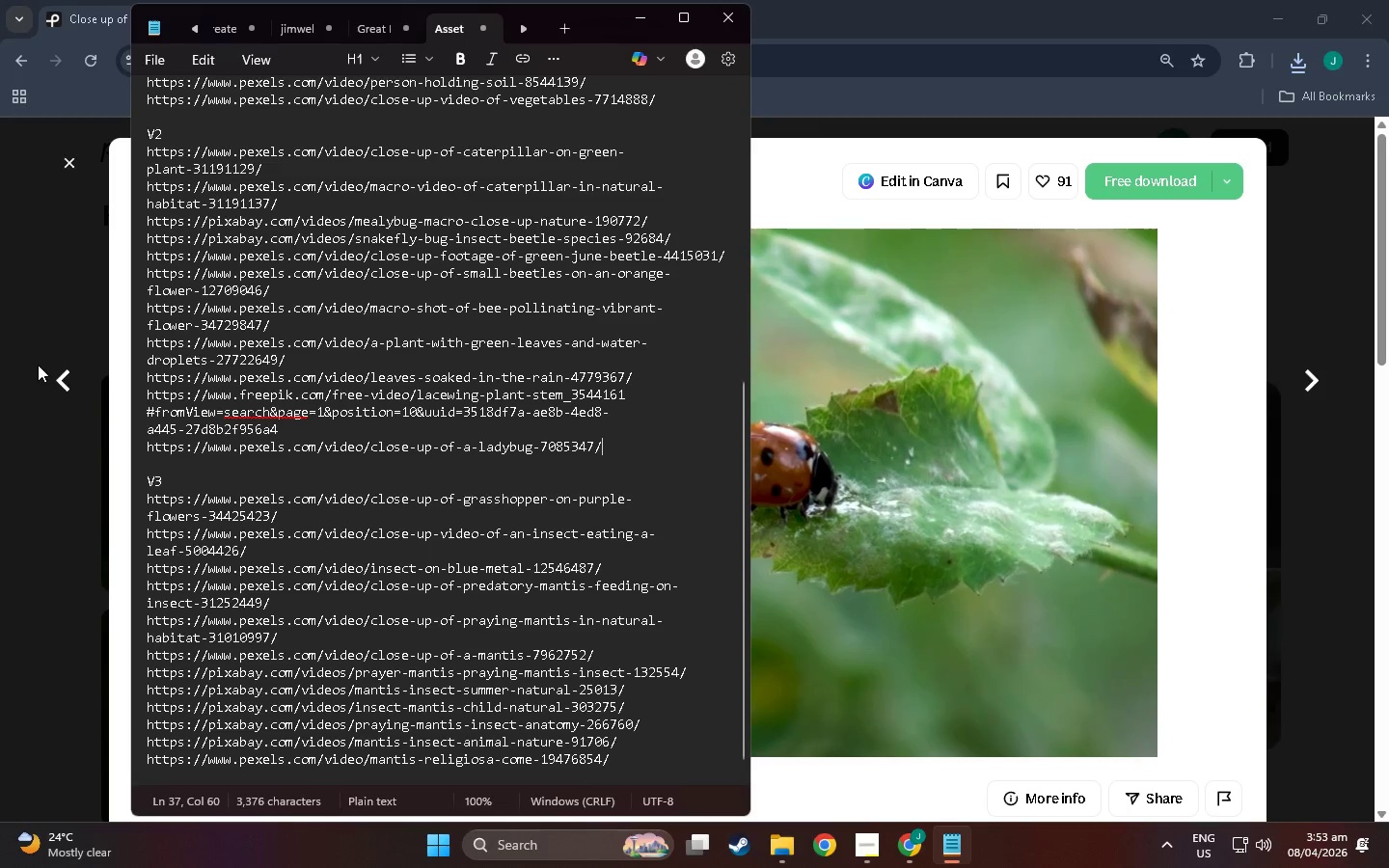 
left_click([39, 365])
 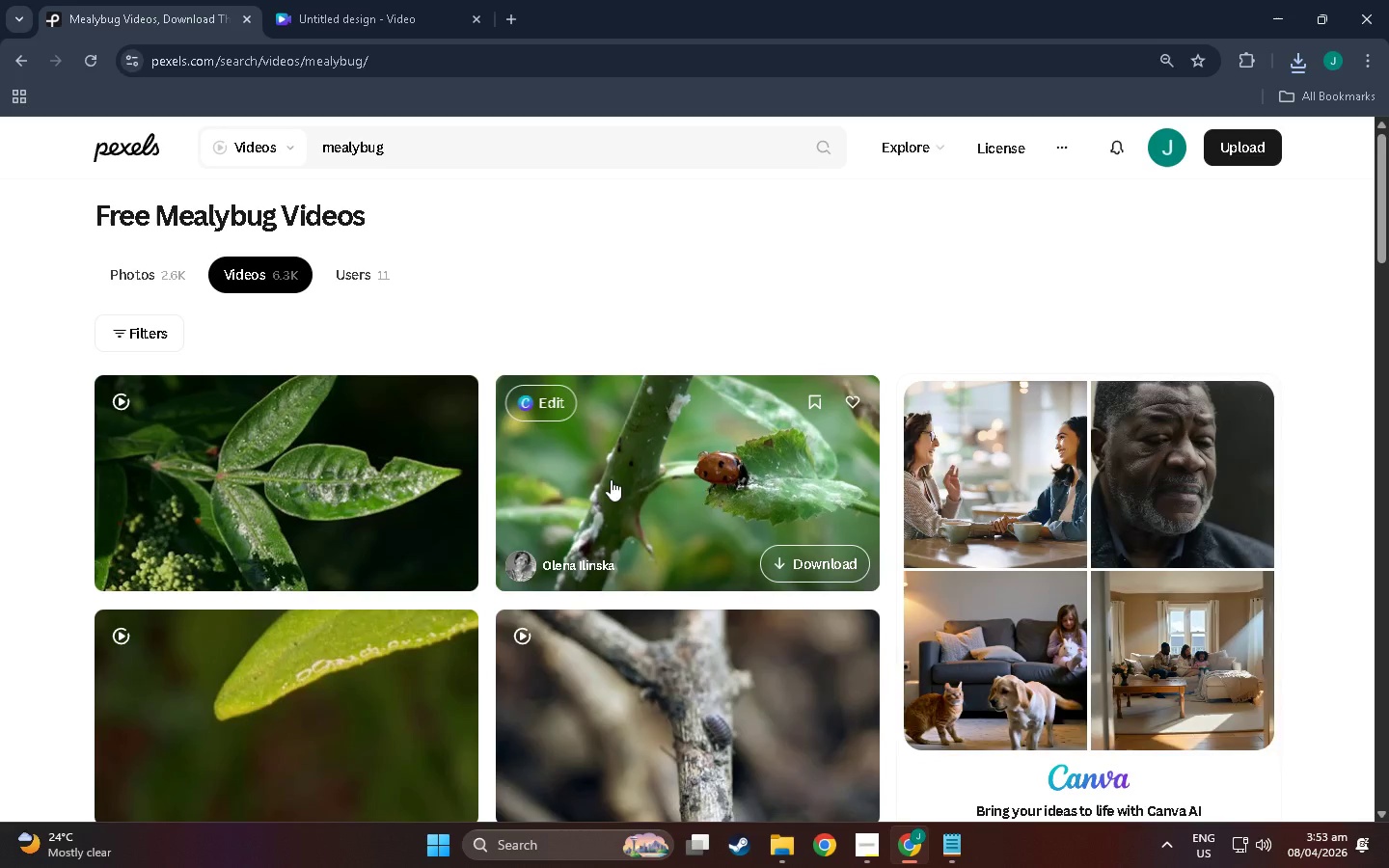 
scroll: coordinate [614, 560], scroll_direction: down, amount: 8.0
 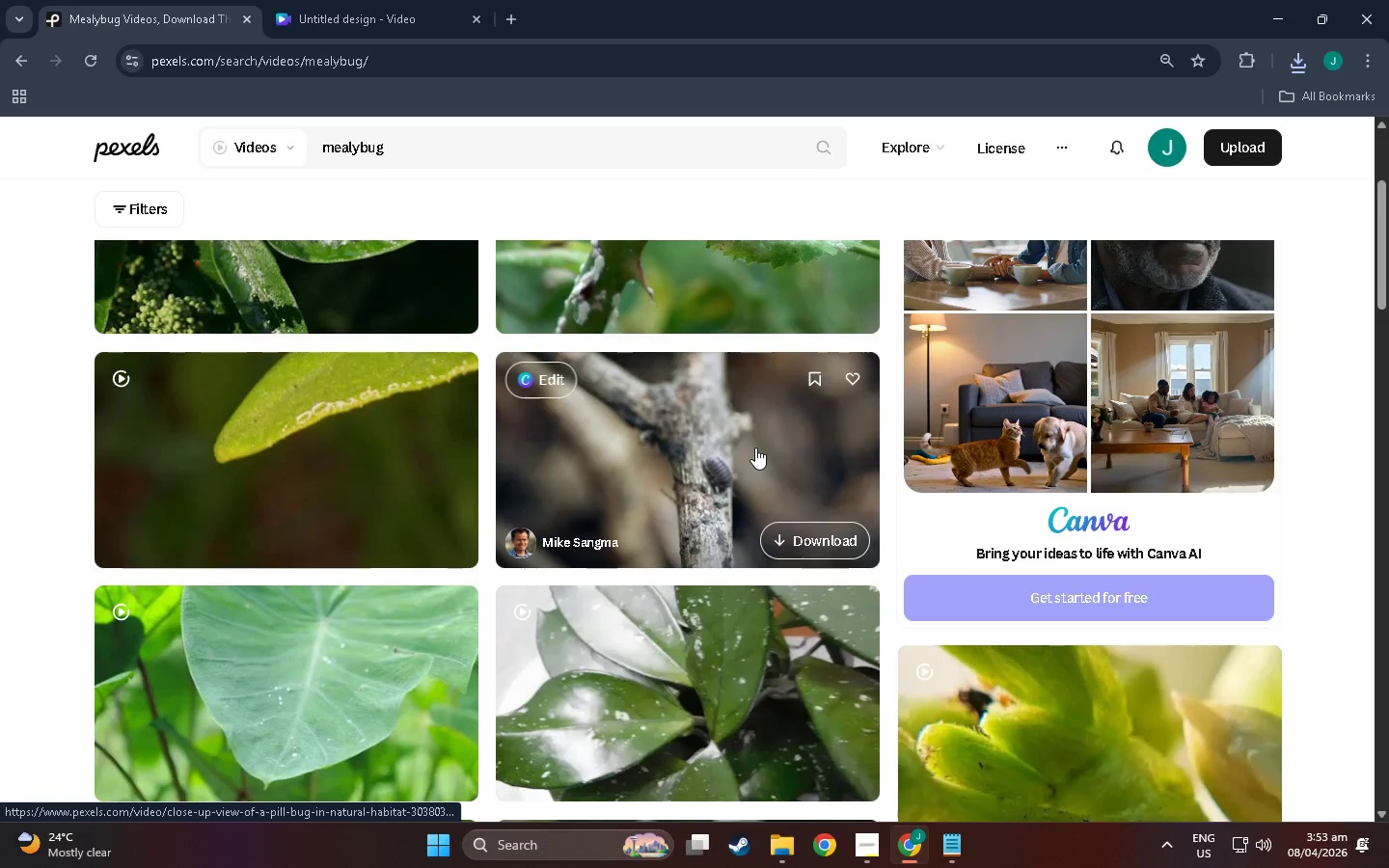 
left_click([755, 448])
 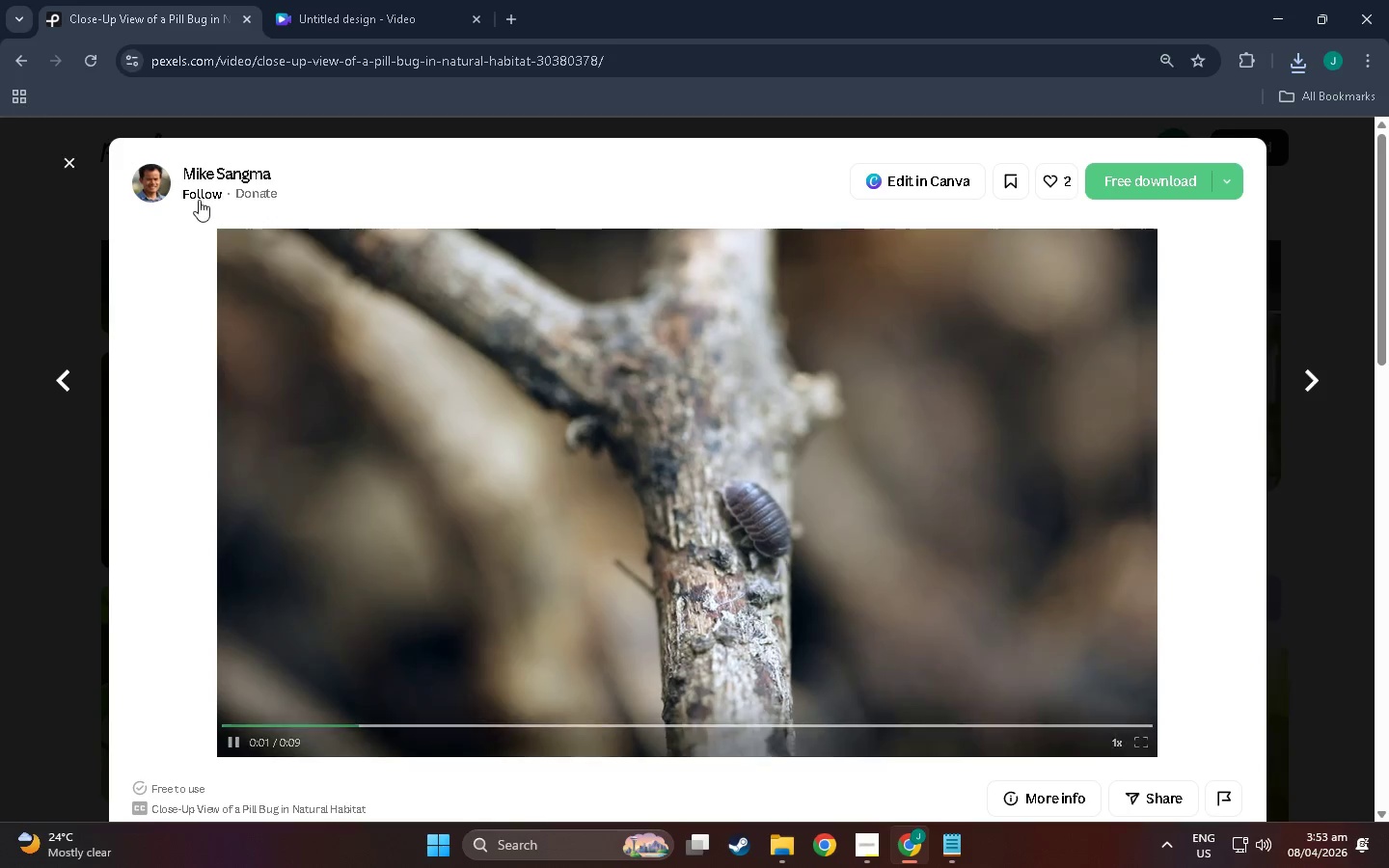 
wait(6.83)
 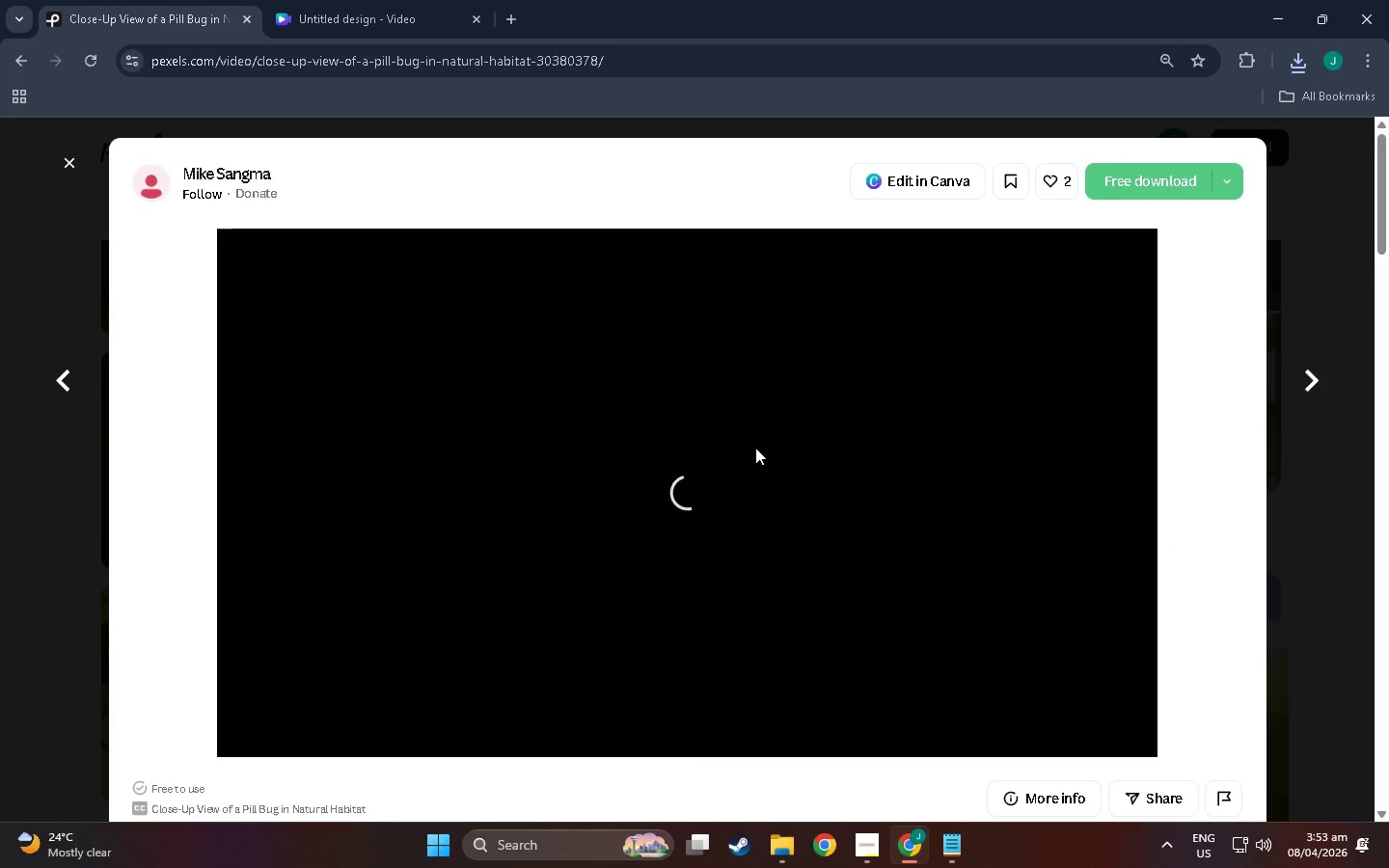 
left_click([69, 161])
 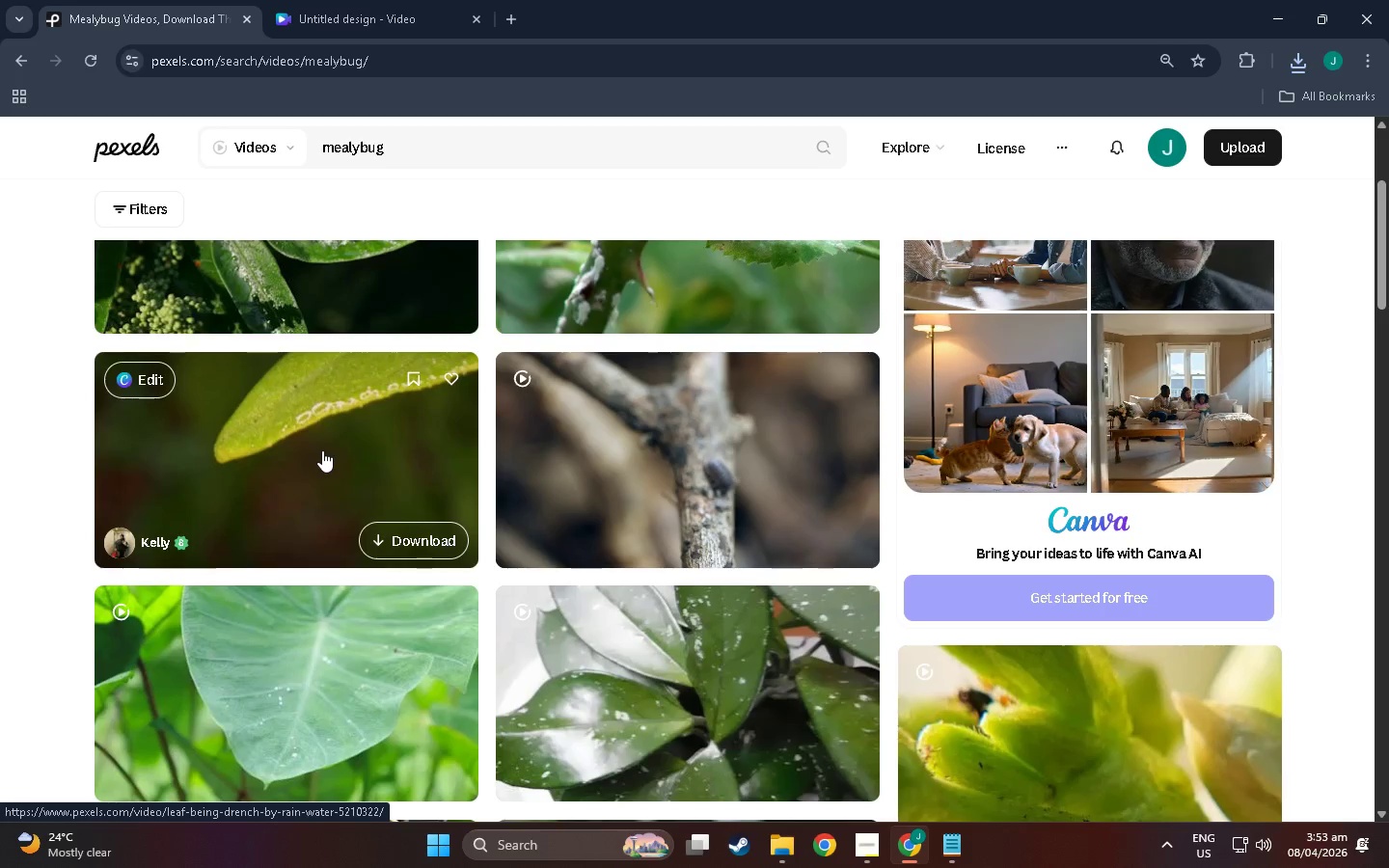 
scroll: coordinate [299, 484], scroll_direction: up, amount: 4.0
 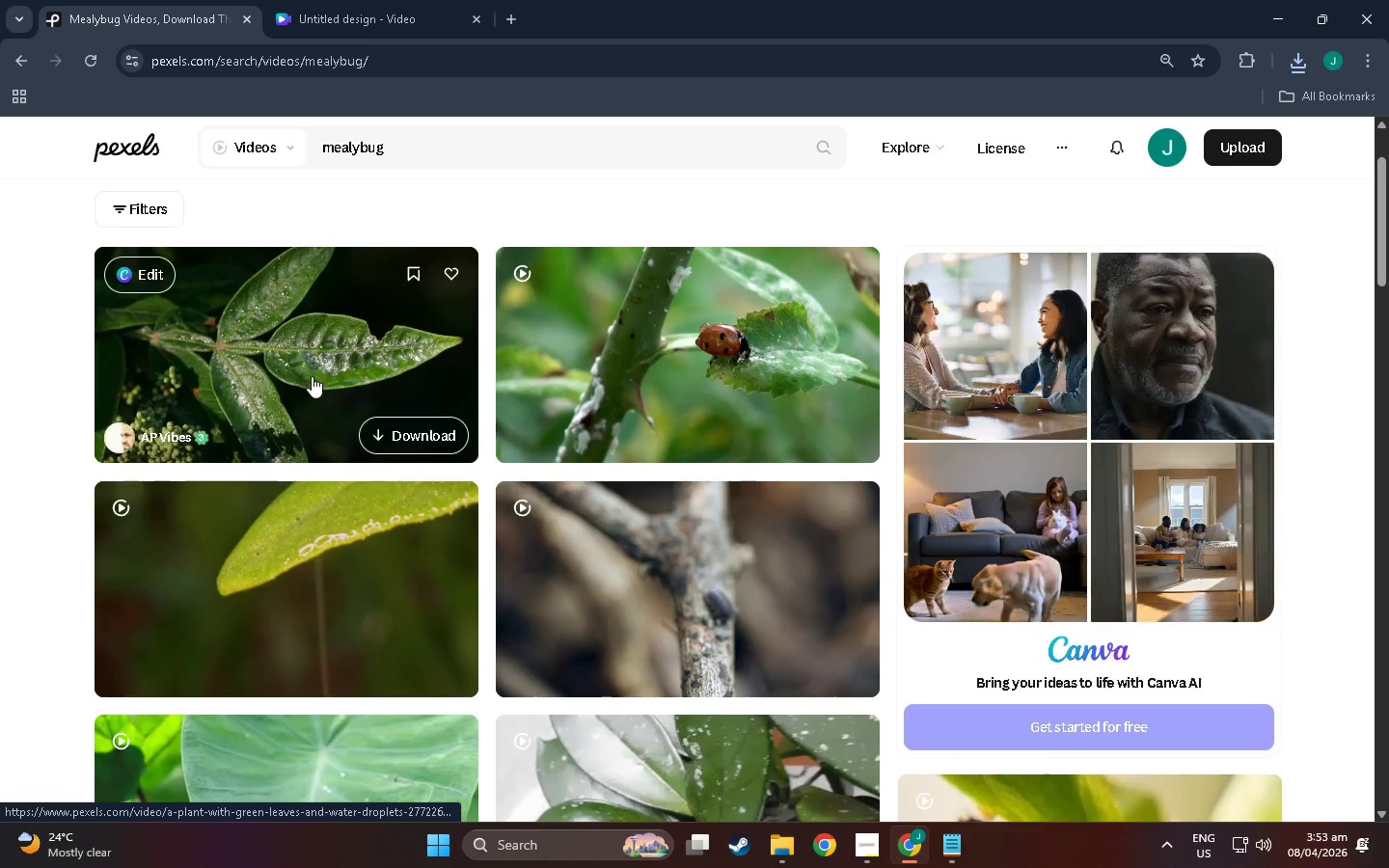 
scroll: coordinate [312, 385], scroll_direction: down, amount: 12.0
 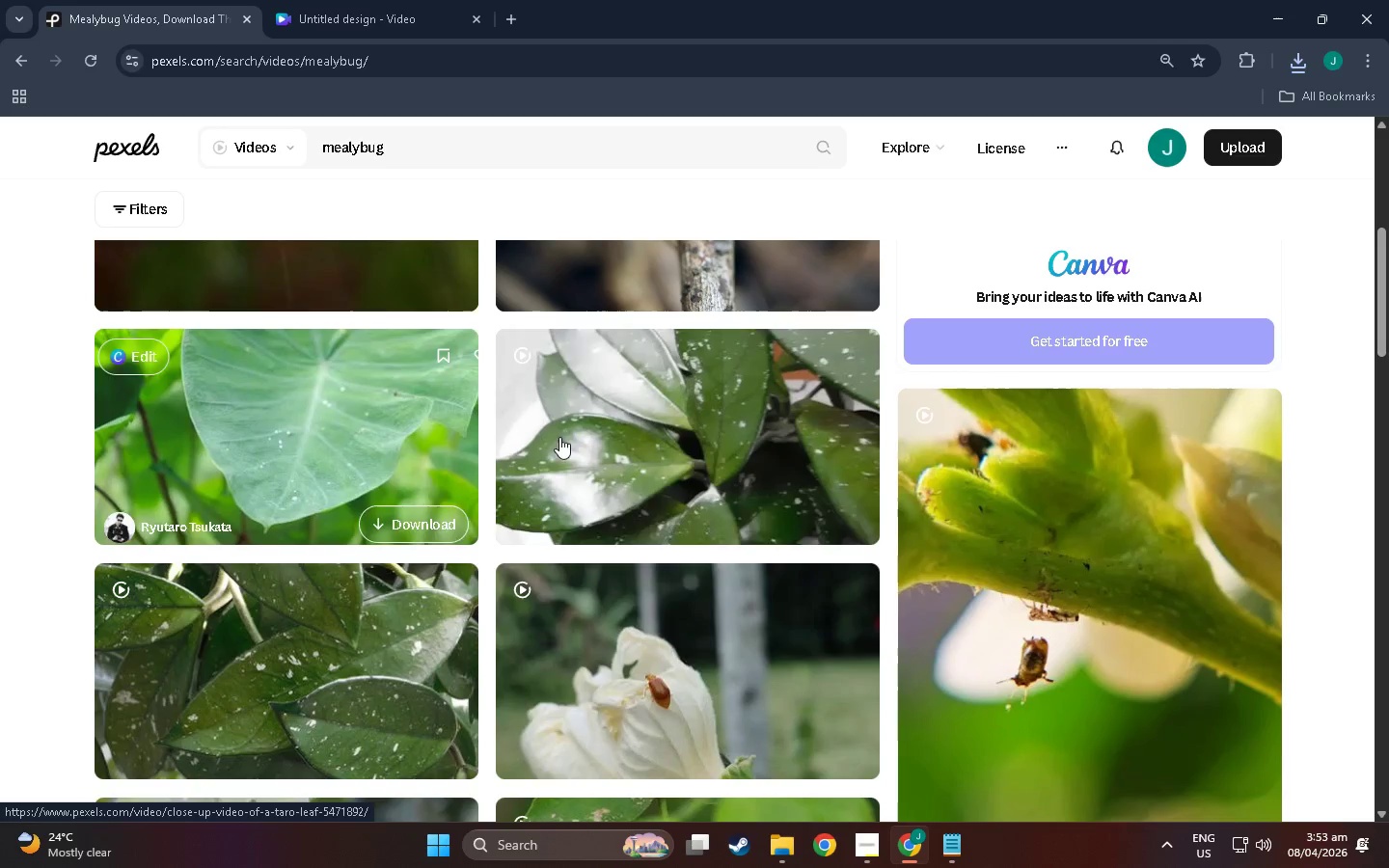 
mouse_move([691, 439])
 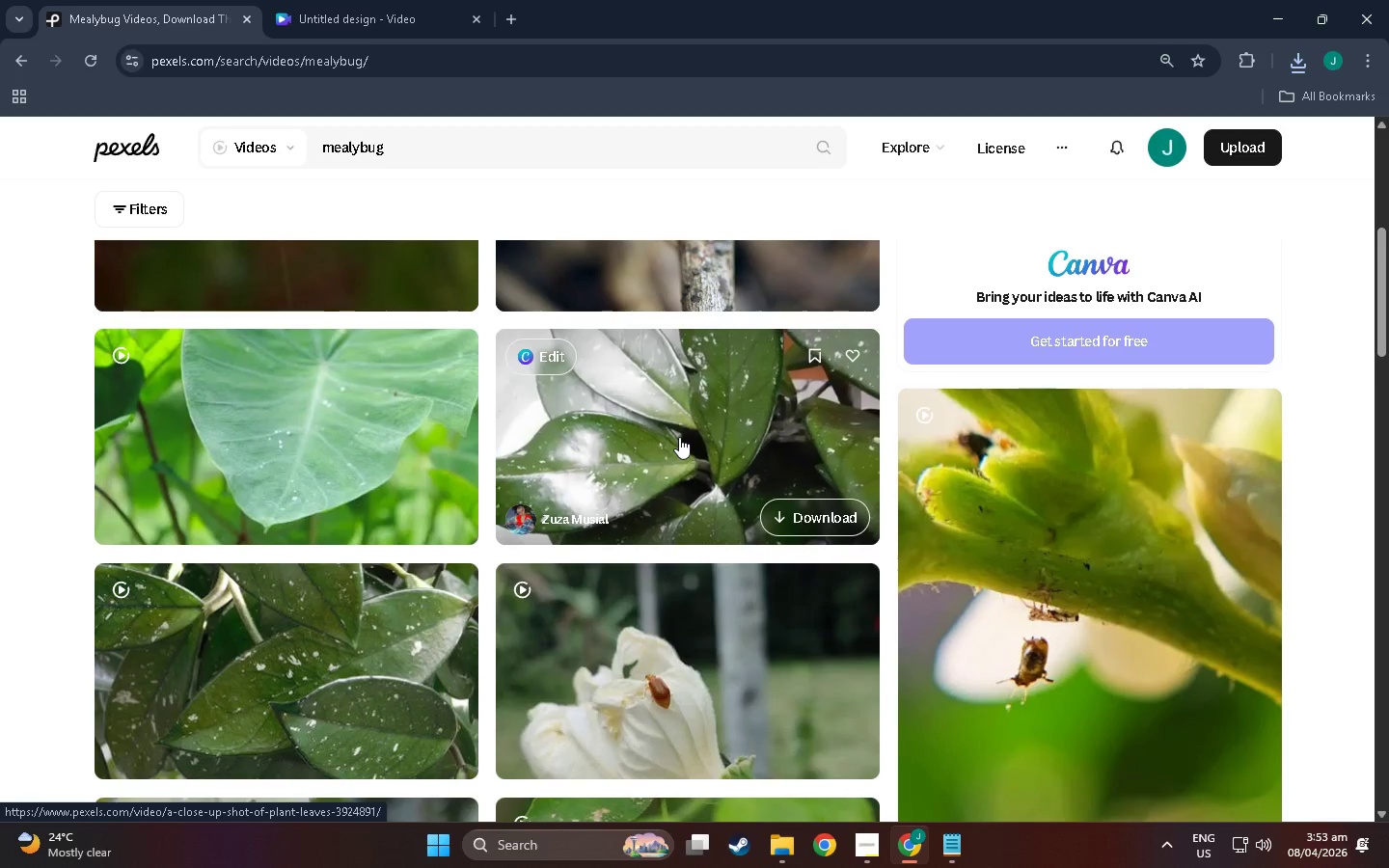 
left_click([679, 437])
 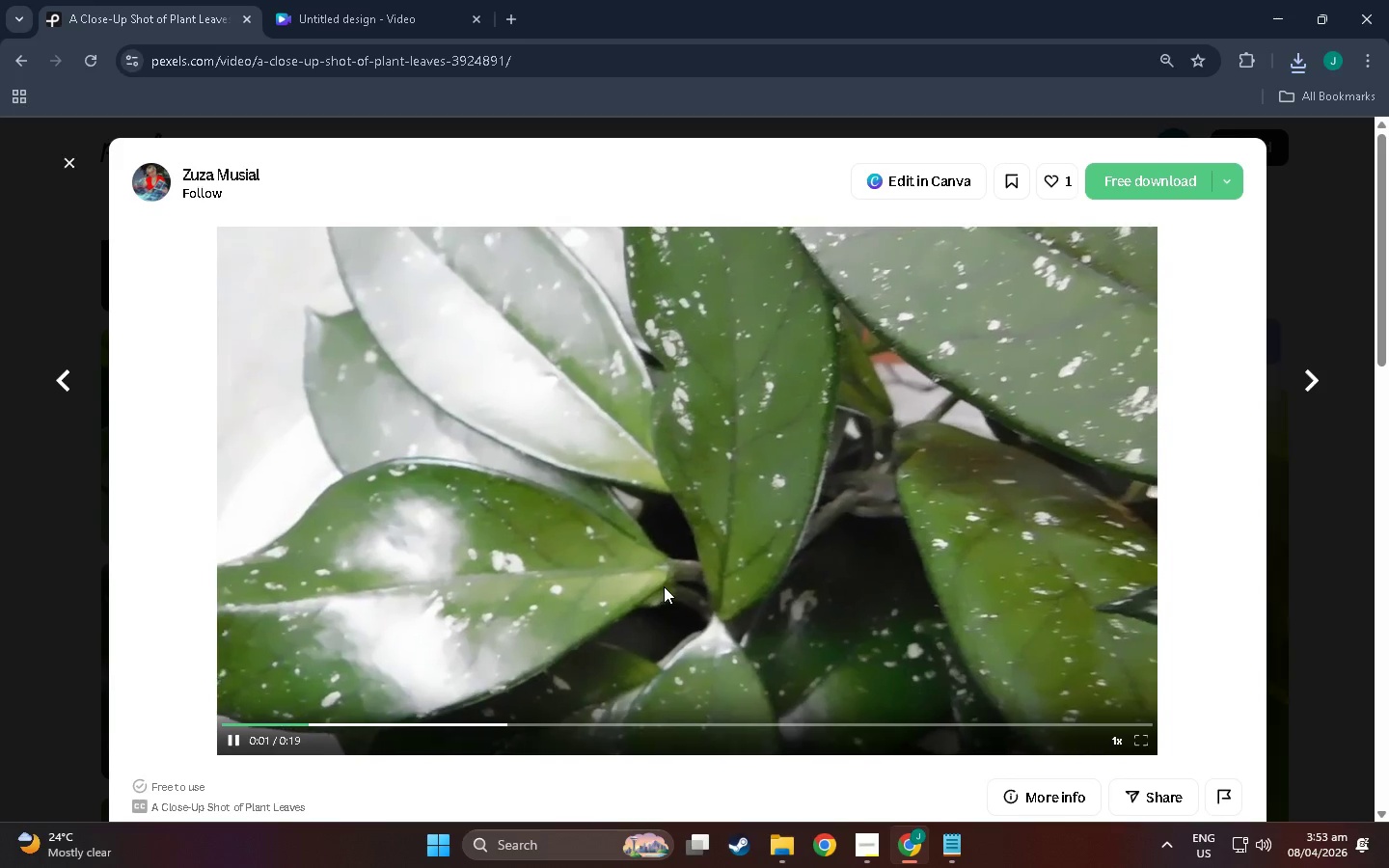 
wait(9.47)
 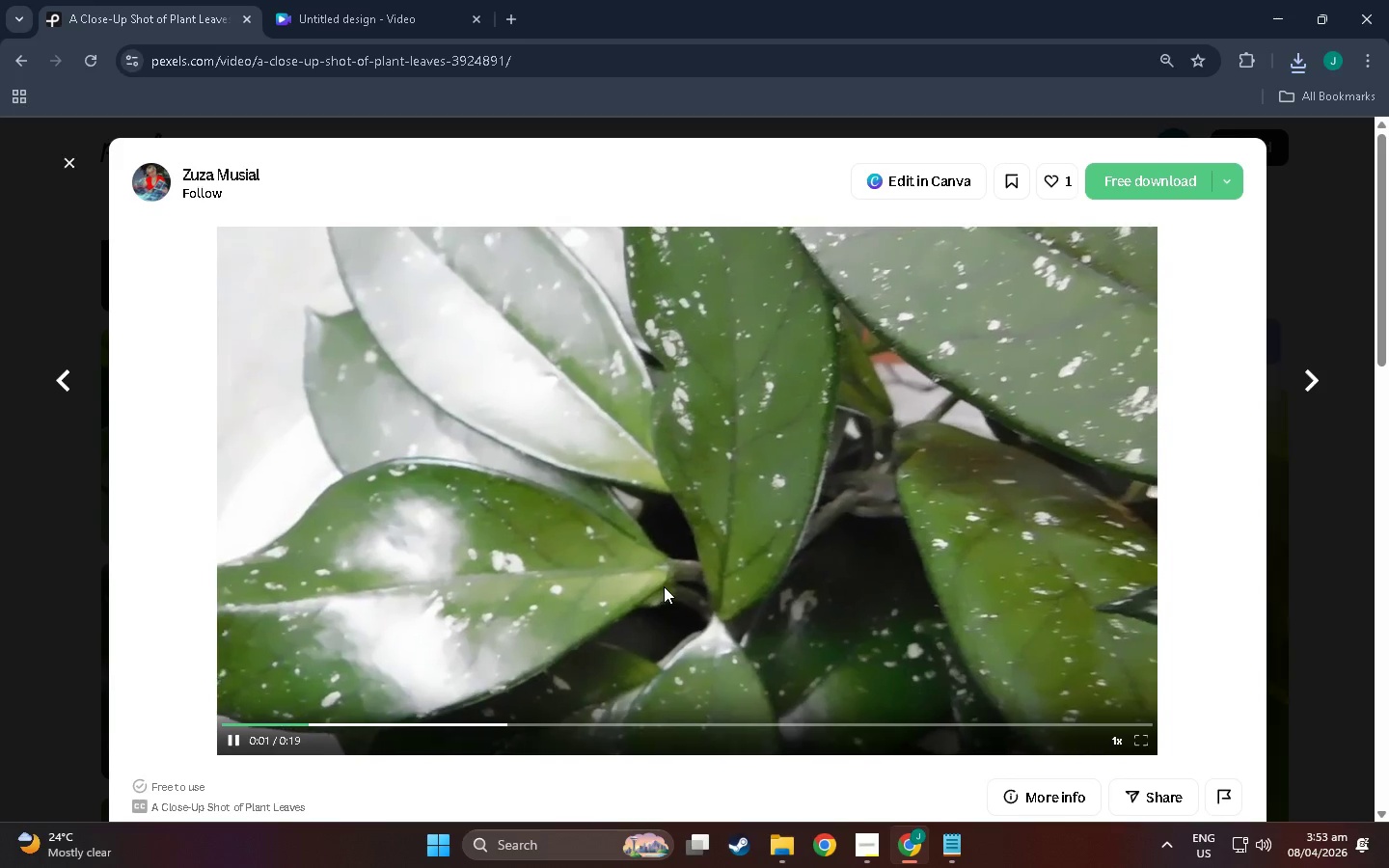 
left_click([72, 157])
 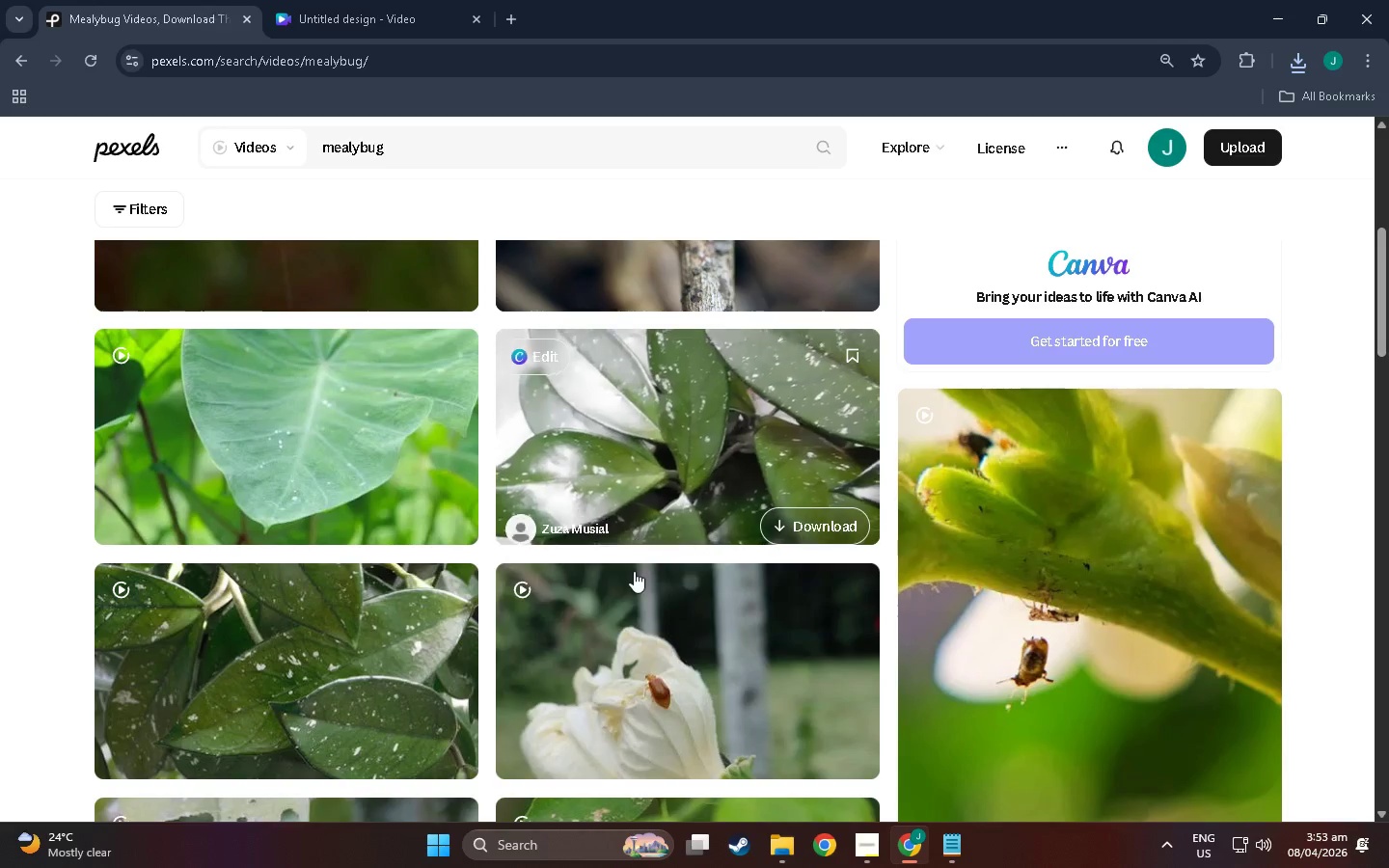 
scroll: coordinate [743, 493], scroll_direction: down, amount: 72.0
 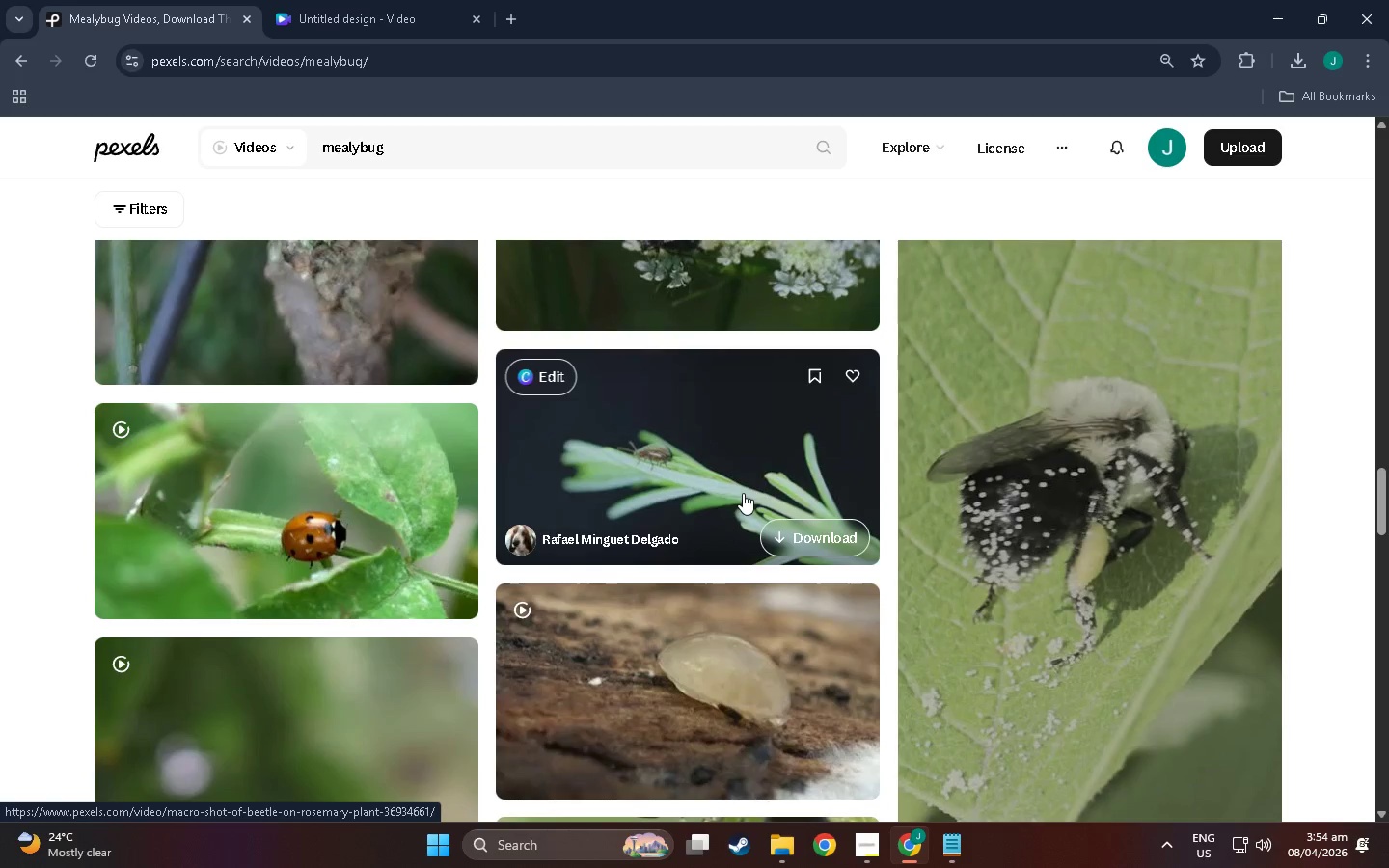 
scroll: coordinate [1037, 494], scroll_direction: down, amount: 193.0
 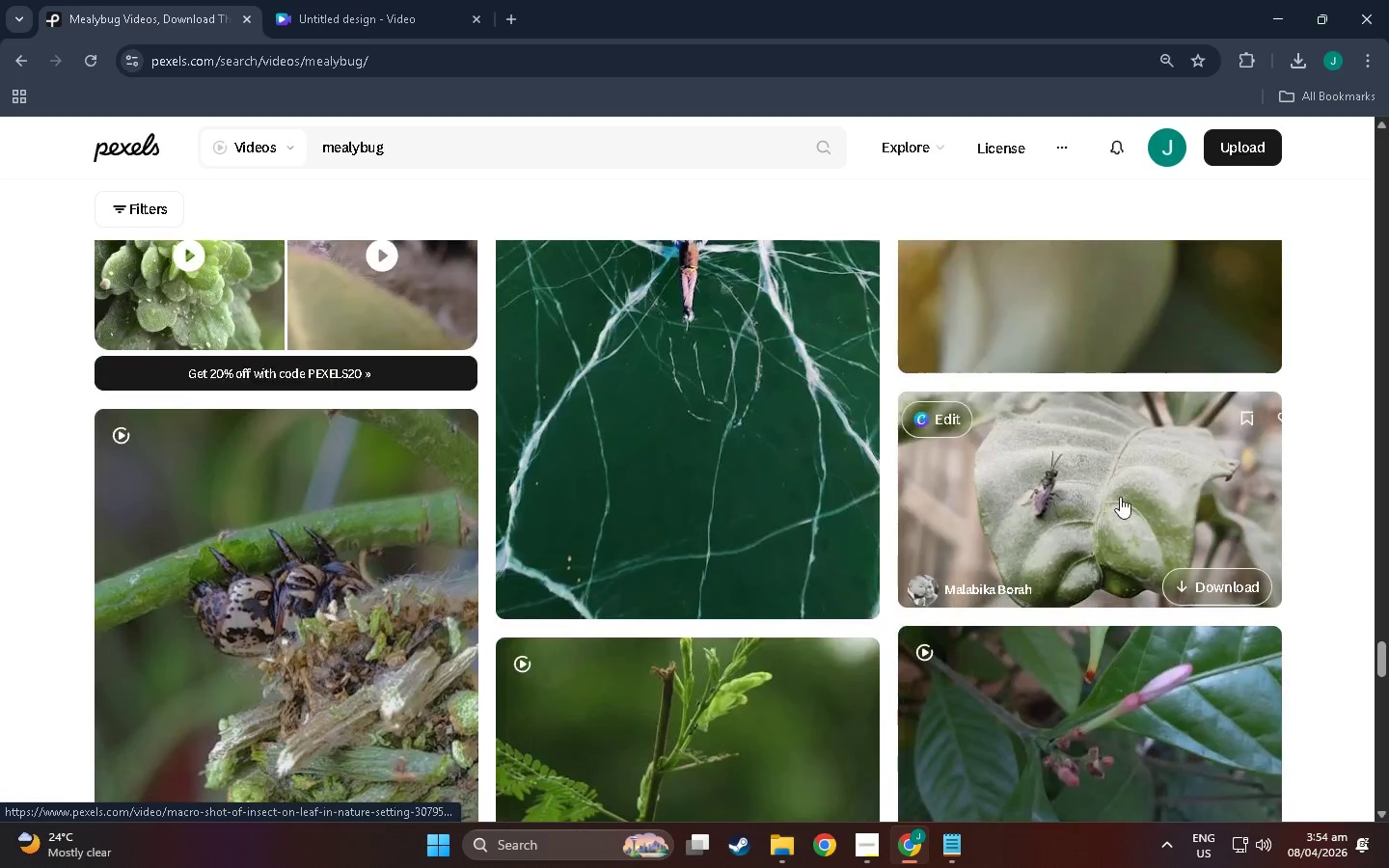 
mouse_move([1155, 489])
 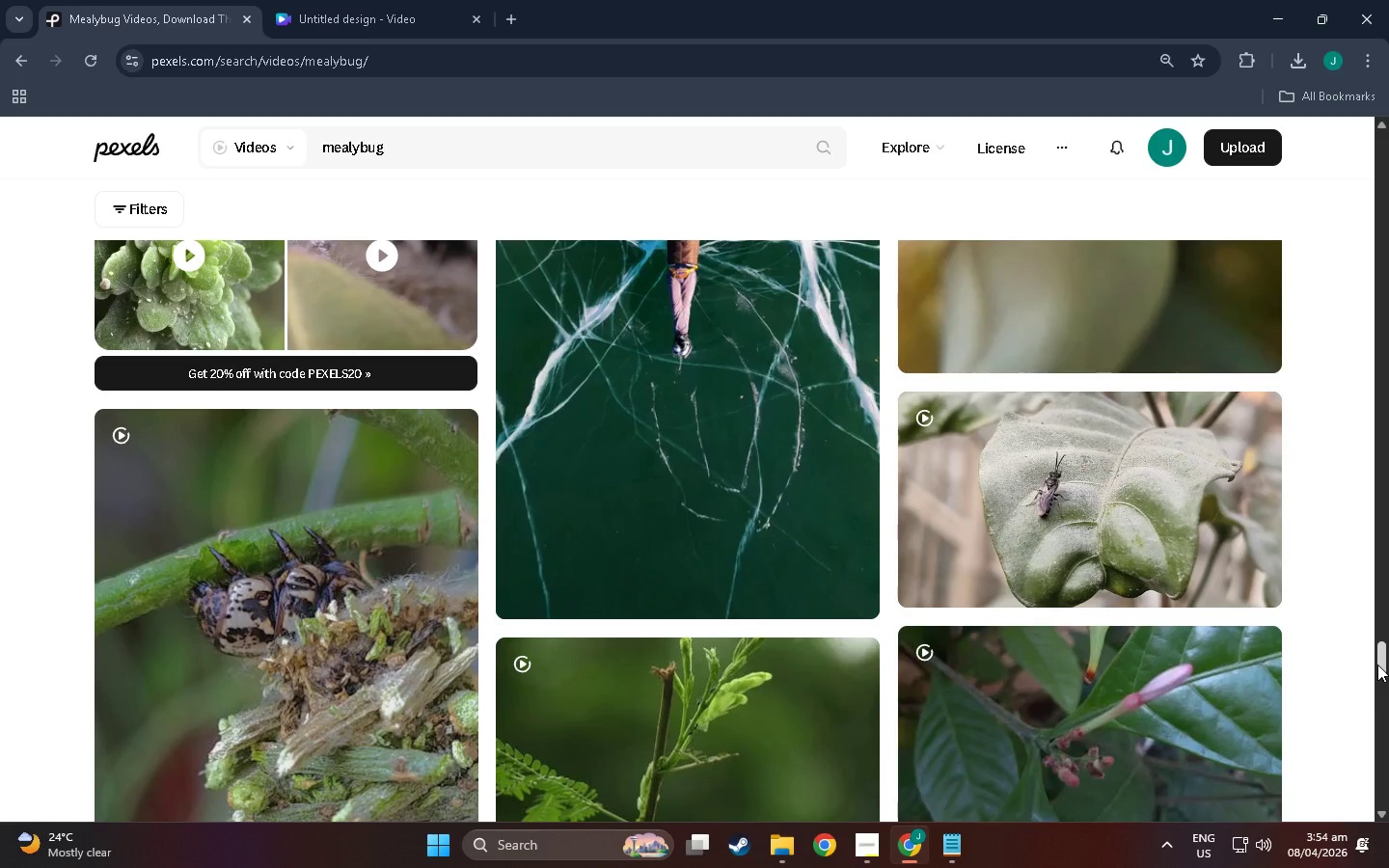 
left_click_drag(start_coordinate=[1377, 665], to_coordinate=[1377, 671])
 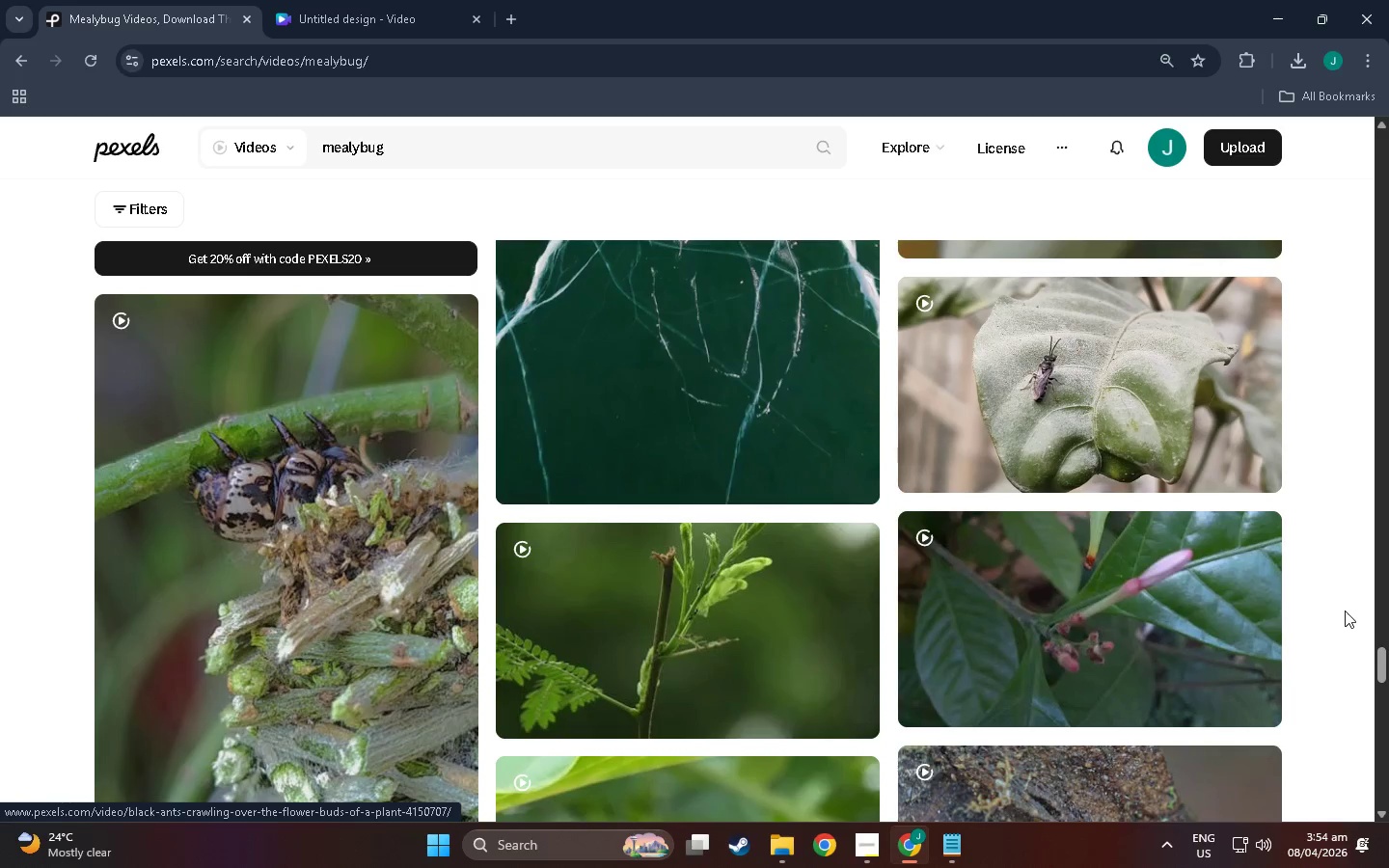 
left_click_drag(start_coordinate=[1379, 672], to_coordinate=[1385, 745])
 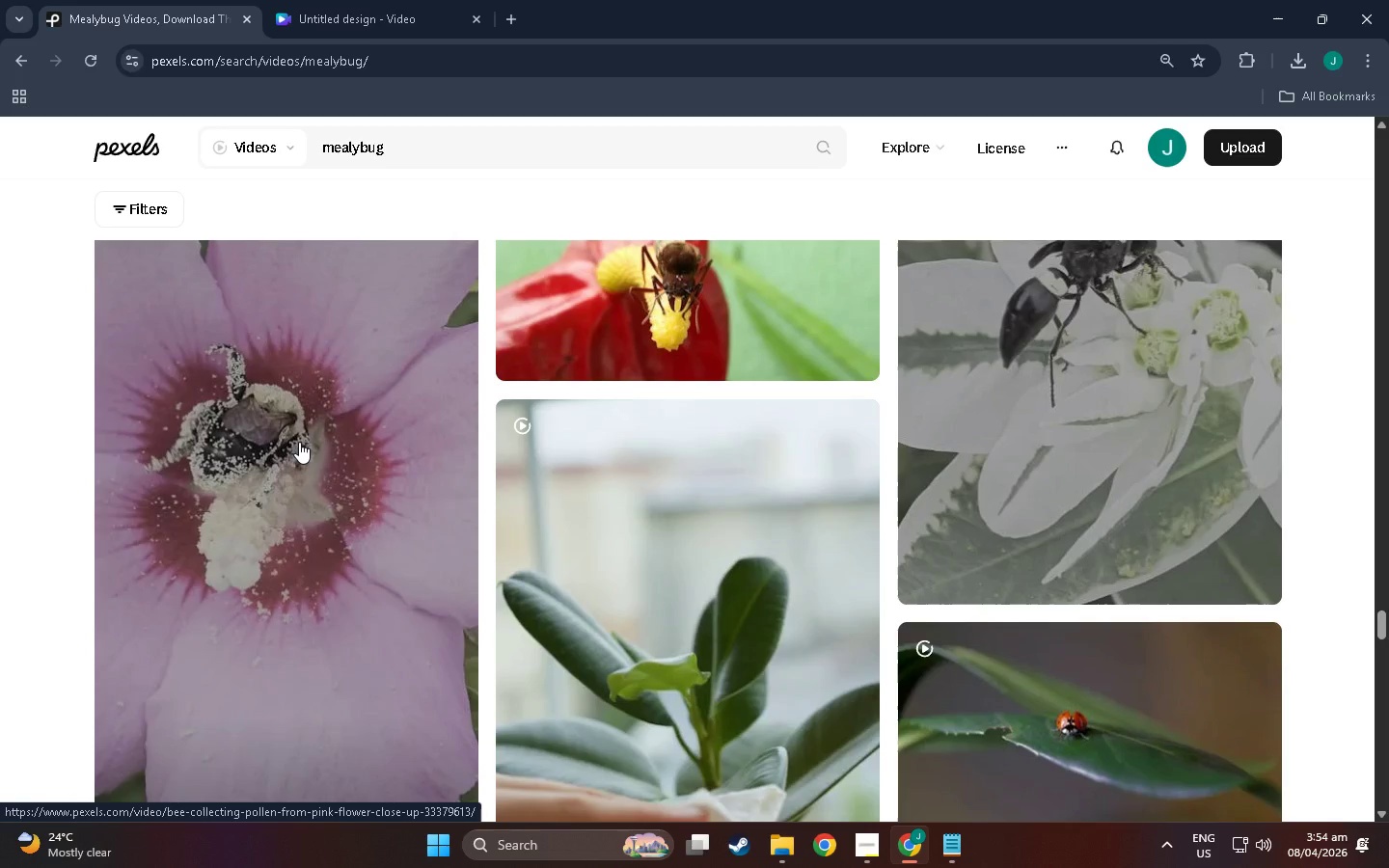 
scroll: coordinate [294, 520], scroll_direction: down, amount: 30.0
 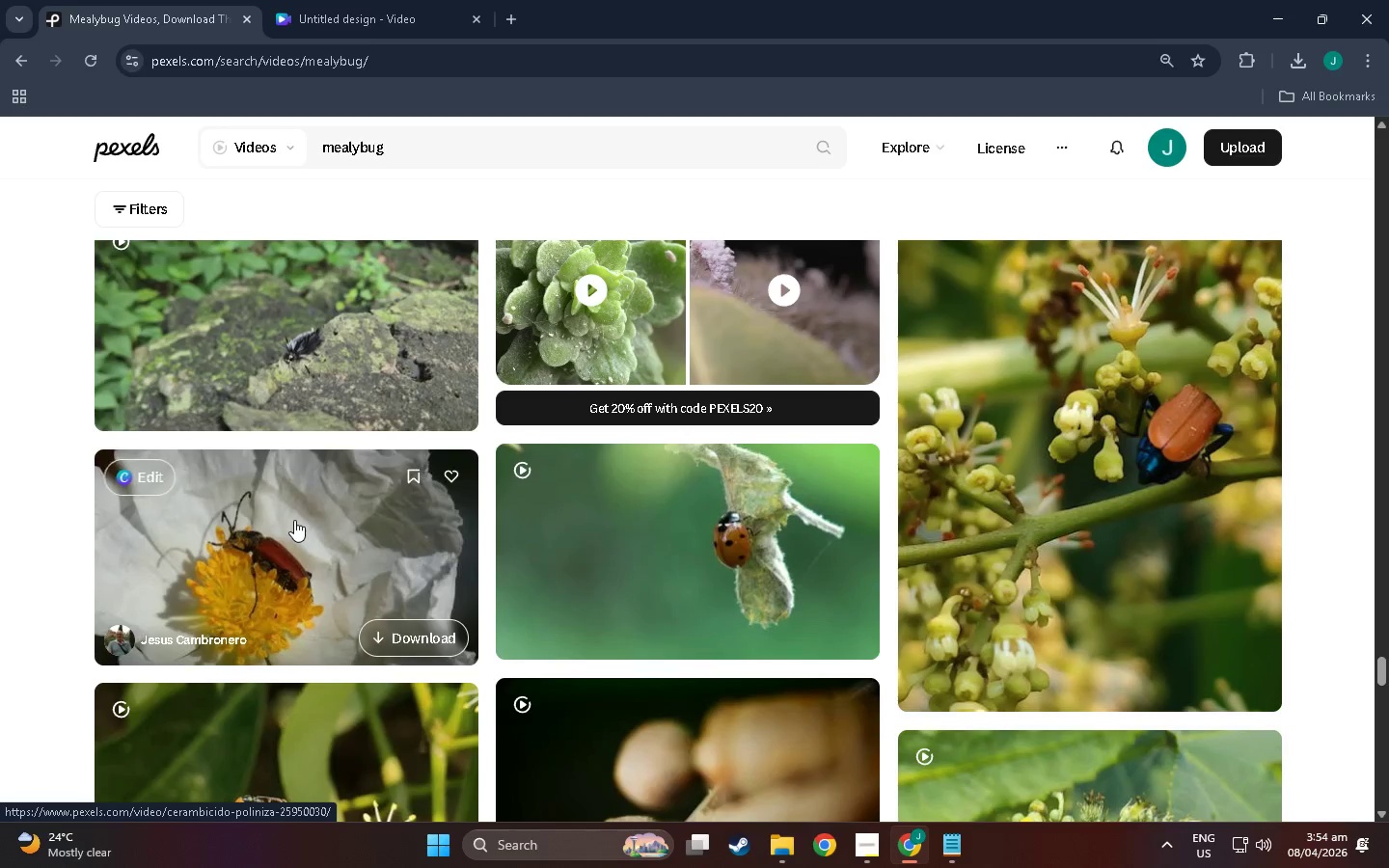 
mouse_move([311, 330])
 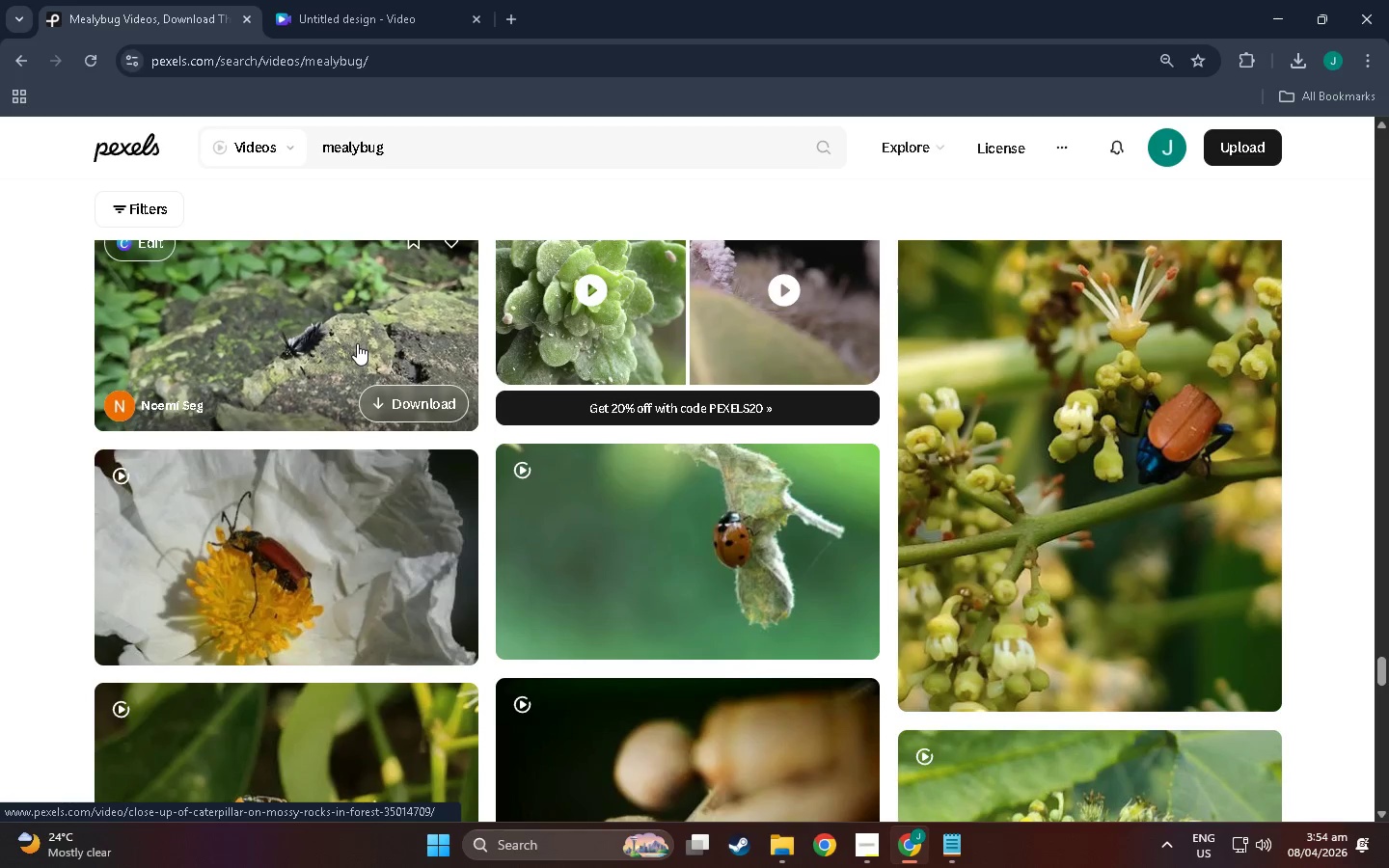 
scroll: coordinate [565, 522], scroll_direction: down, amount: 91.0
 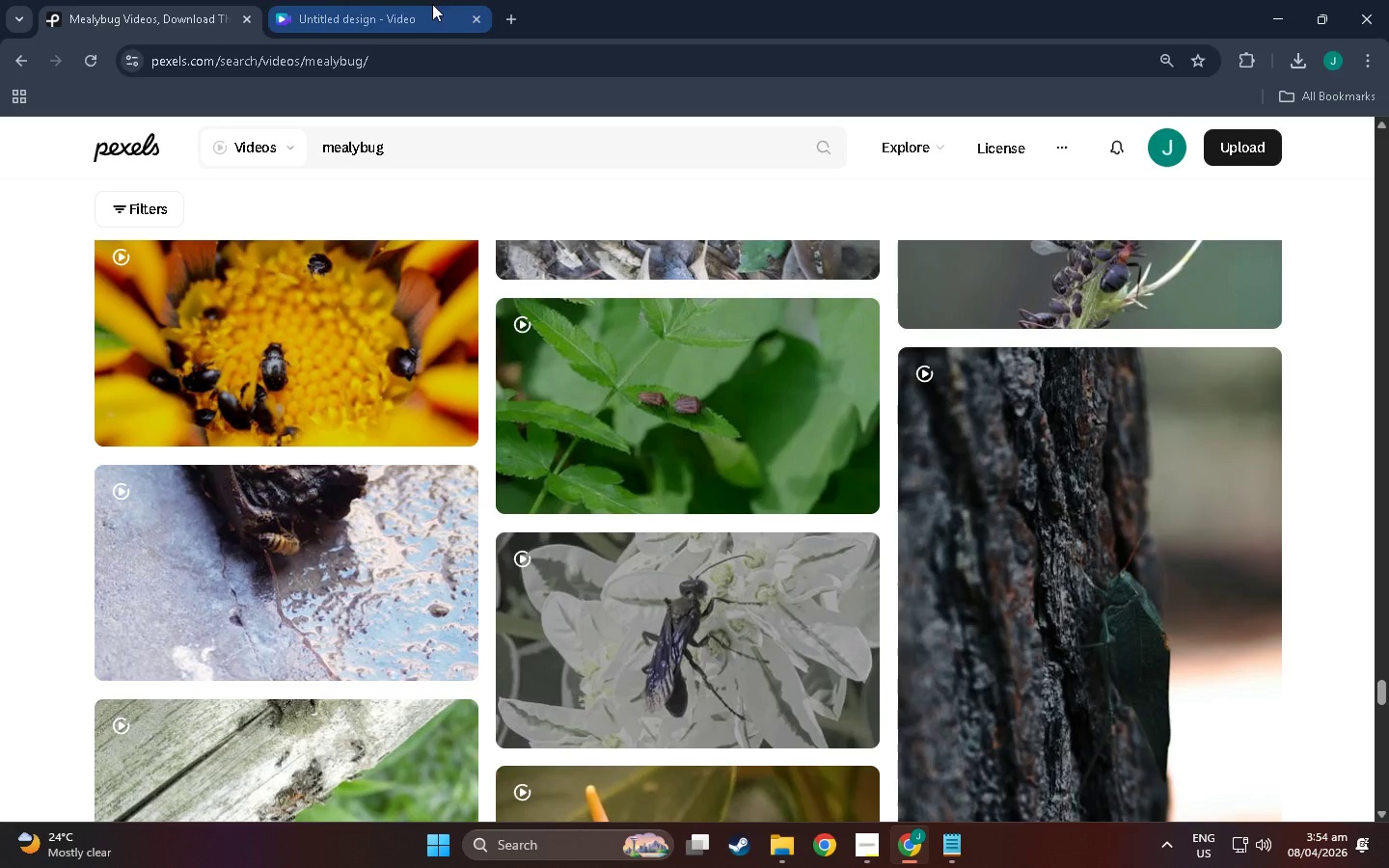 
left_click([510, 12])
 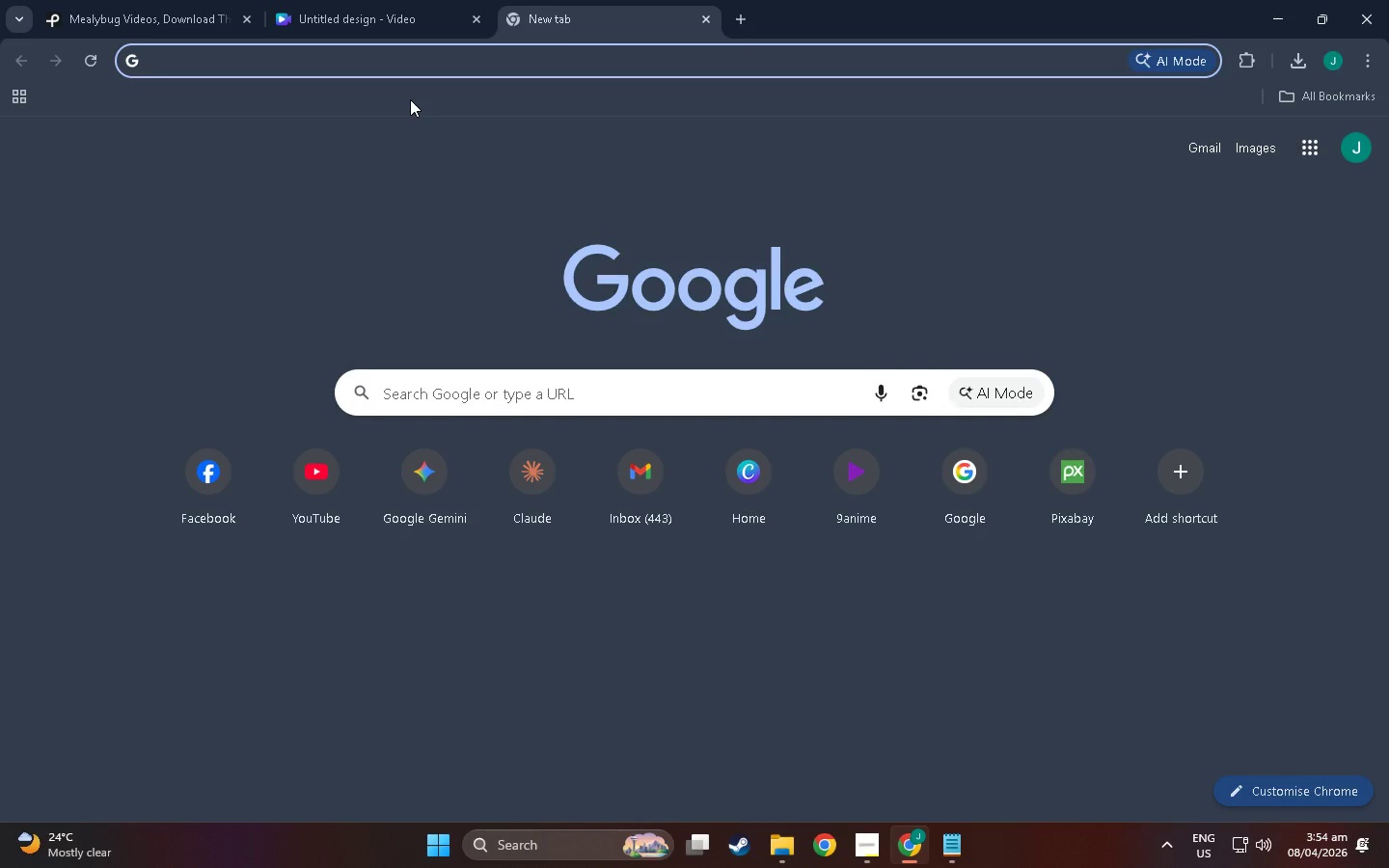 
key(G)
 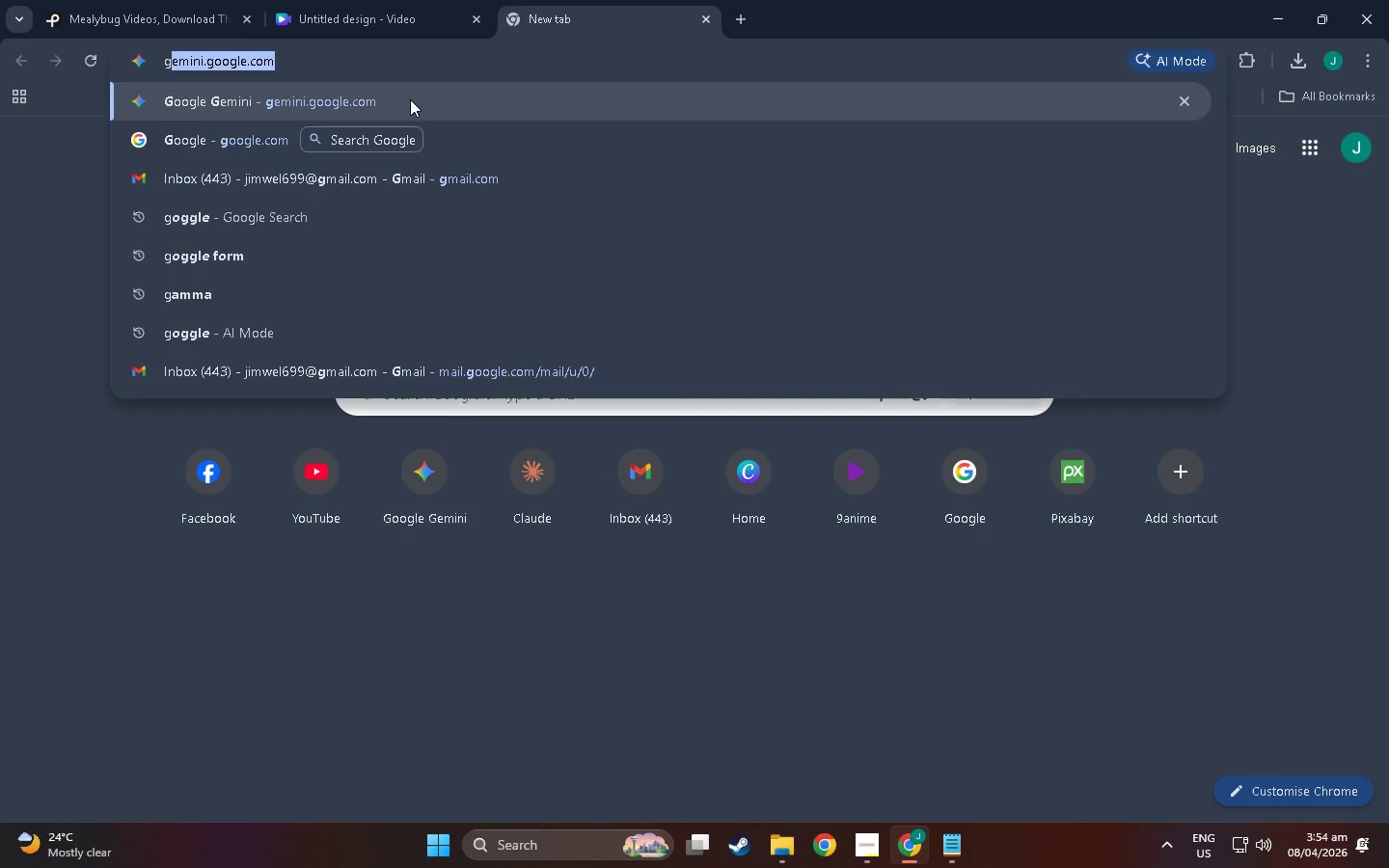 
key(Enter)
 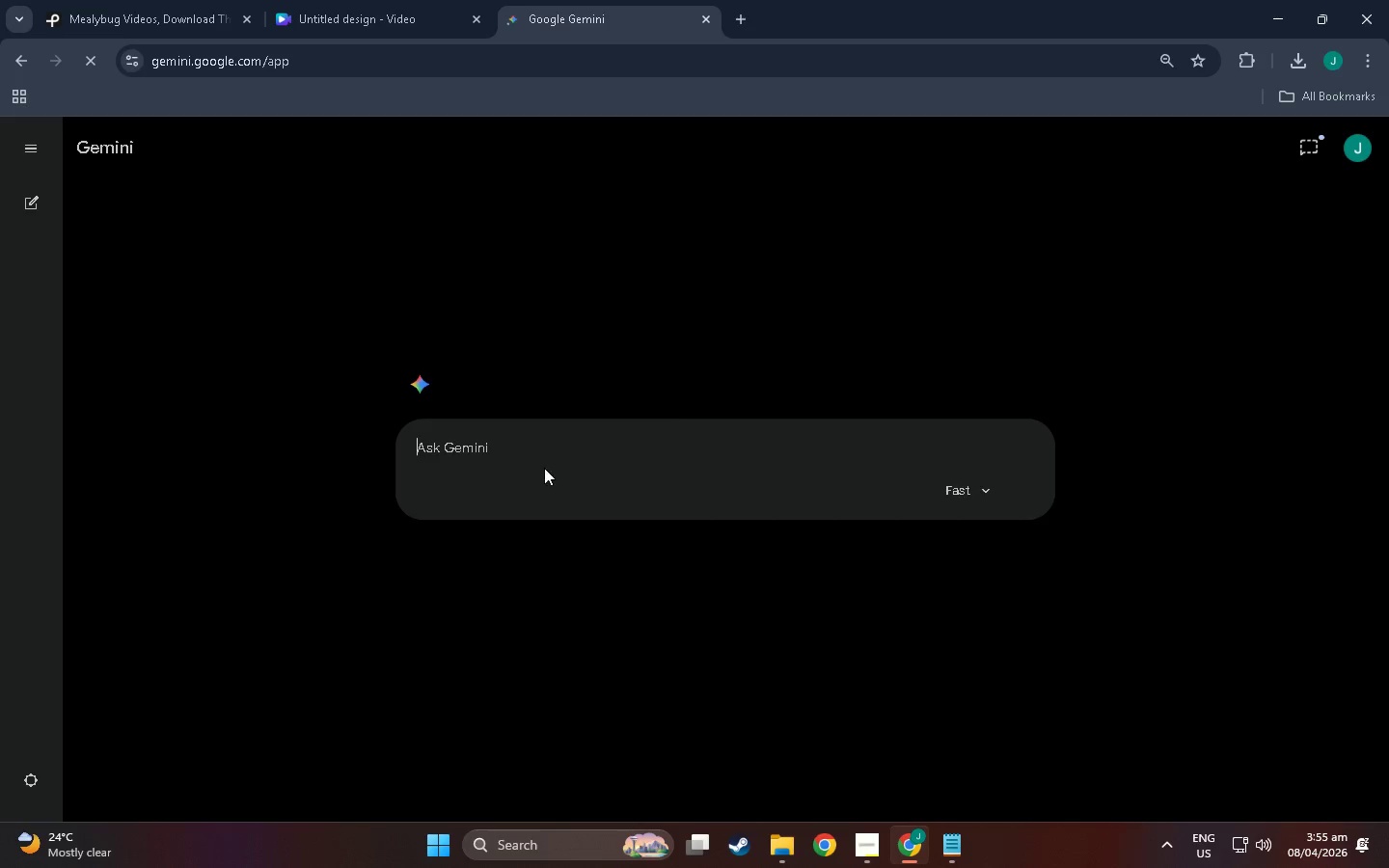 
left_click([531, 451])
 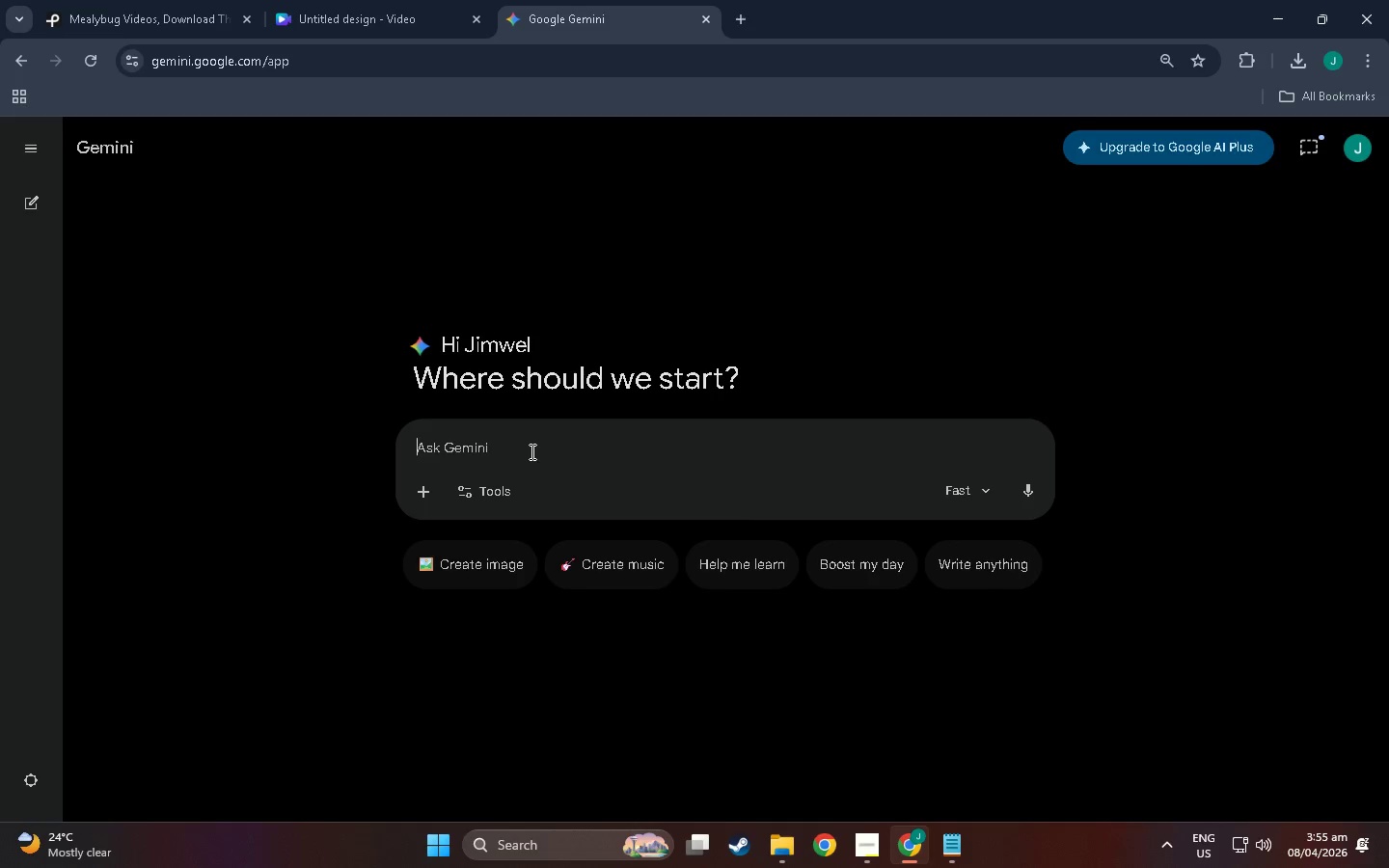 
type(look for meakl)
key(Backspace)
type(ybug in royalty free websites  )
 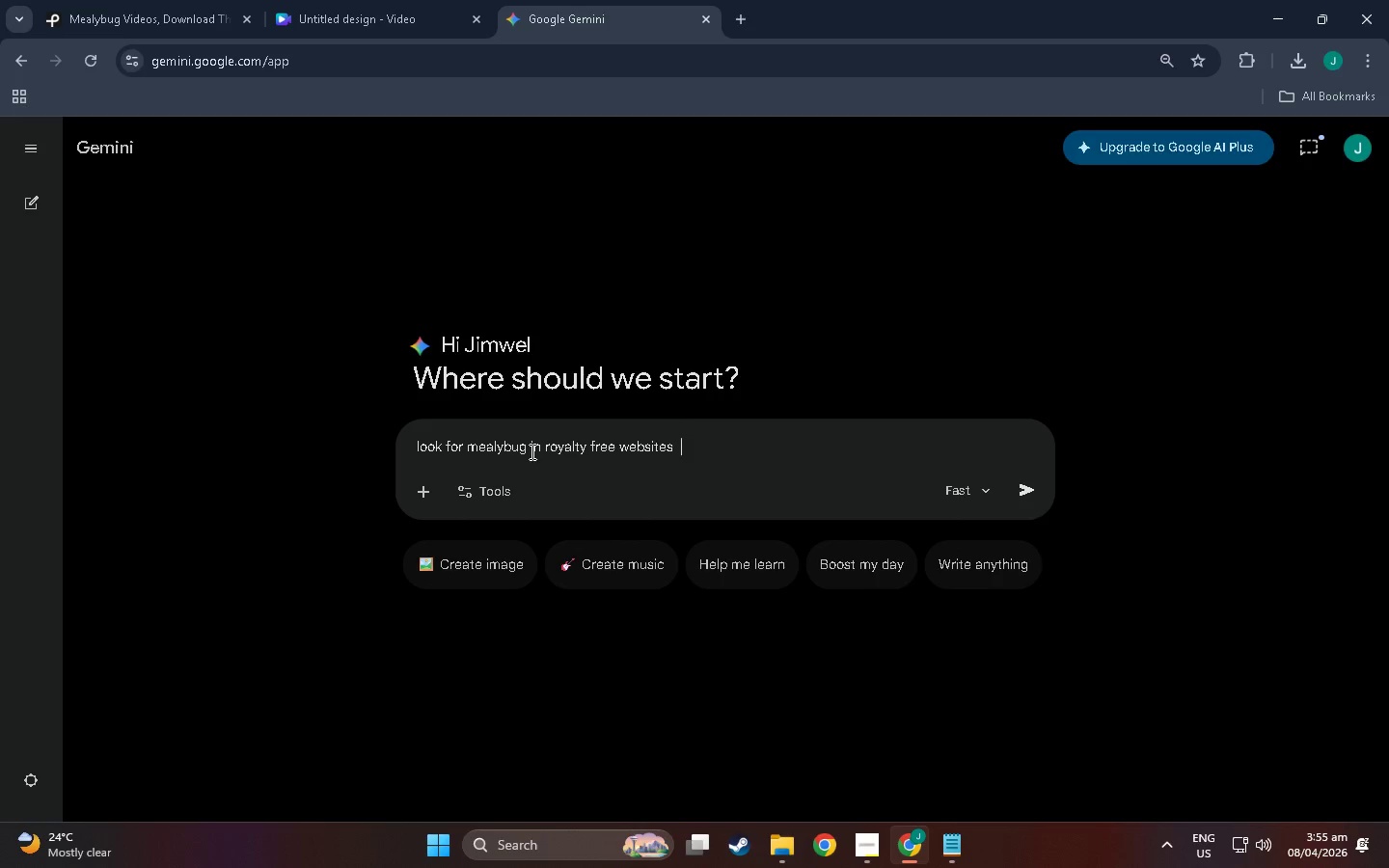 
left_click([526, 448])
 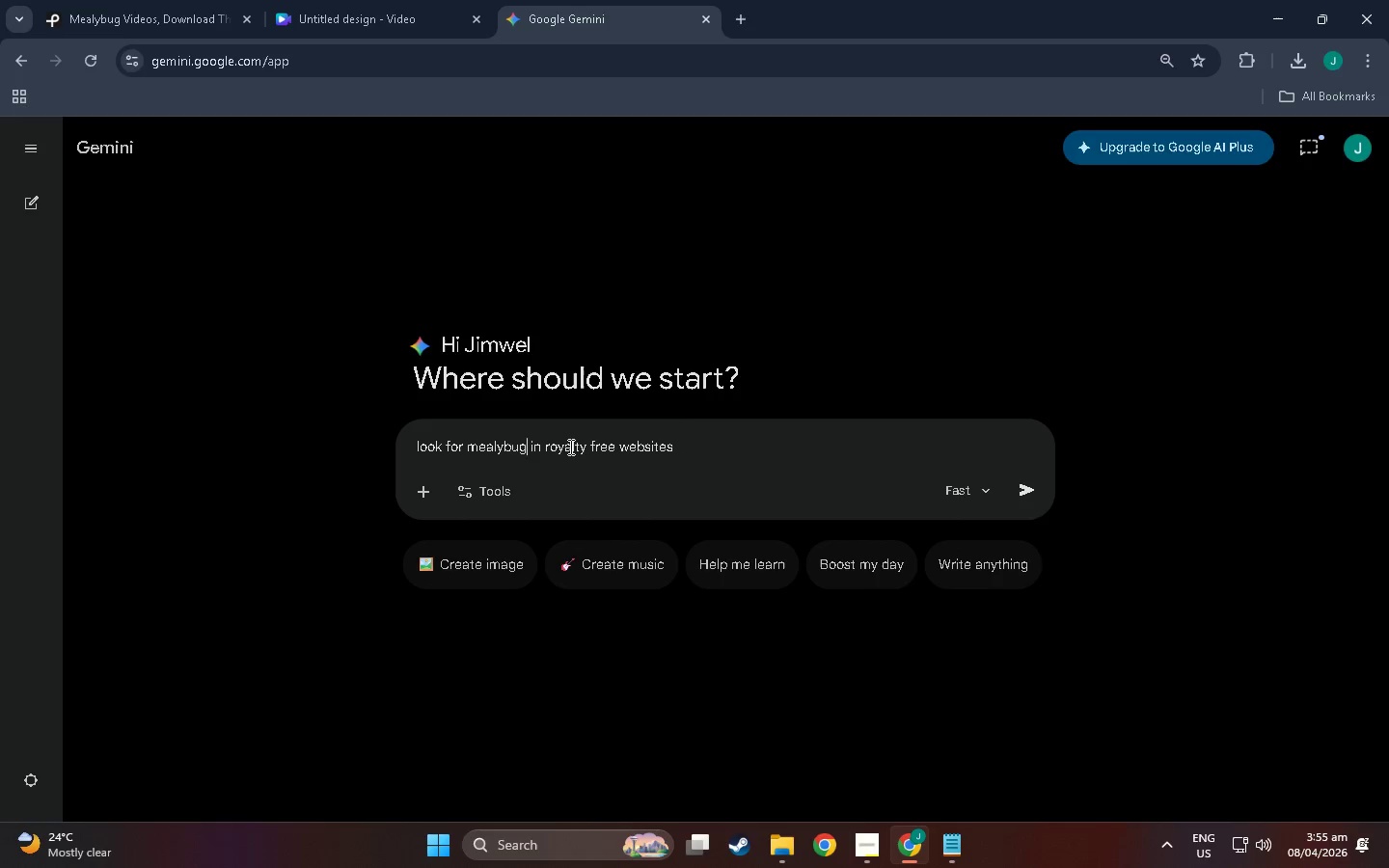 
type( clib)
key(Backspace)
type(p)
 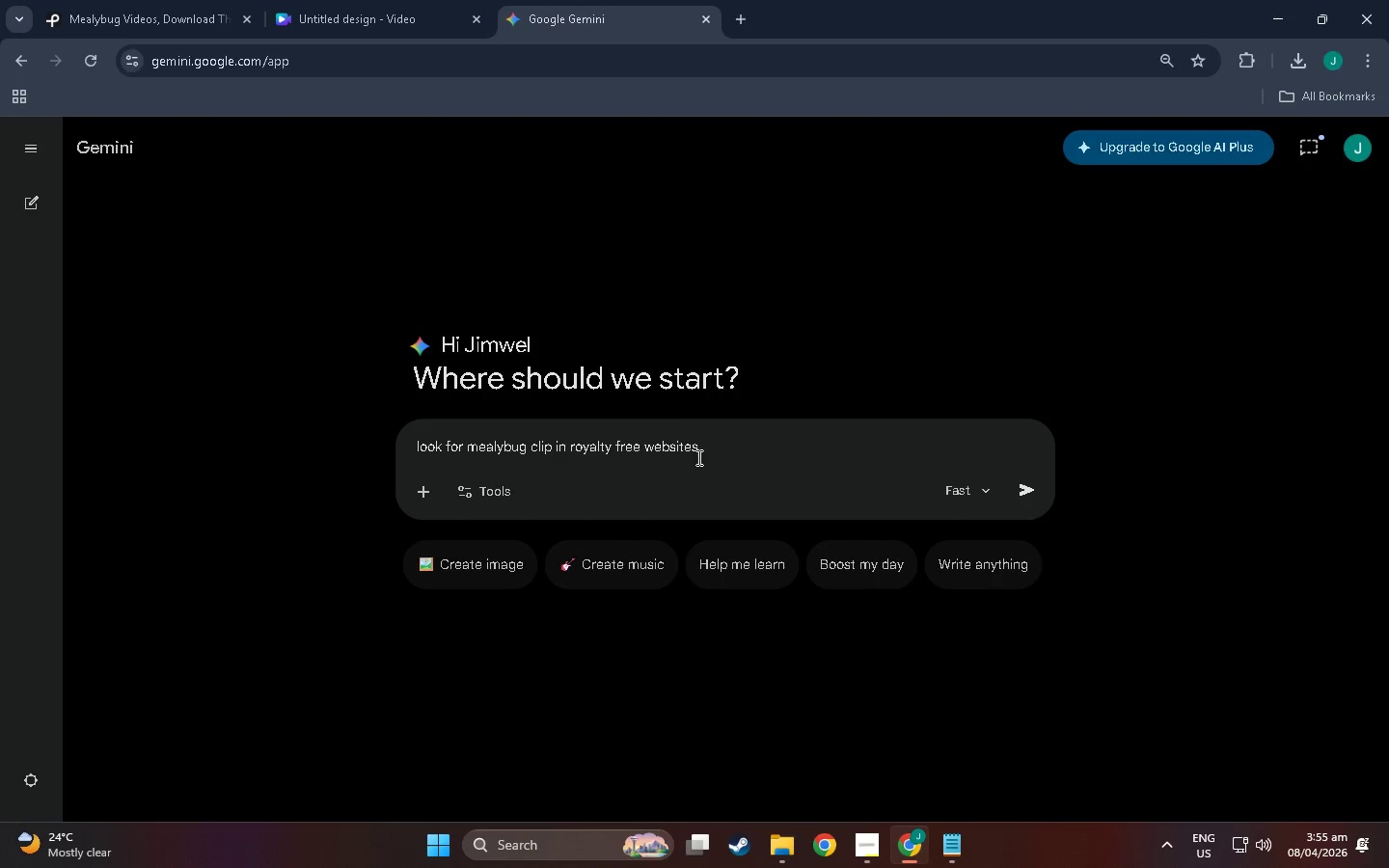 
left_click([723, 452])
 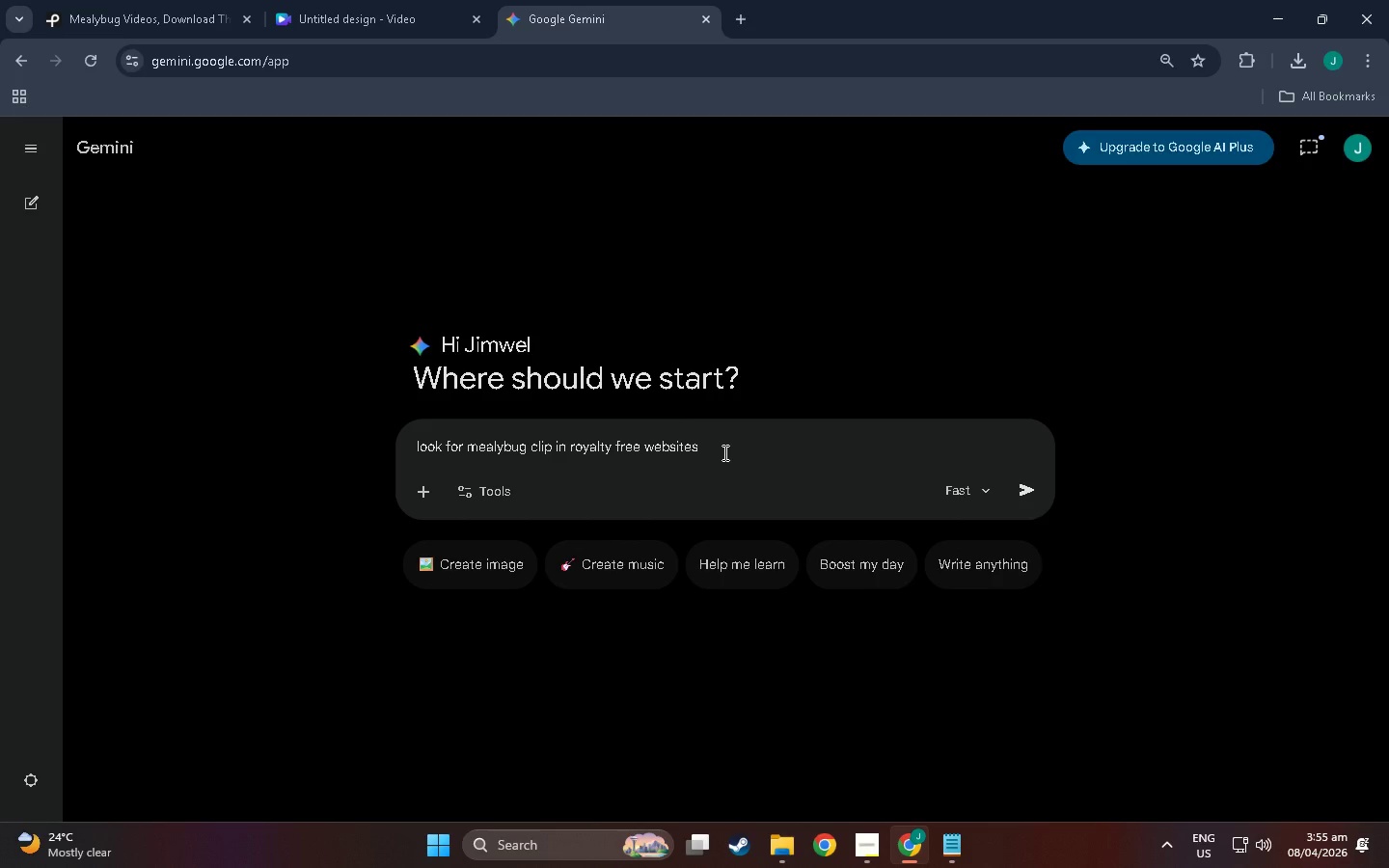 
type(gu)
key(Backspace)
type(i)
key(Backspace)
key(Backspace)
key(Backspace)
type(give me the direct URL)
 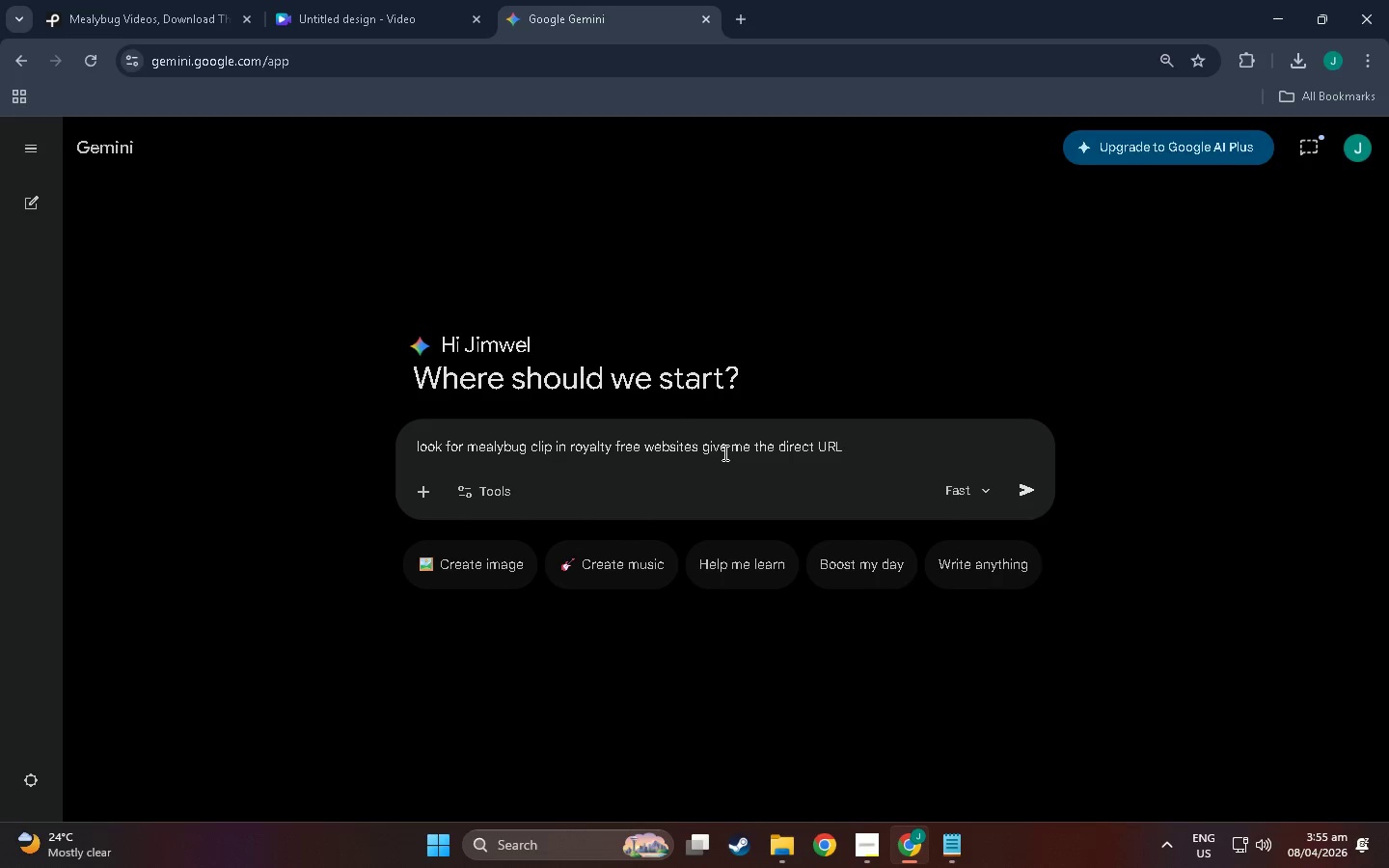 
 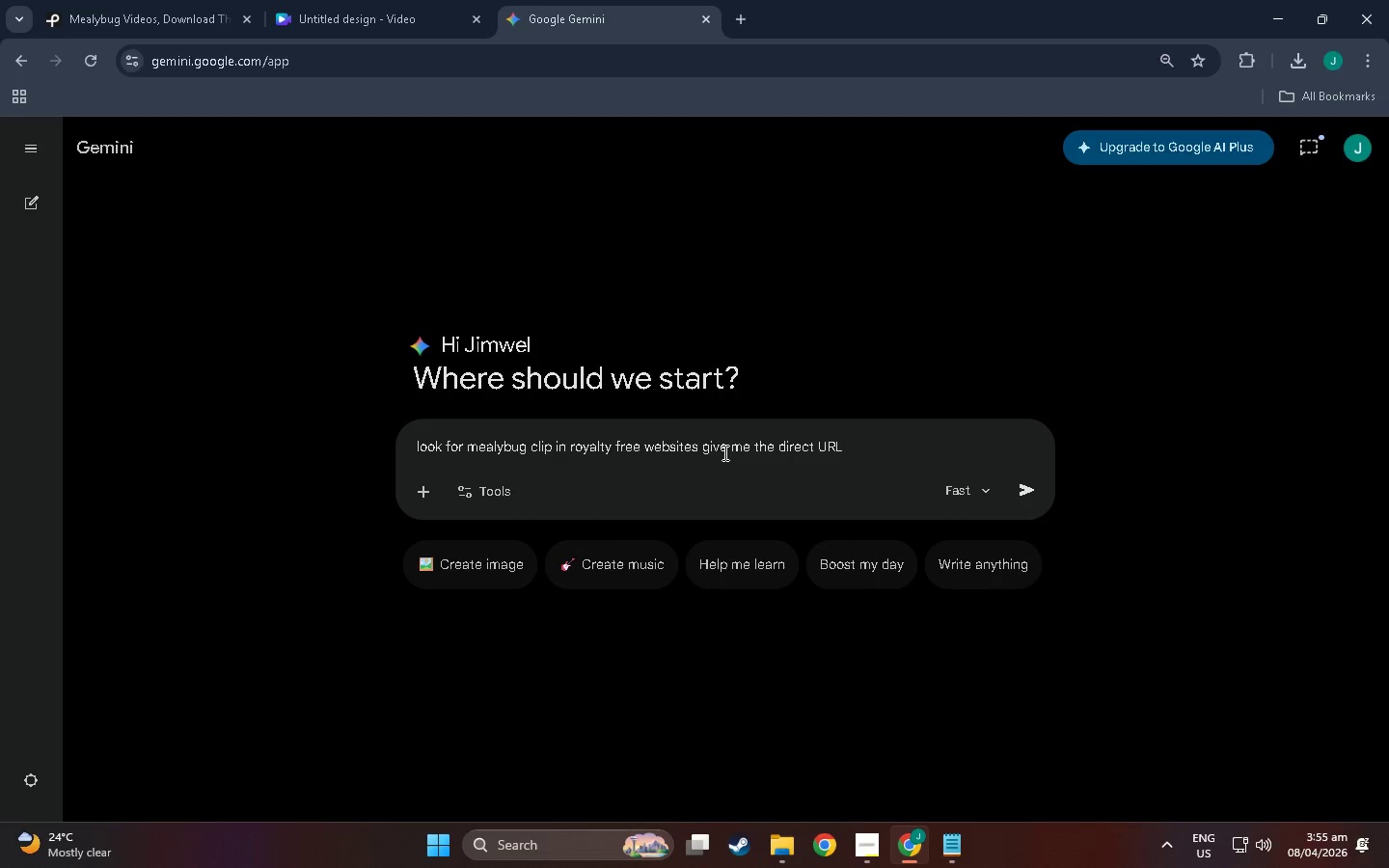 
key(Enter)
 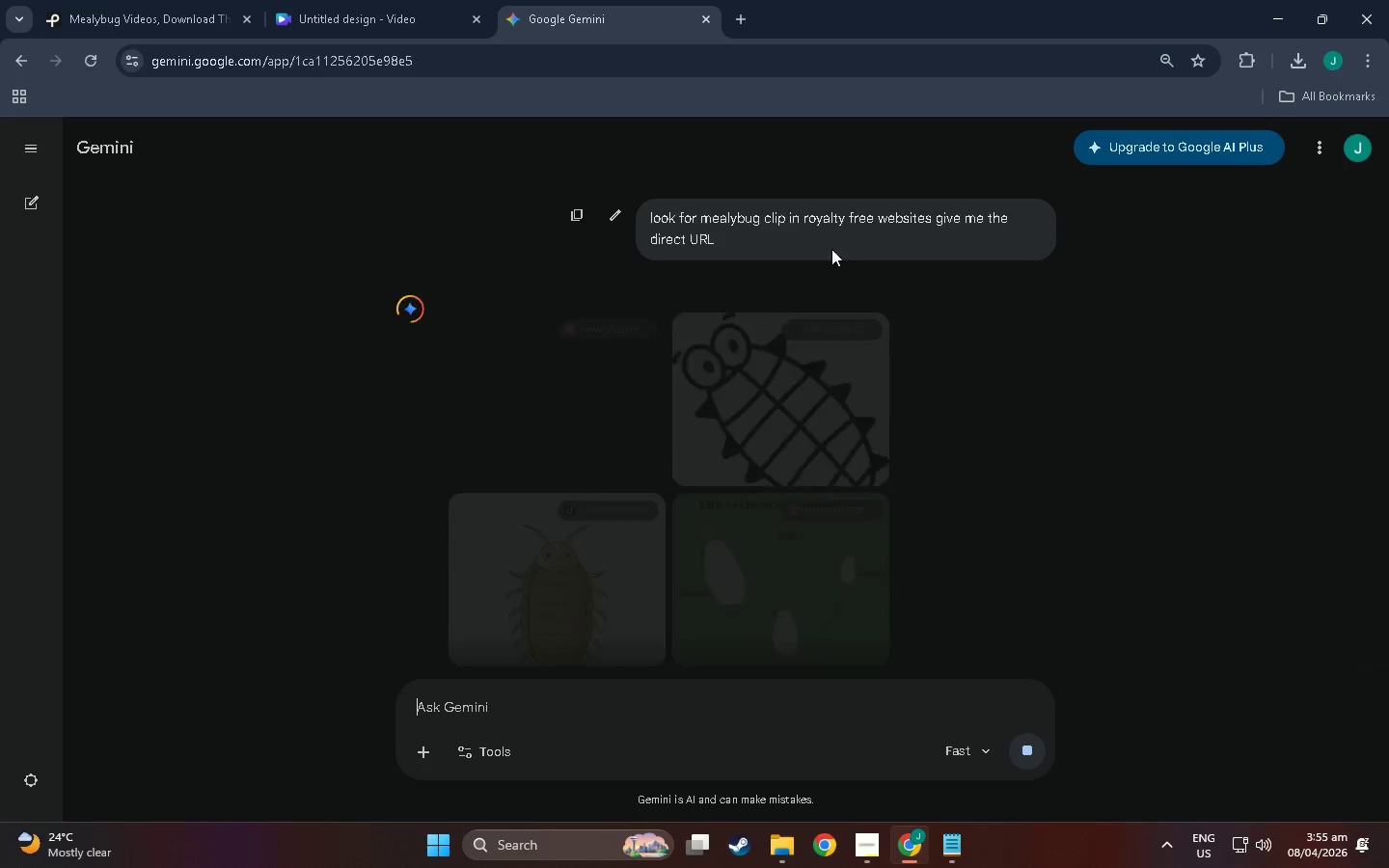 
scroll: coordinate [785, 426], scroll_direction: down, amount: 6.0
 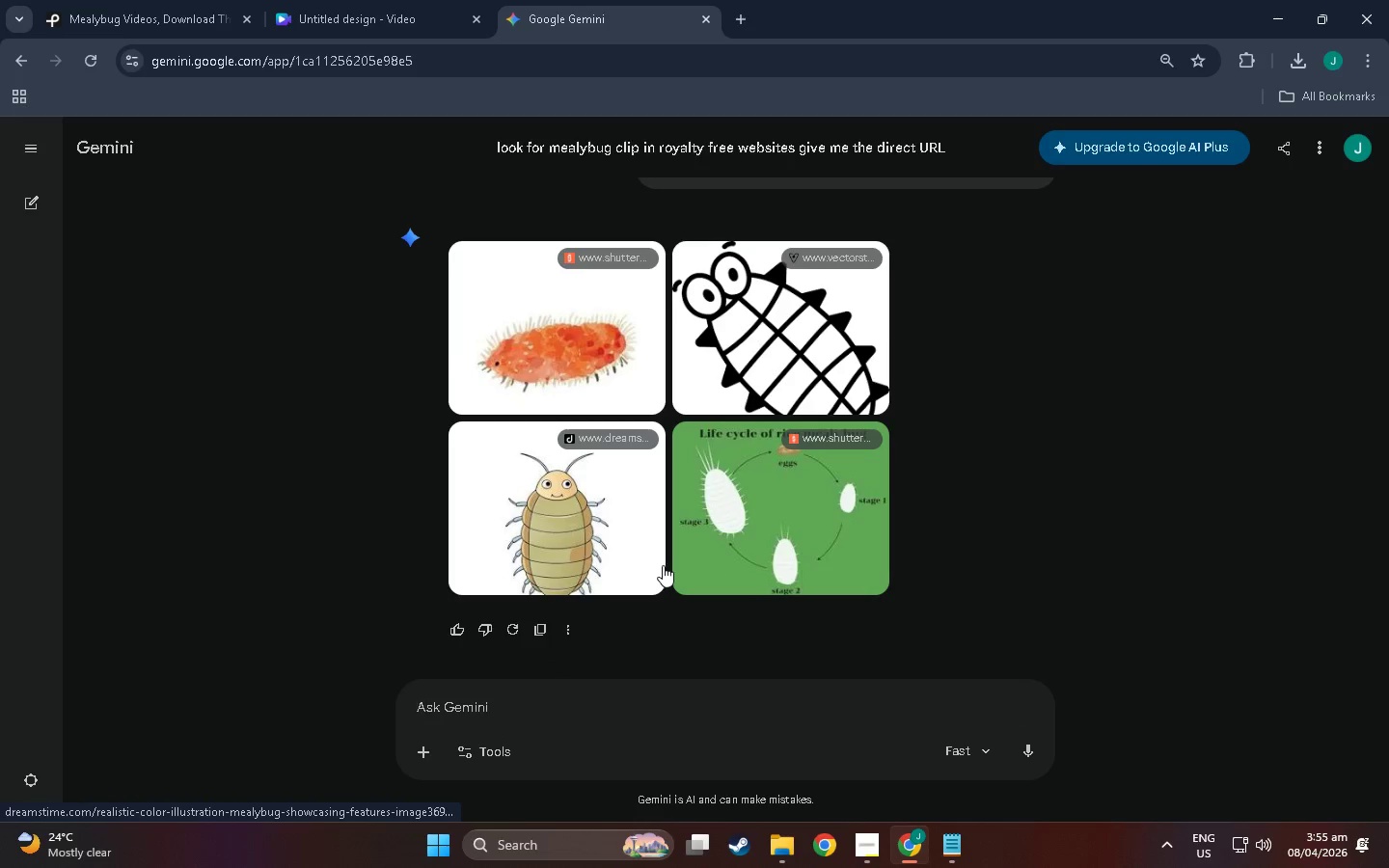 
scroll: coordinate [625, 567], scroll_direction: up, amount: 6.0
 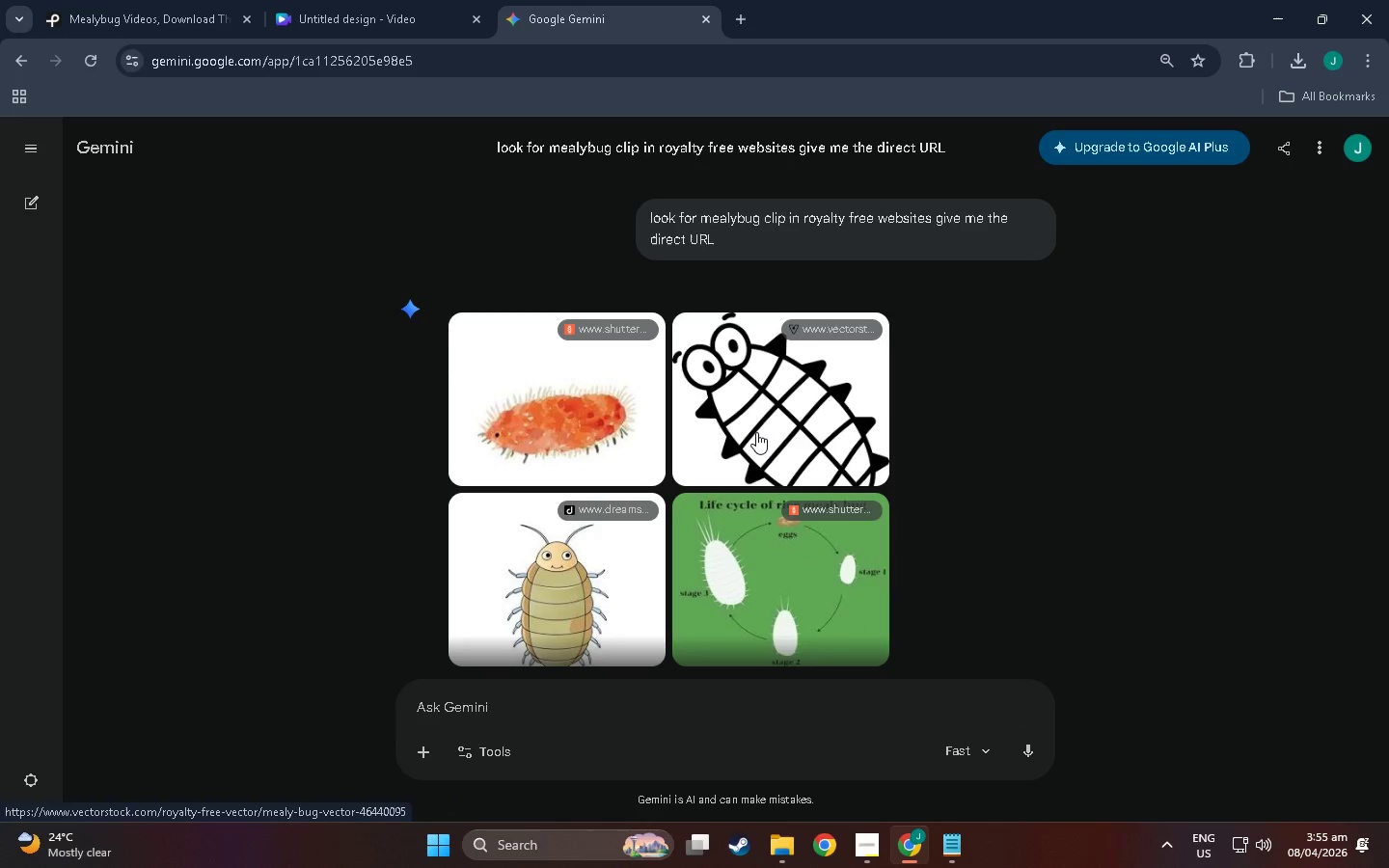 
scroll: coordinate [752, 590], scroll_direction: down, amount: 3.0
 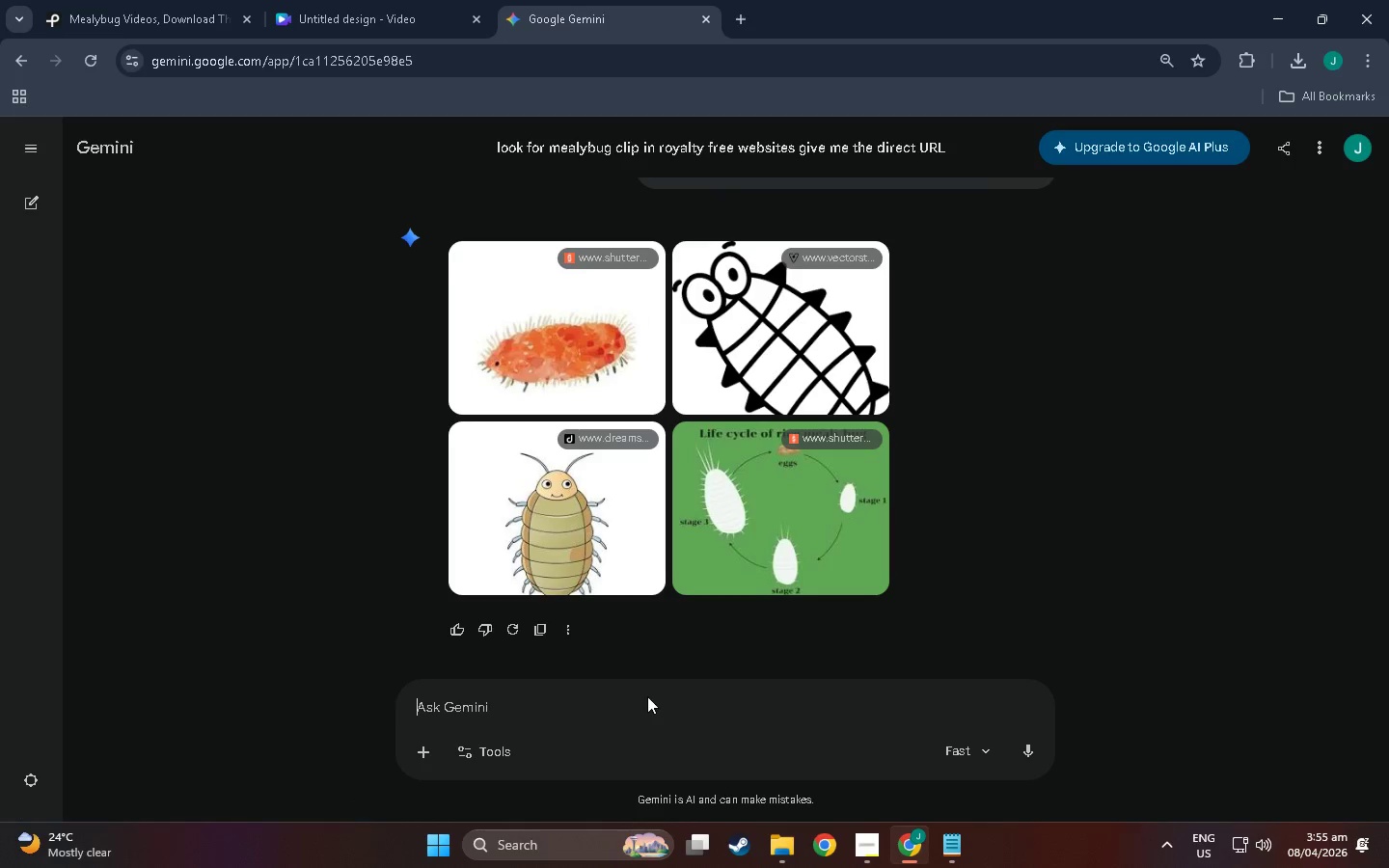 
left_click([640, 699])
 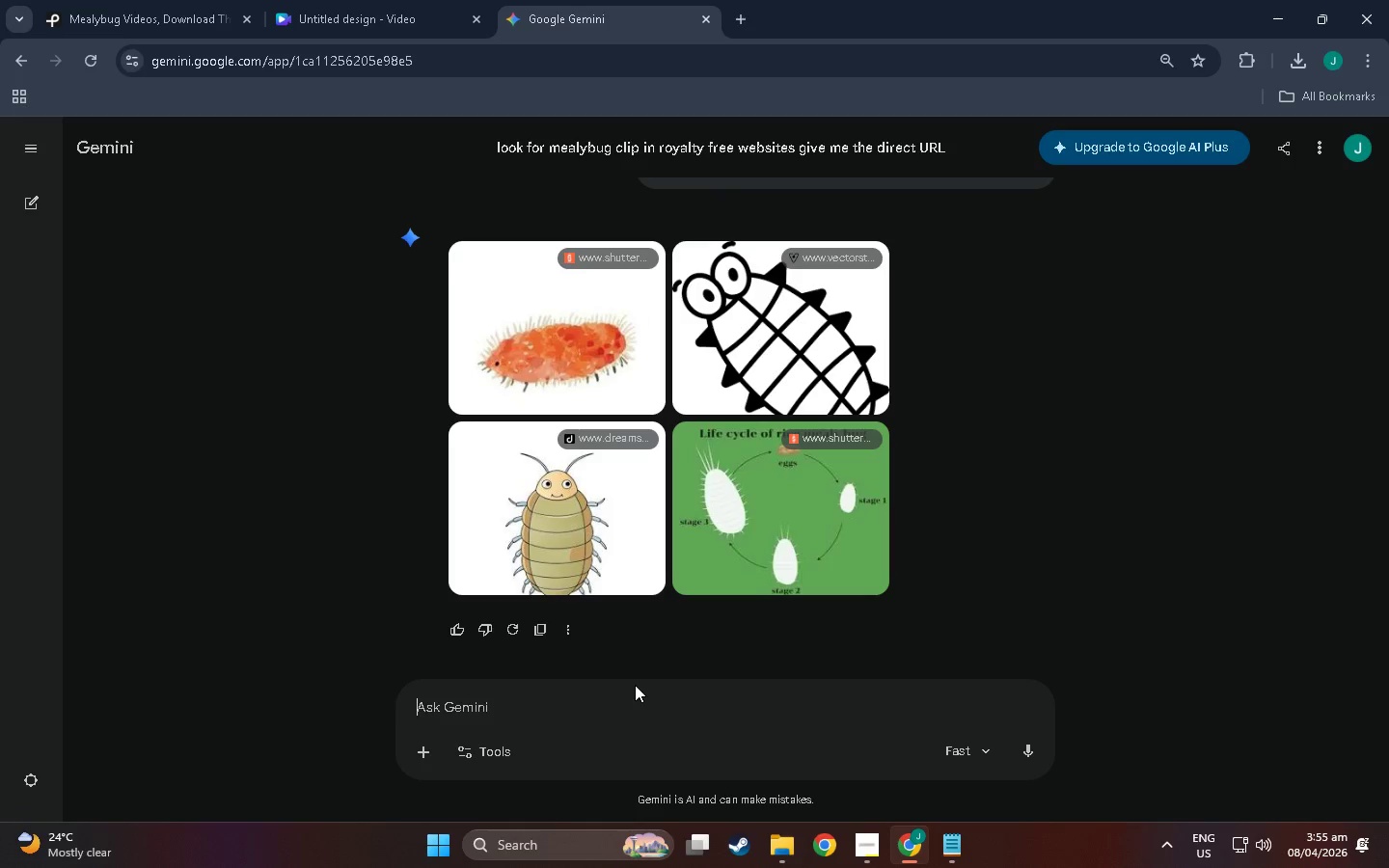 
type(real)
 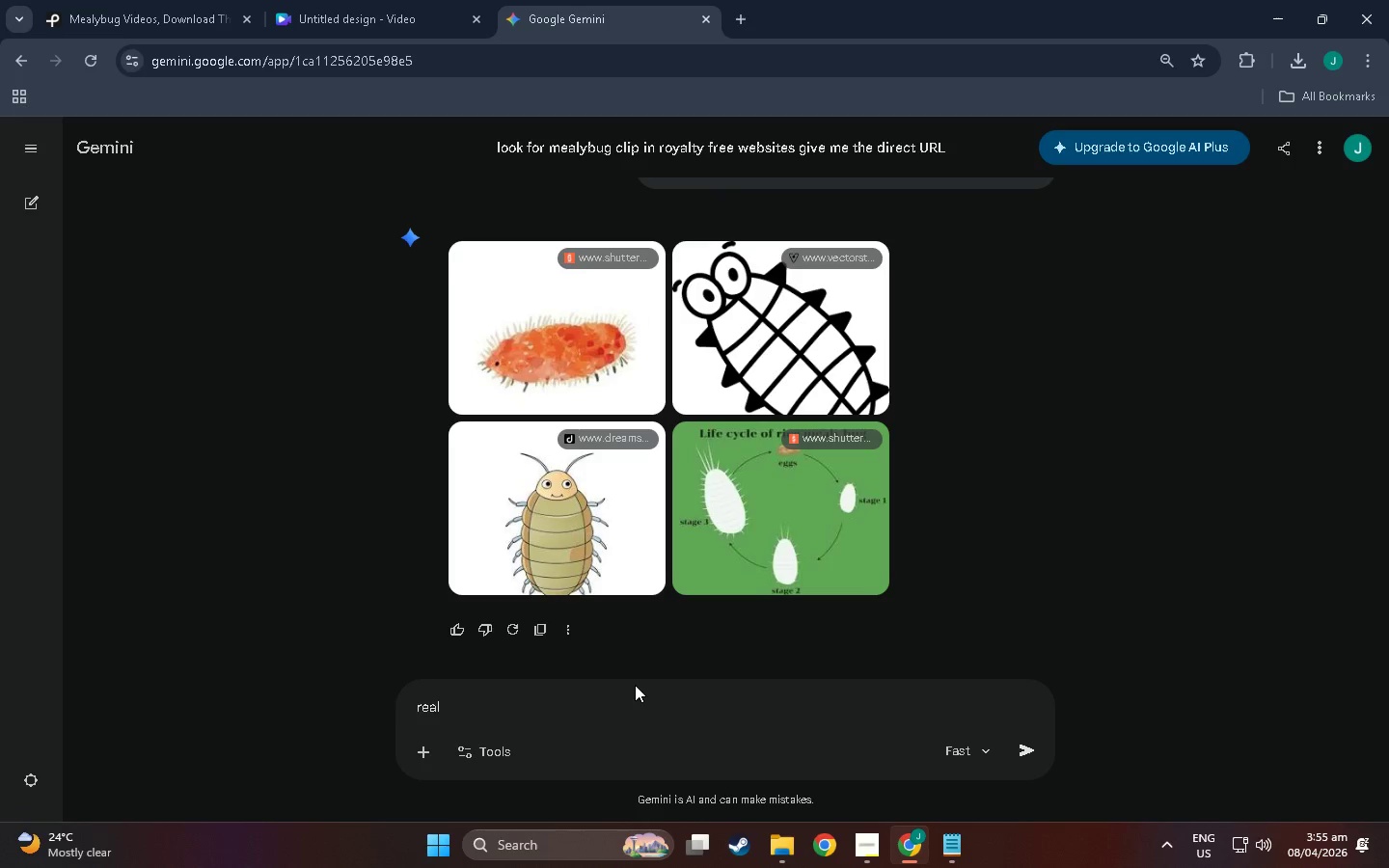 
hold_key(key=Backspace, duration=0.64)
 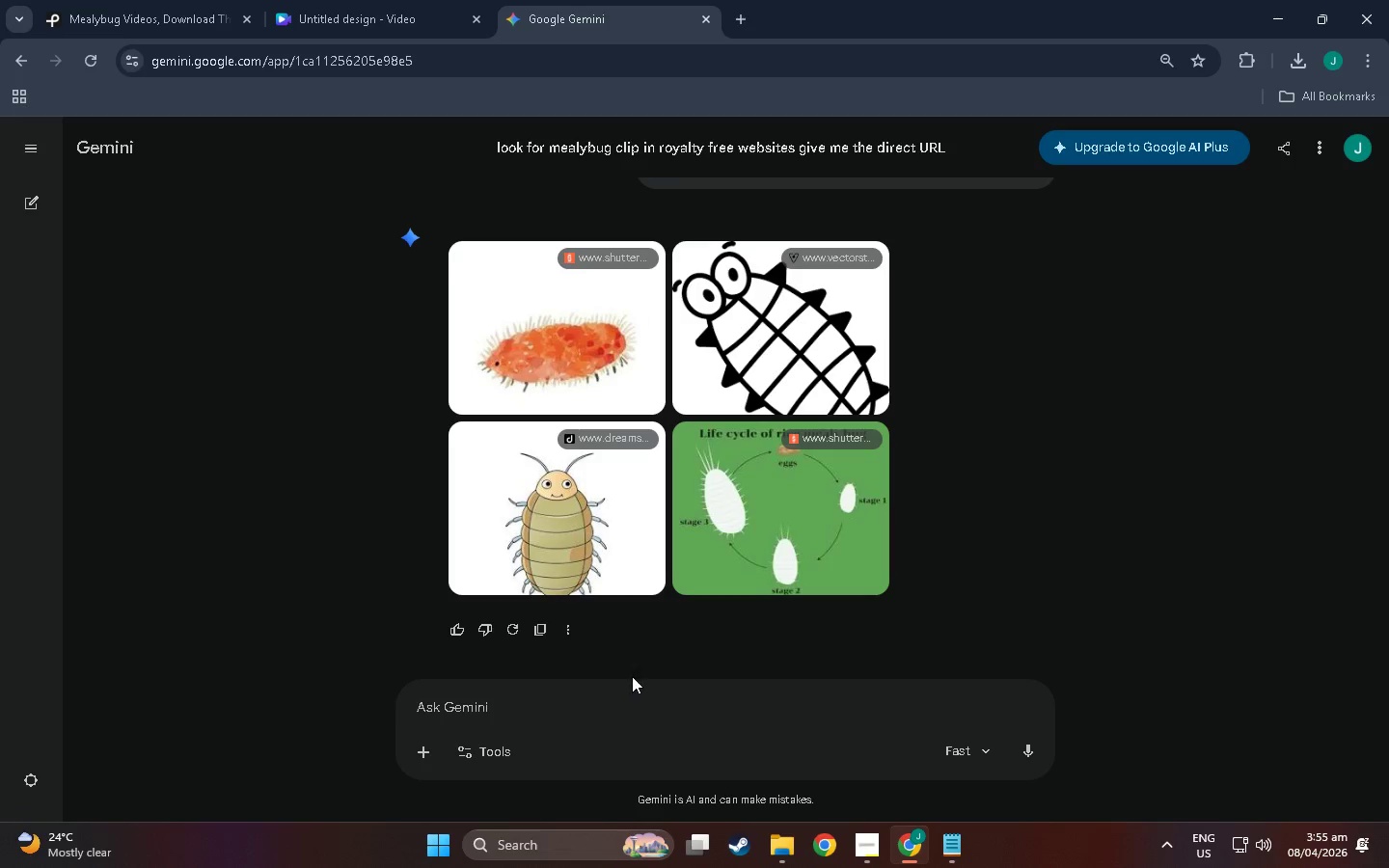 
scroll: coordinate [662, 330], scroll_direction: up, amount: 6.0
 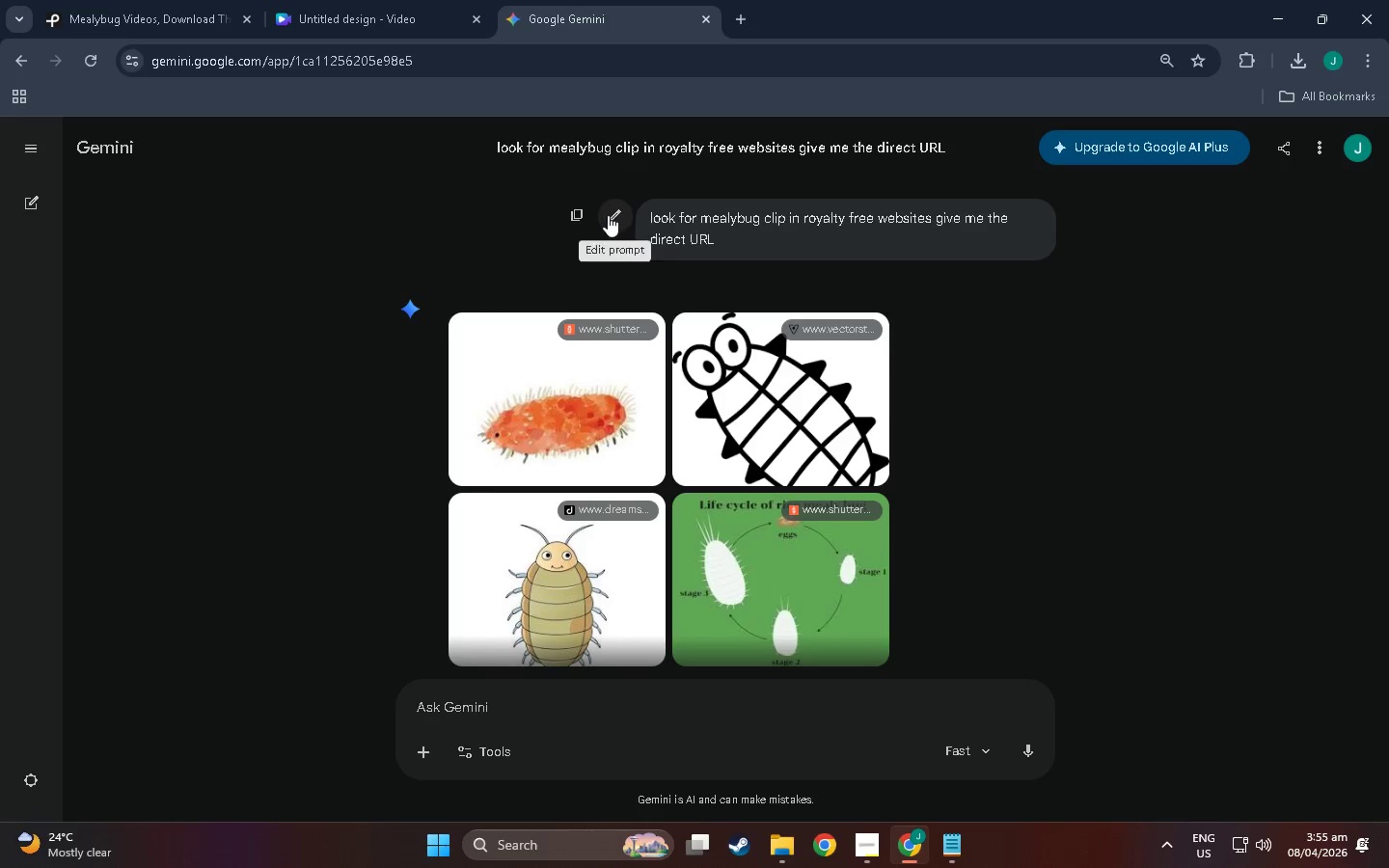 
left_click([608, 215])
 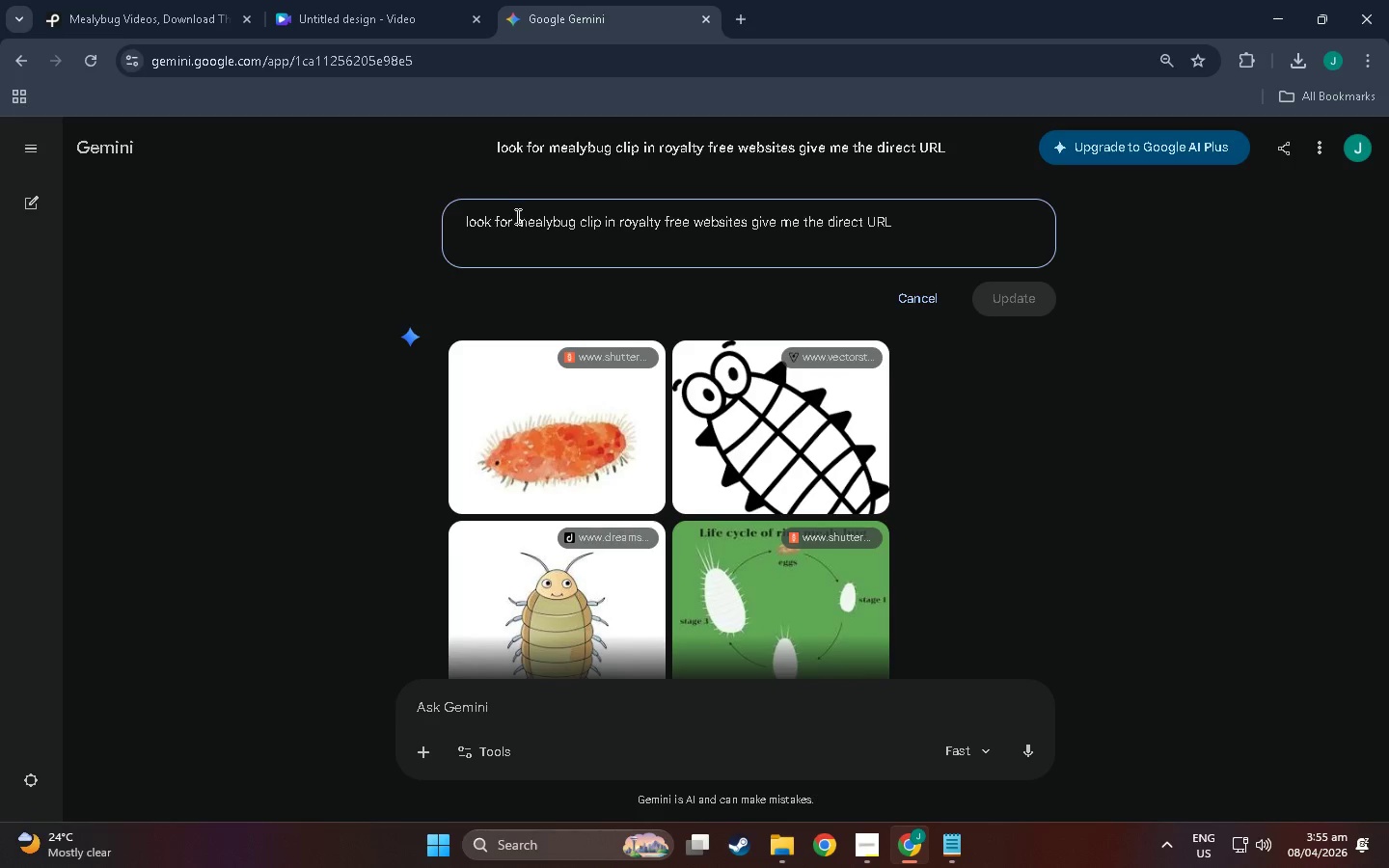 
left_click([516, 216])
 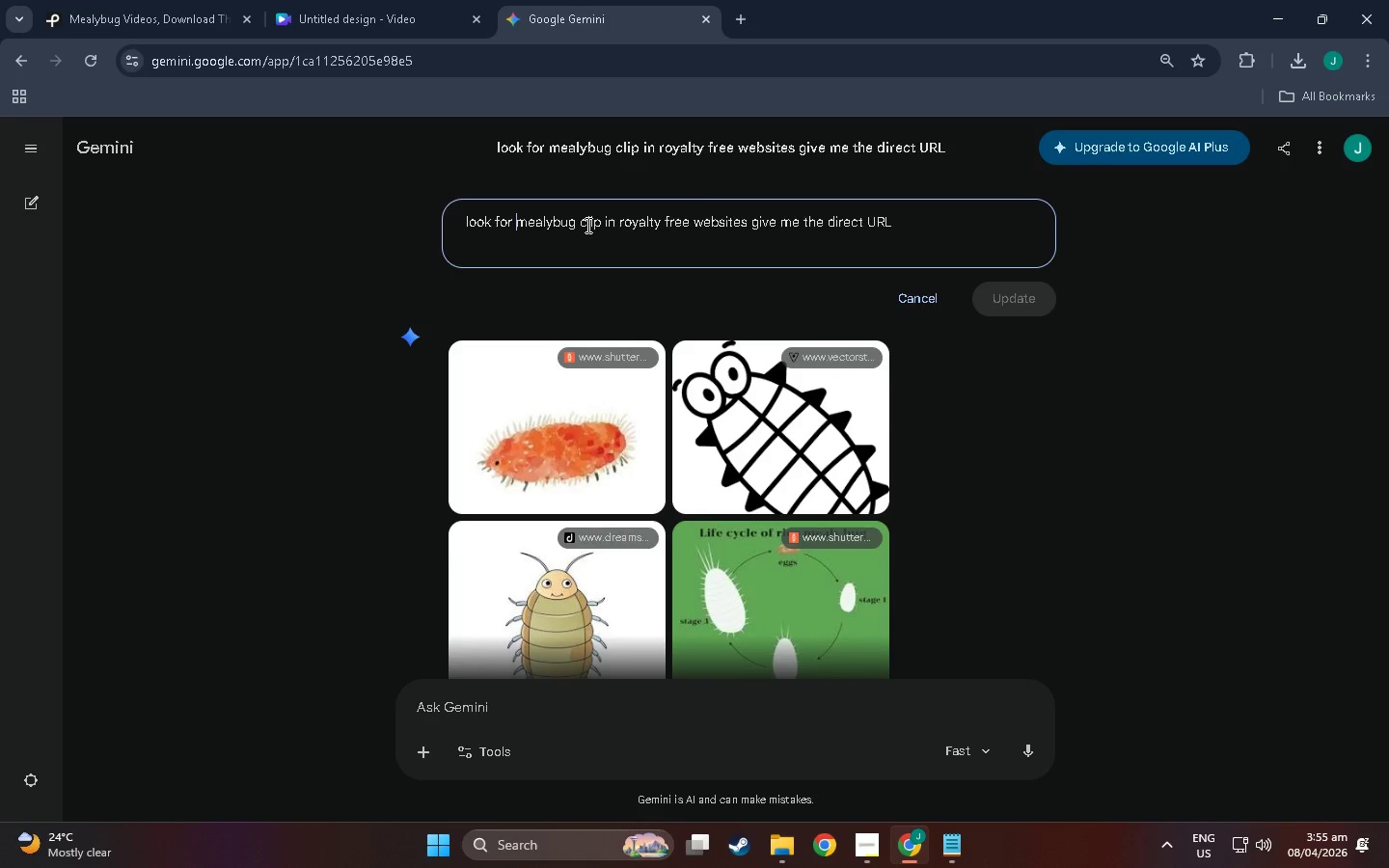 
type(realisyti)
key(Backspace)
key(Backspace)
type(ic )
 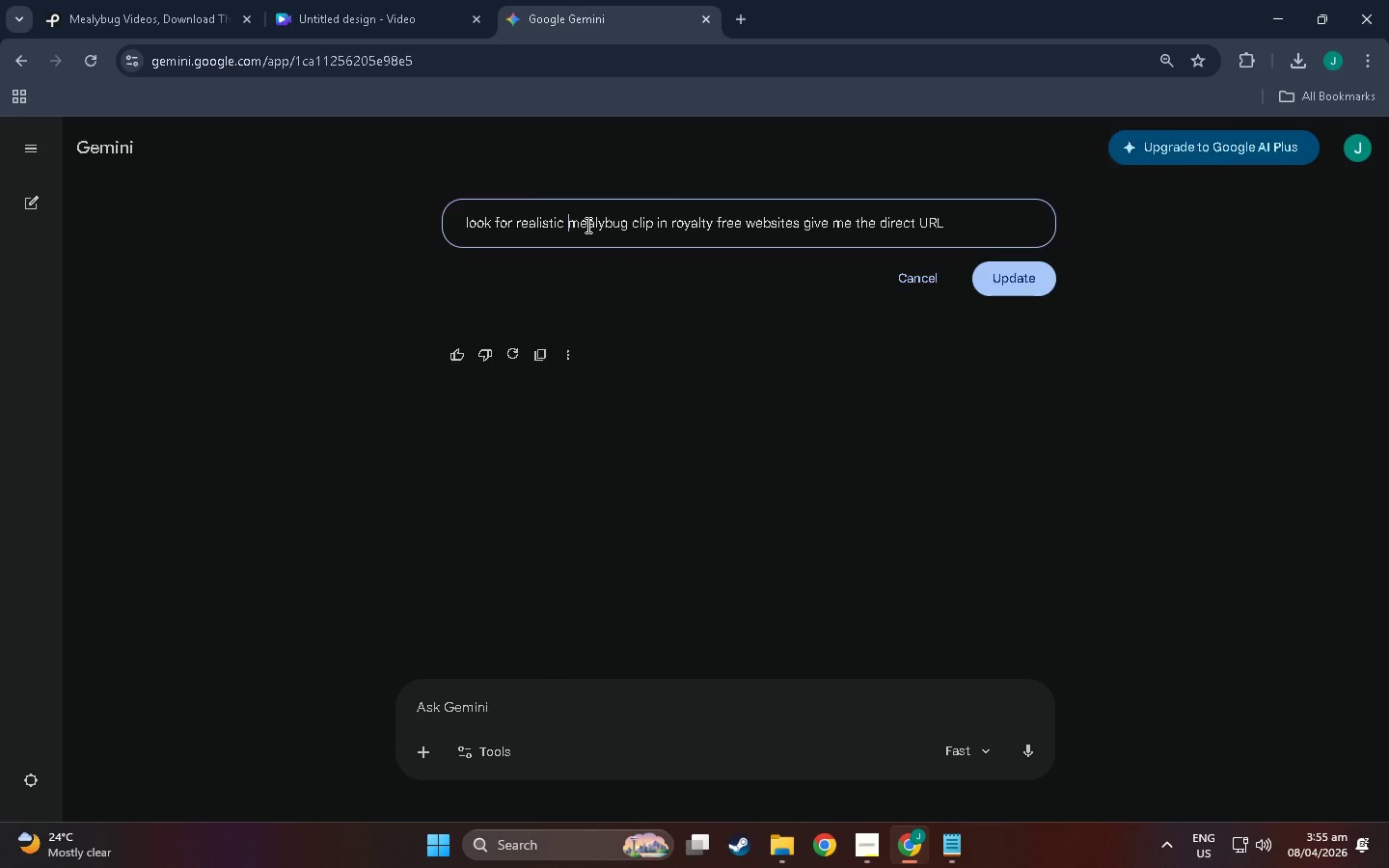 
key(Enter)
 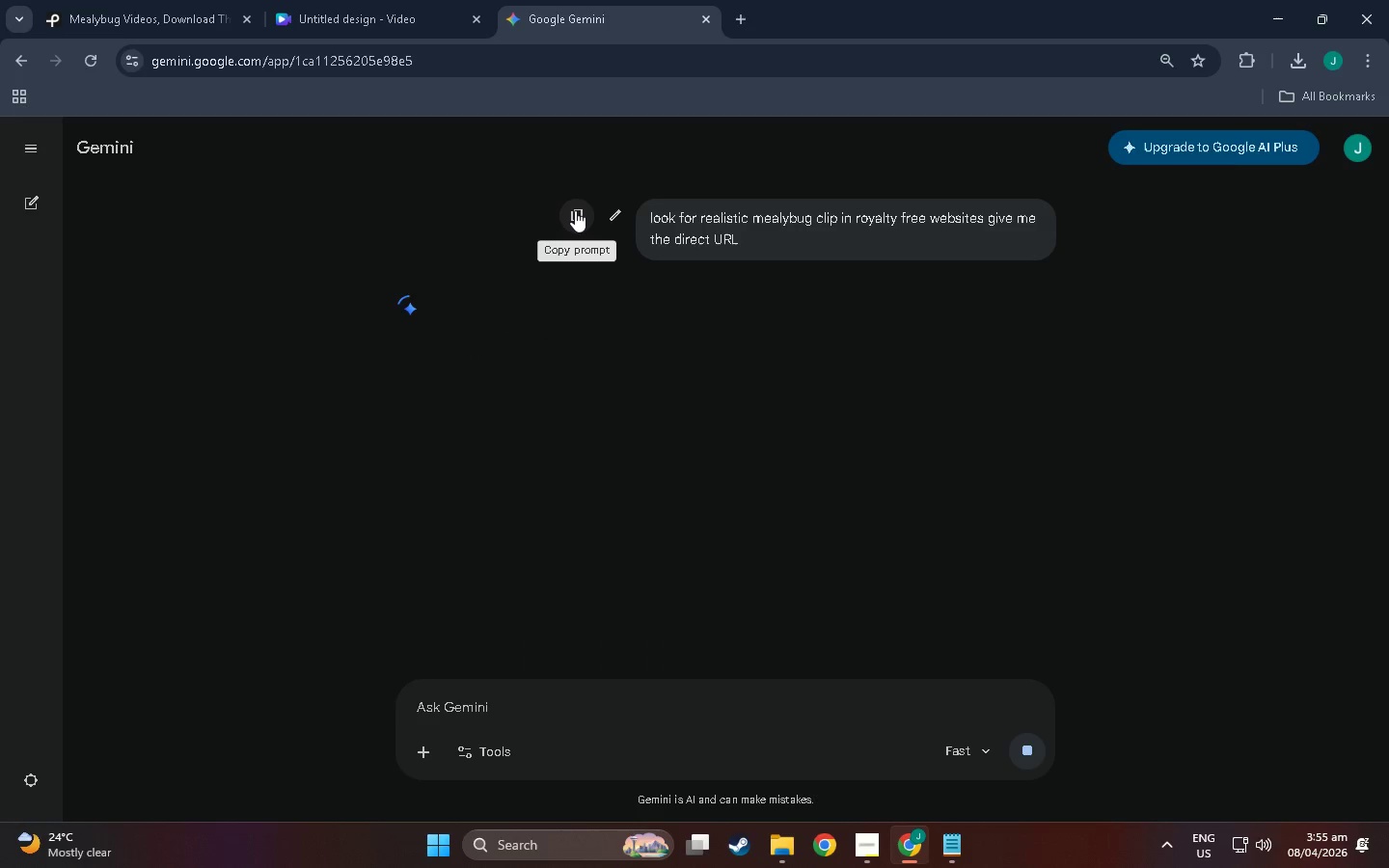 
mouse_move([606, 251])
 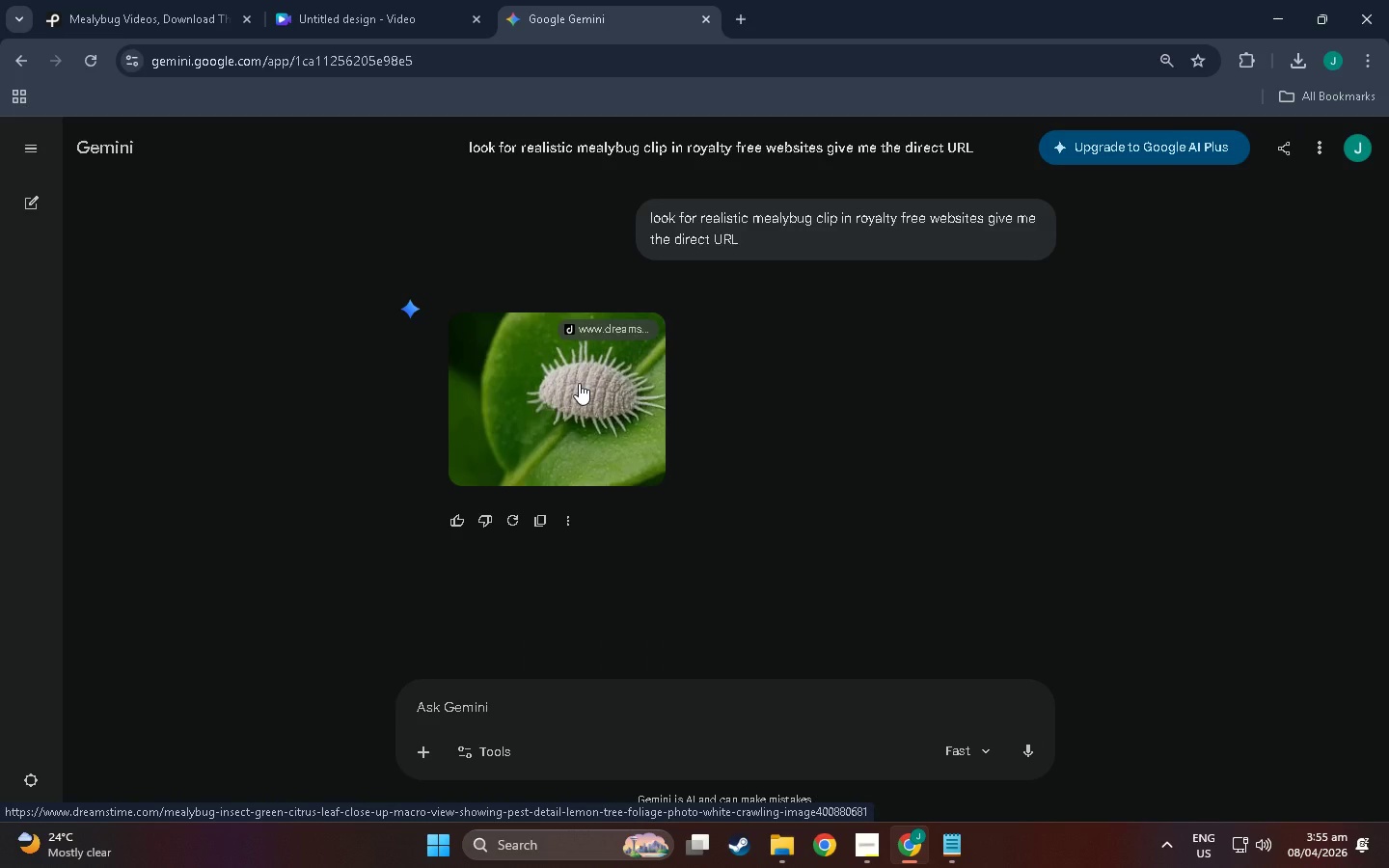 
right_click([579, 383])
 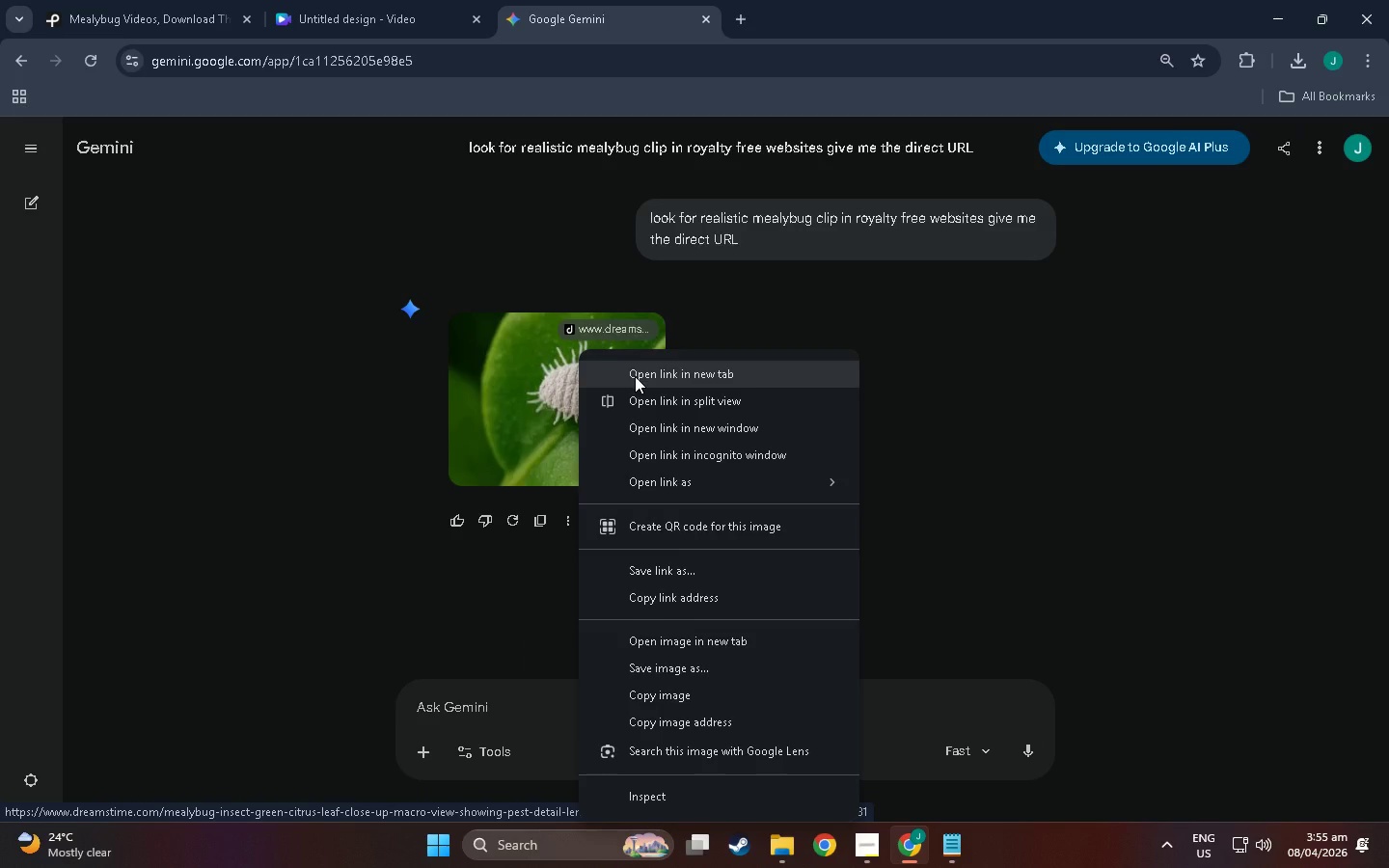 
left_click([635, 376])
 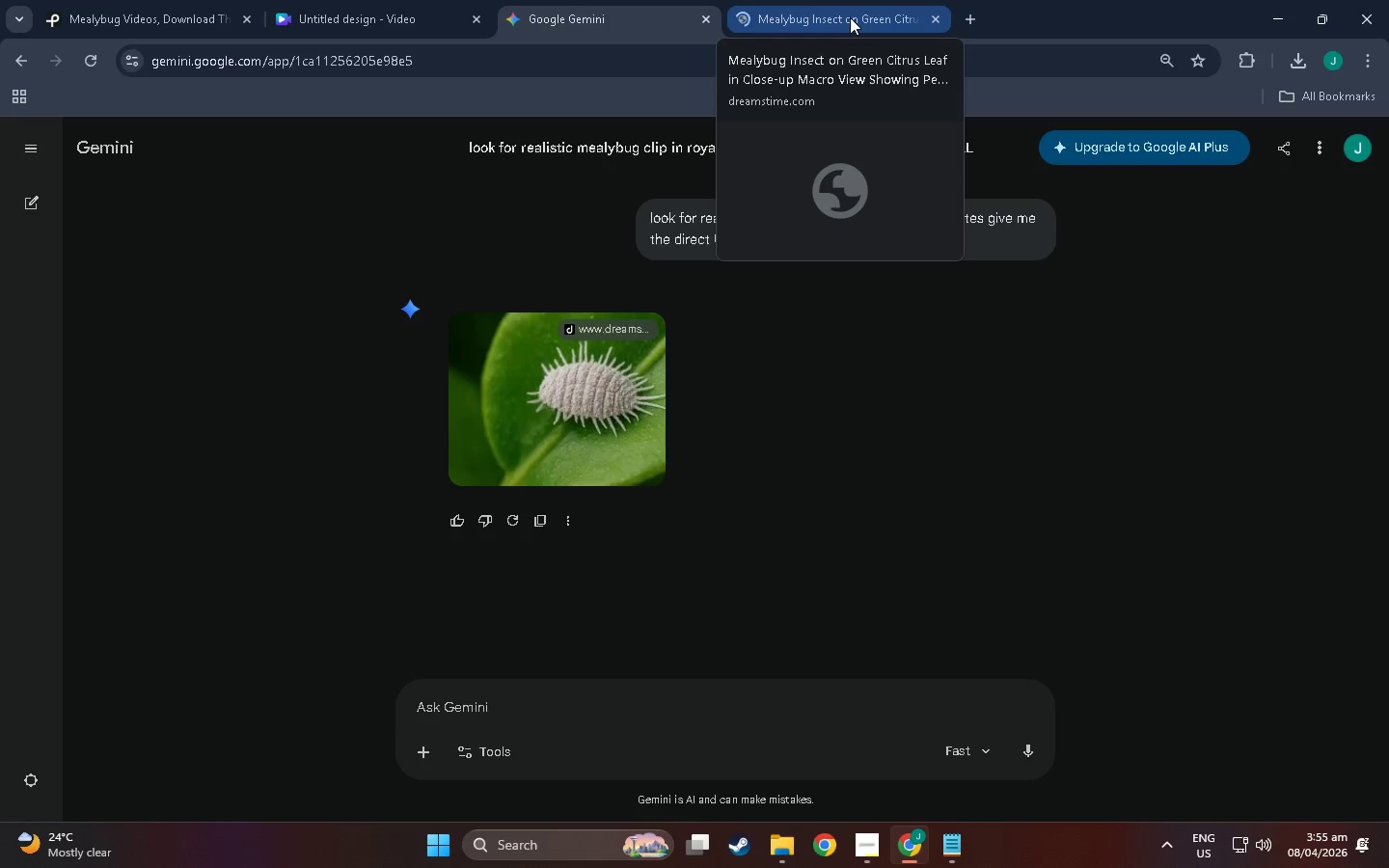 
left_click([850, 17])
 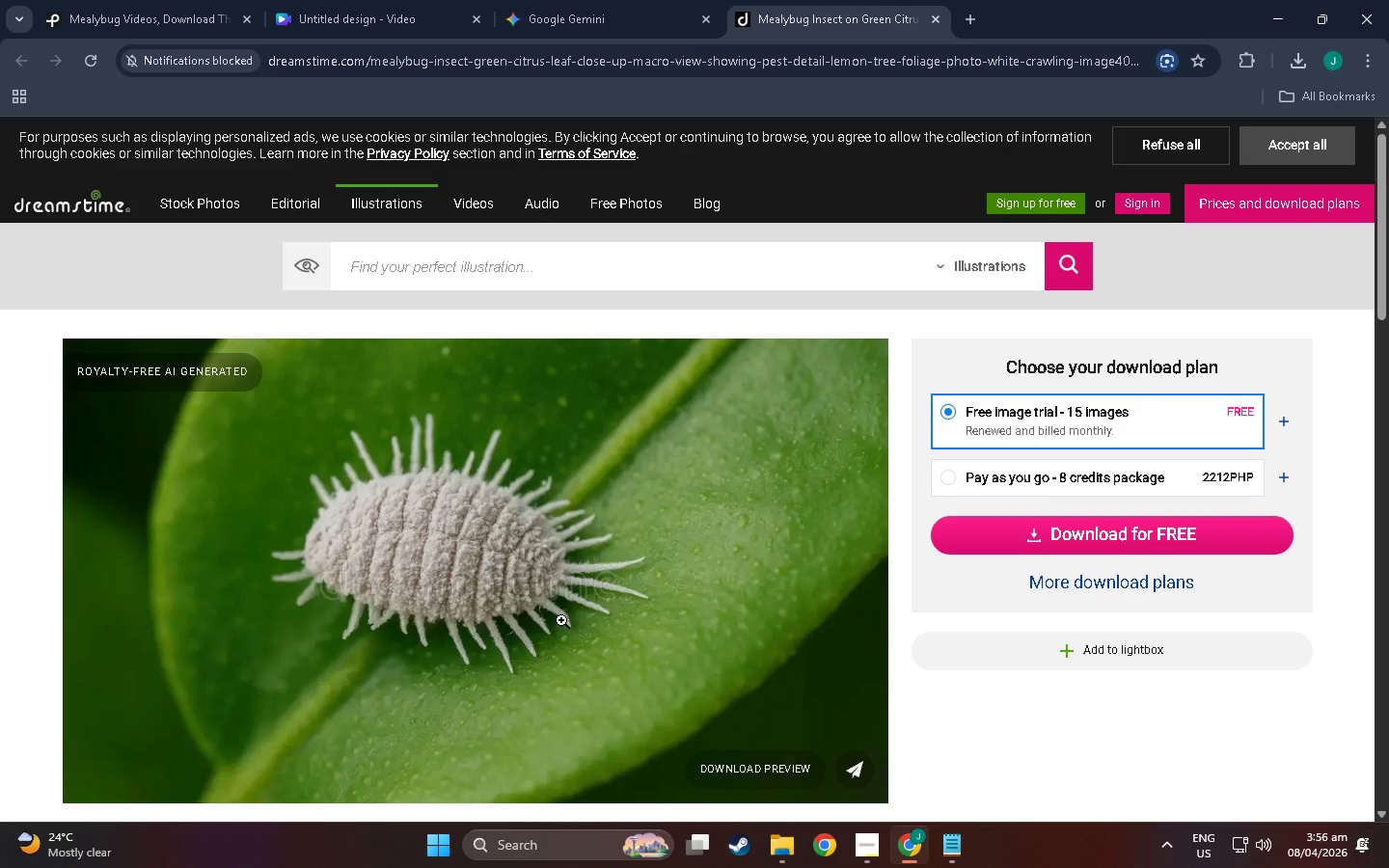 
scroll: coordinate [782, 552], scroll_direction: none, amount: 0.0
 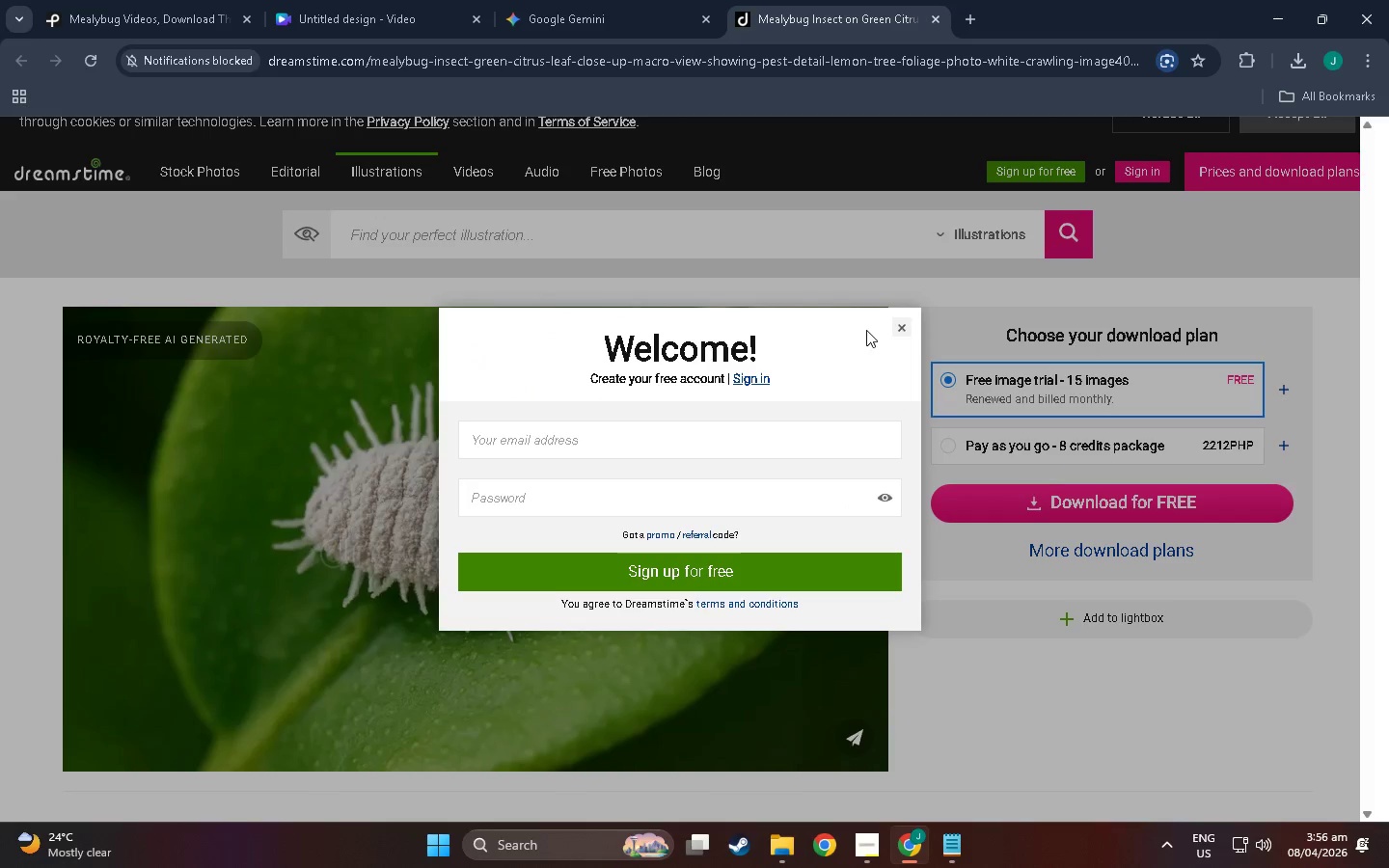 
left_click([897, 330])
 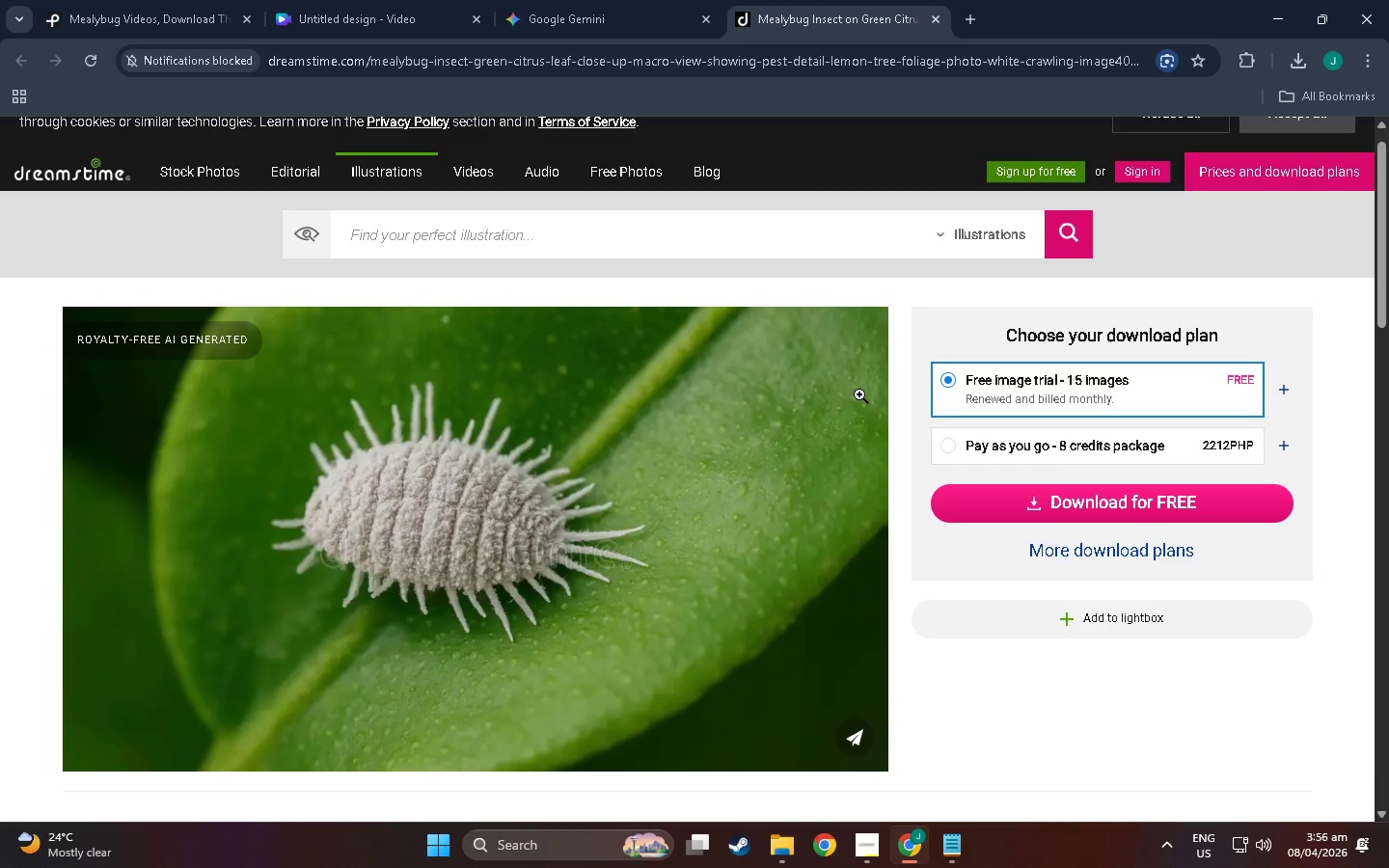 
scroll: coordinate [578, 529], scroll_direction: down, amount: 12.0
 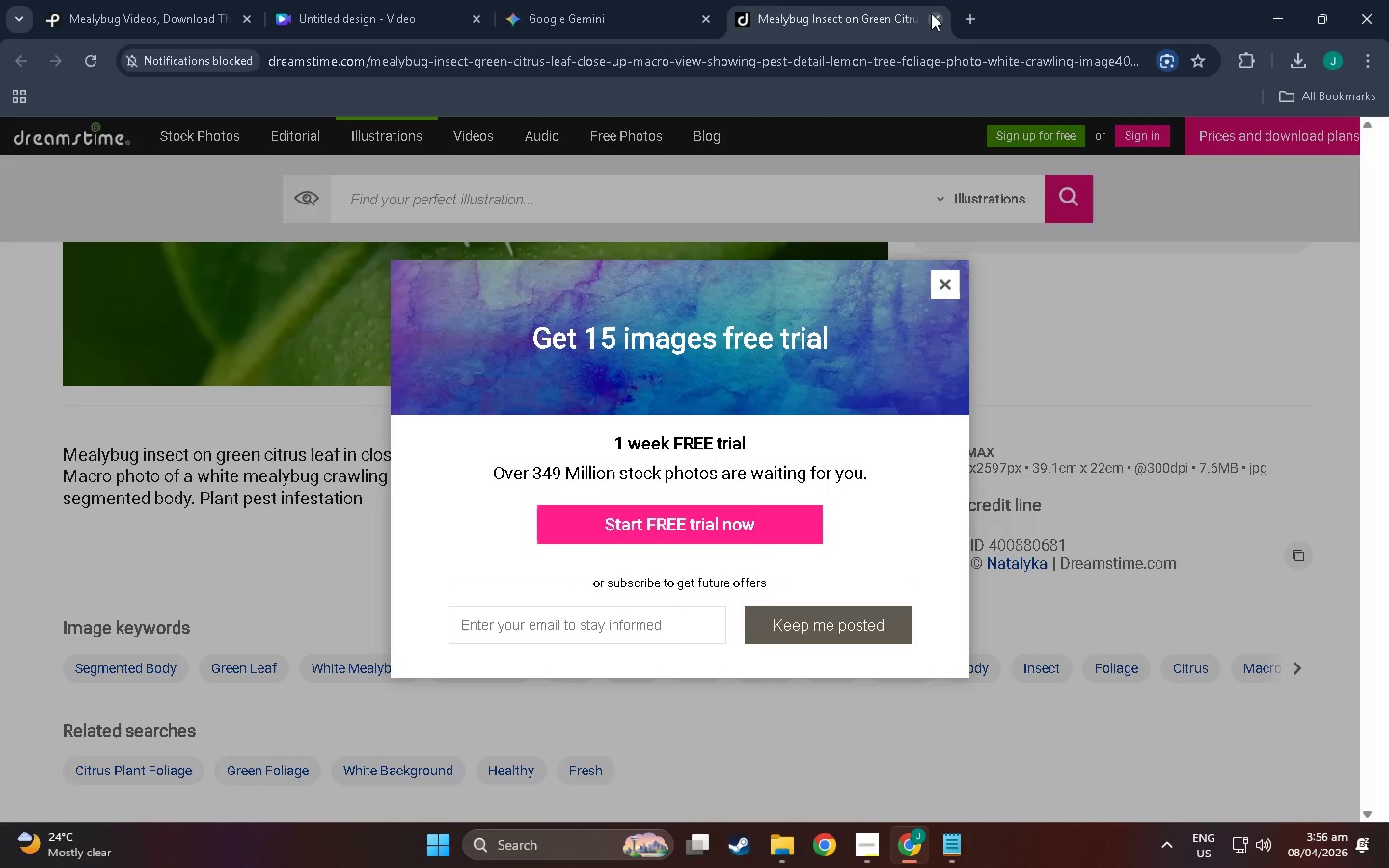 
left_click([931, 14])
 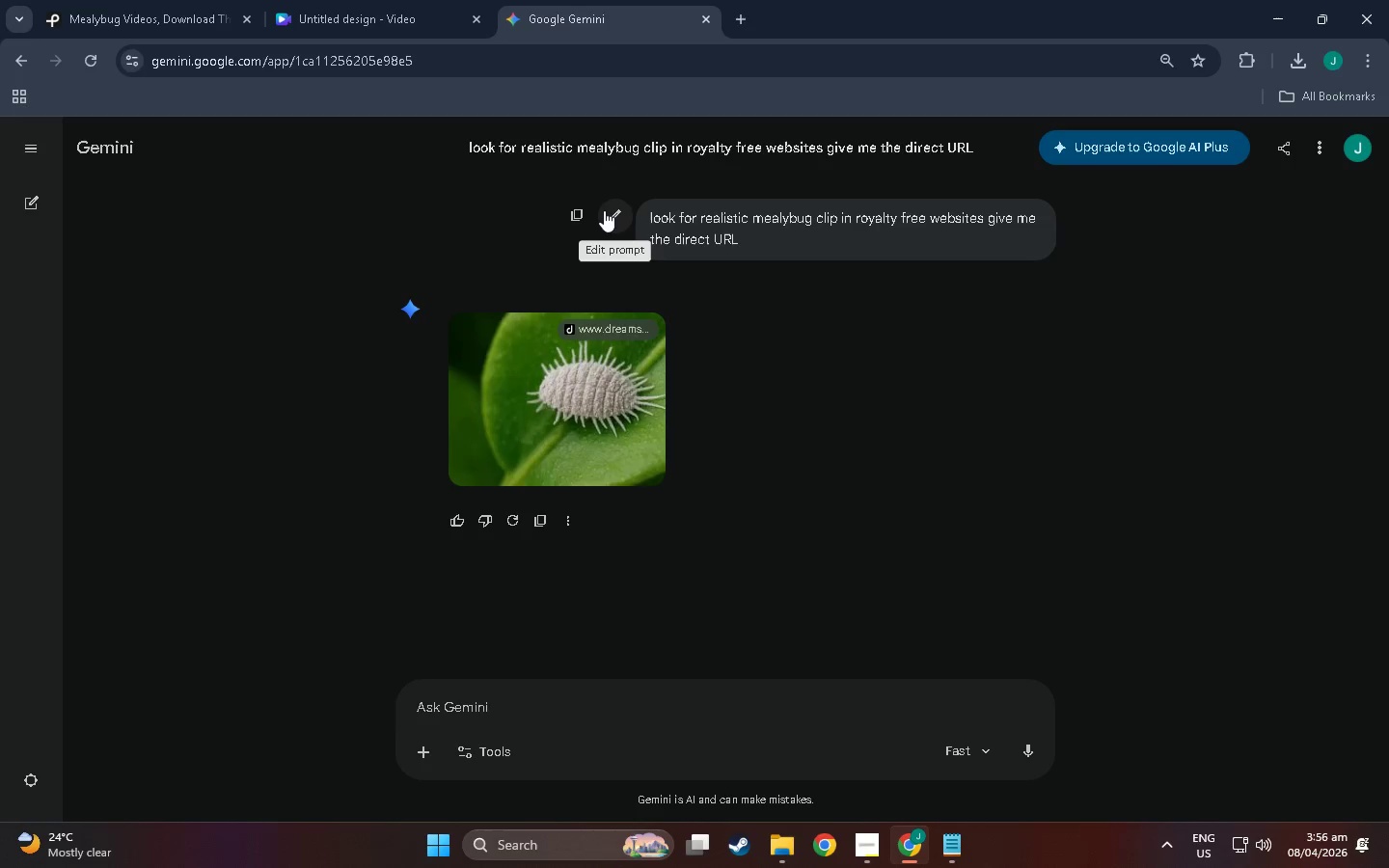 
left_click([606, 210])
 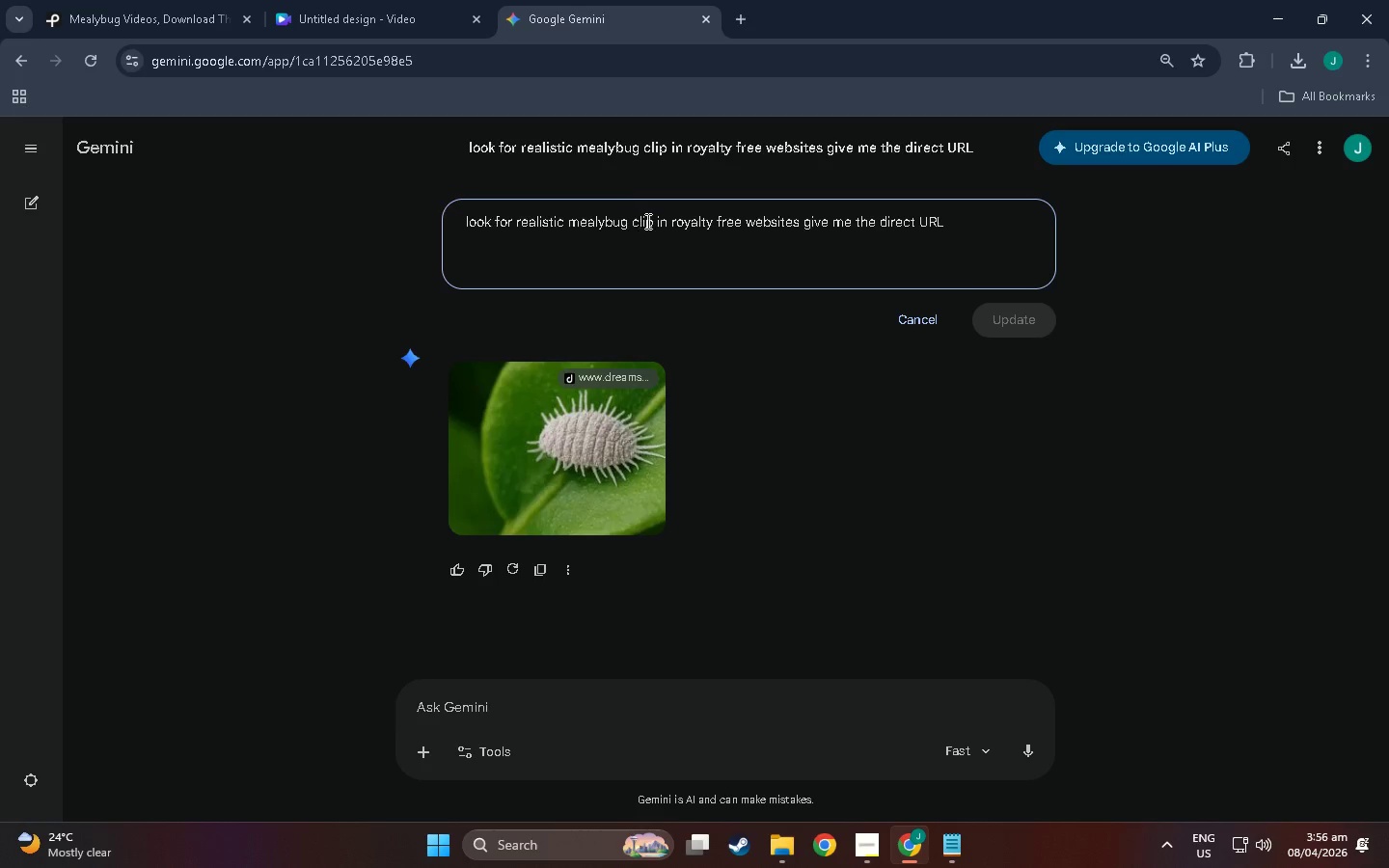 
left_click_drag(start_coordinate=[654, 222], to_coordinate=[632, 218])
 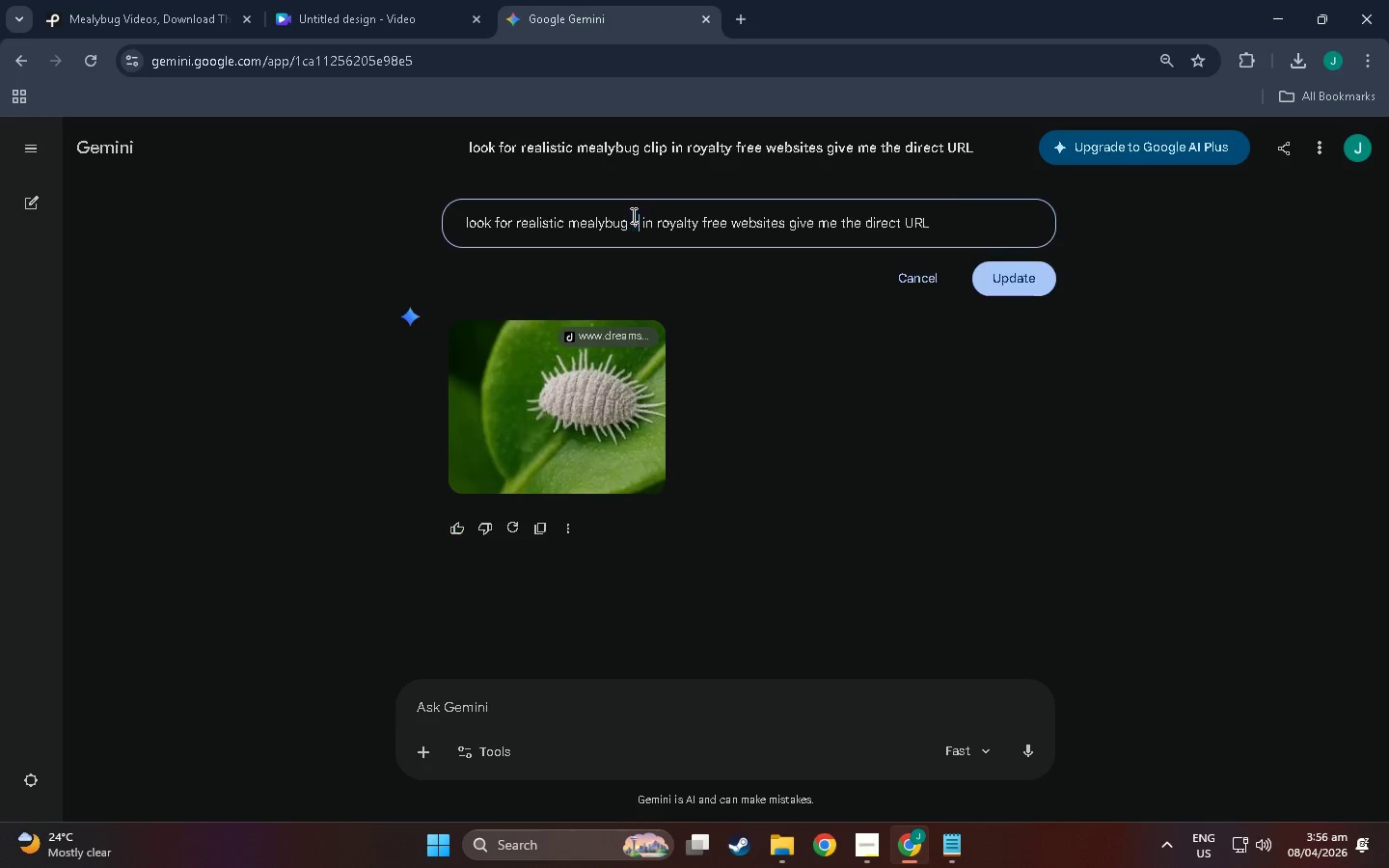 
type(video)
 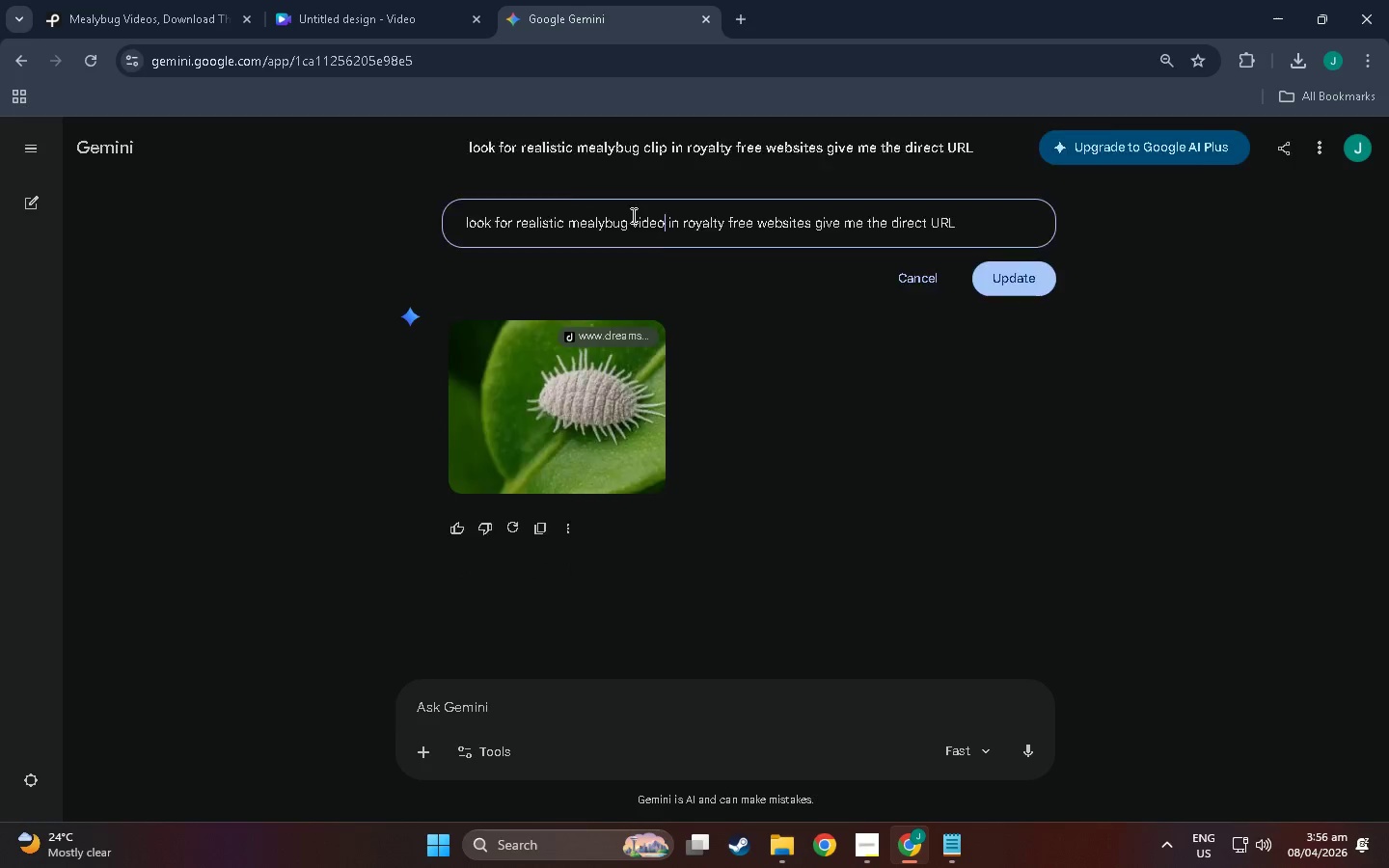 
key(Enter)
 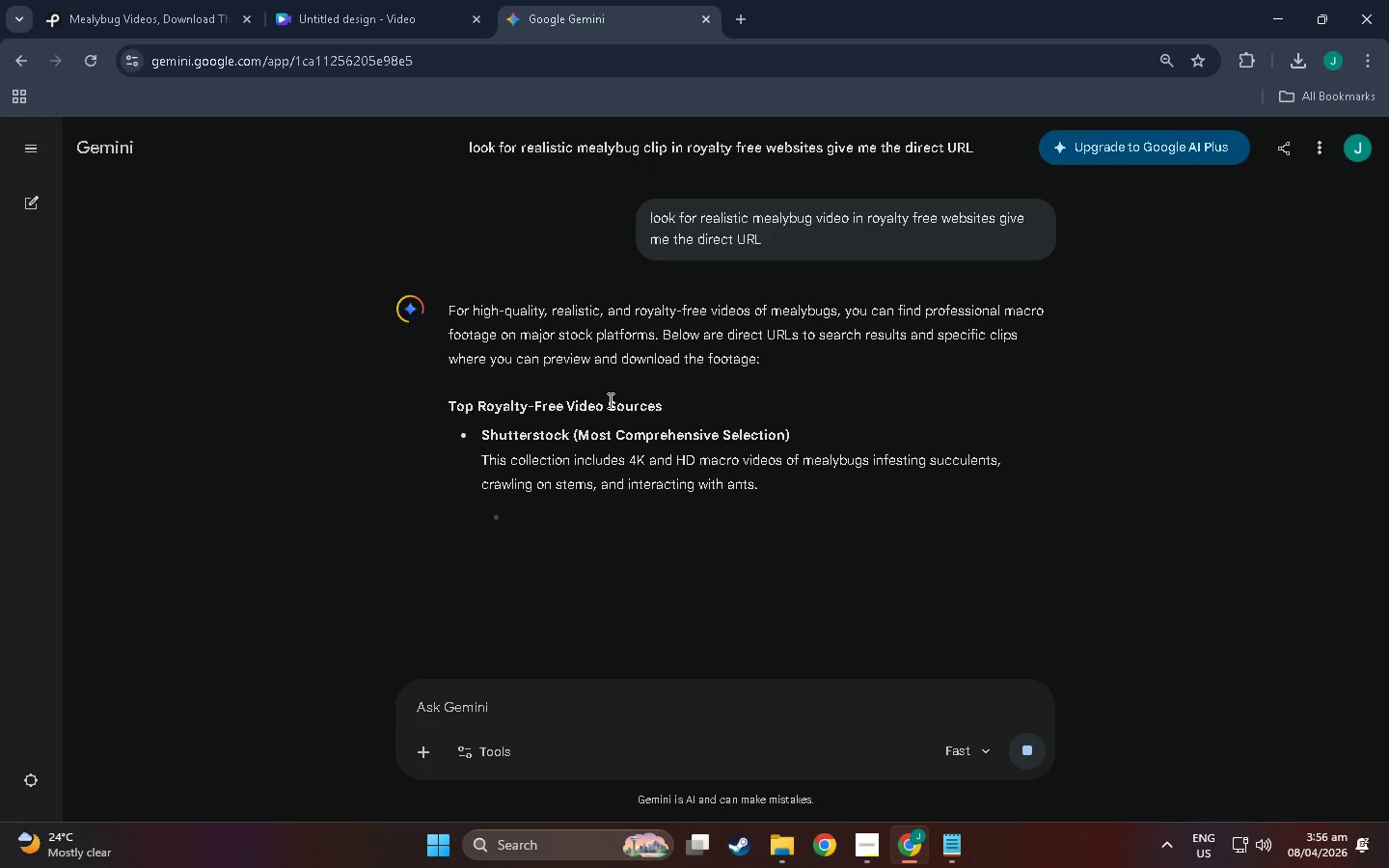 
wait(11.8)
 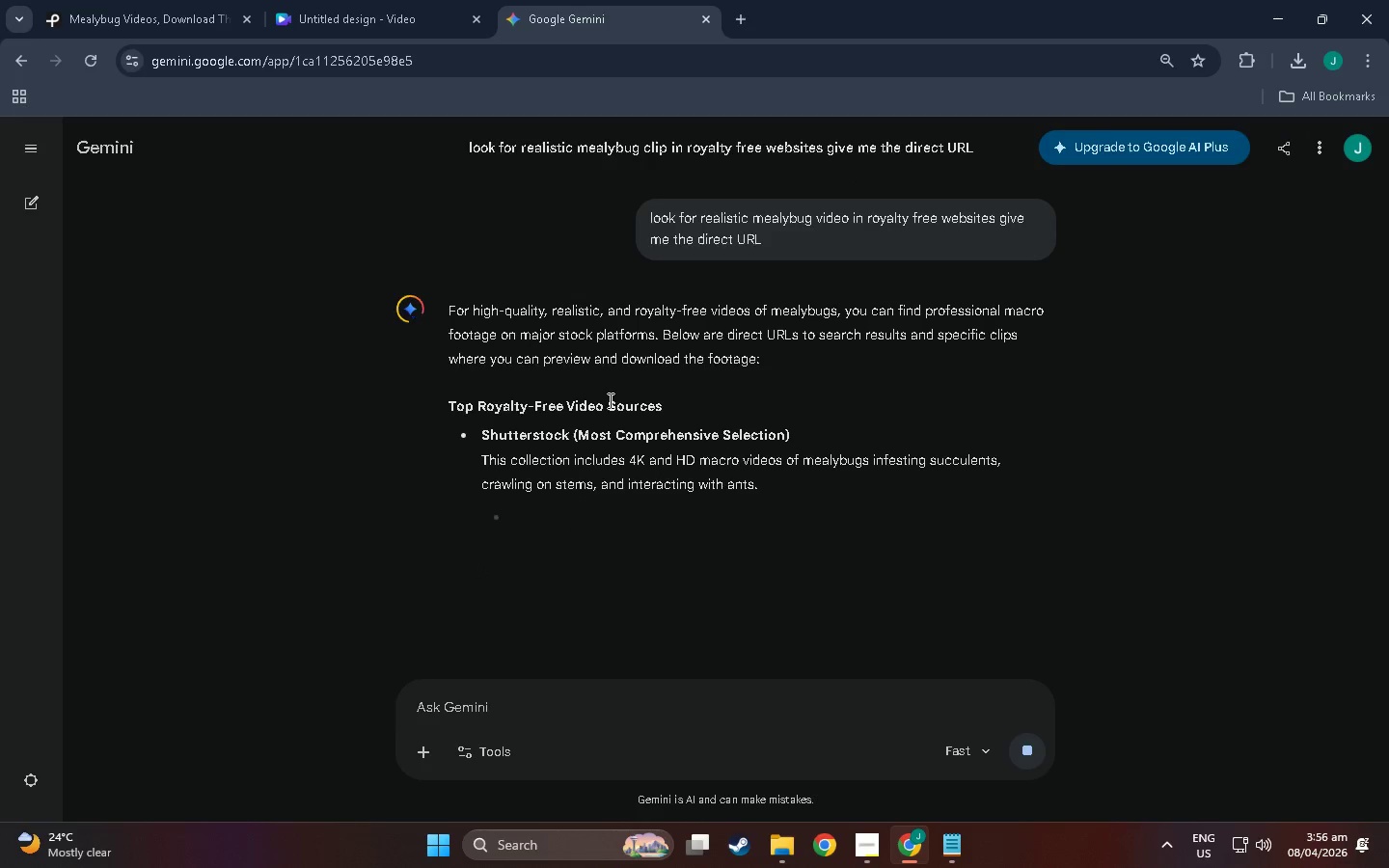 
scroll: coordinate [647, 473], scroll_direction: down, amount: 3.0
 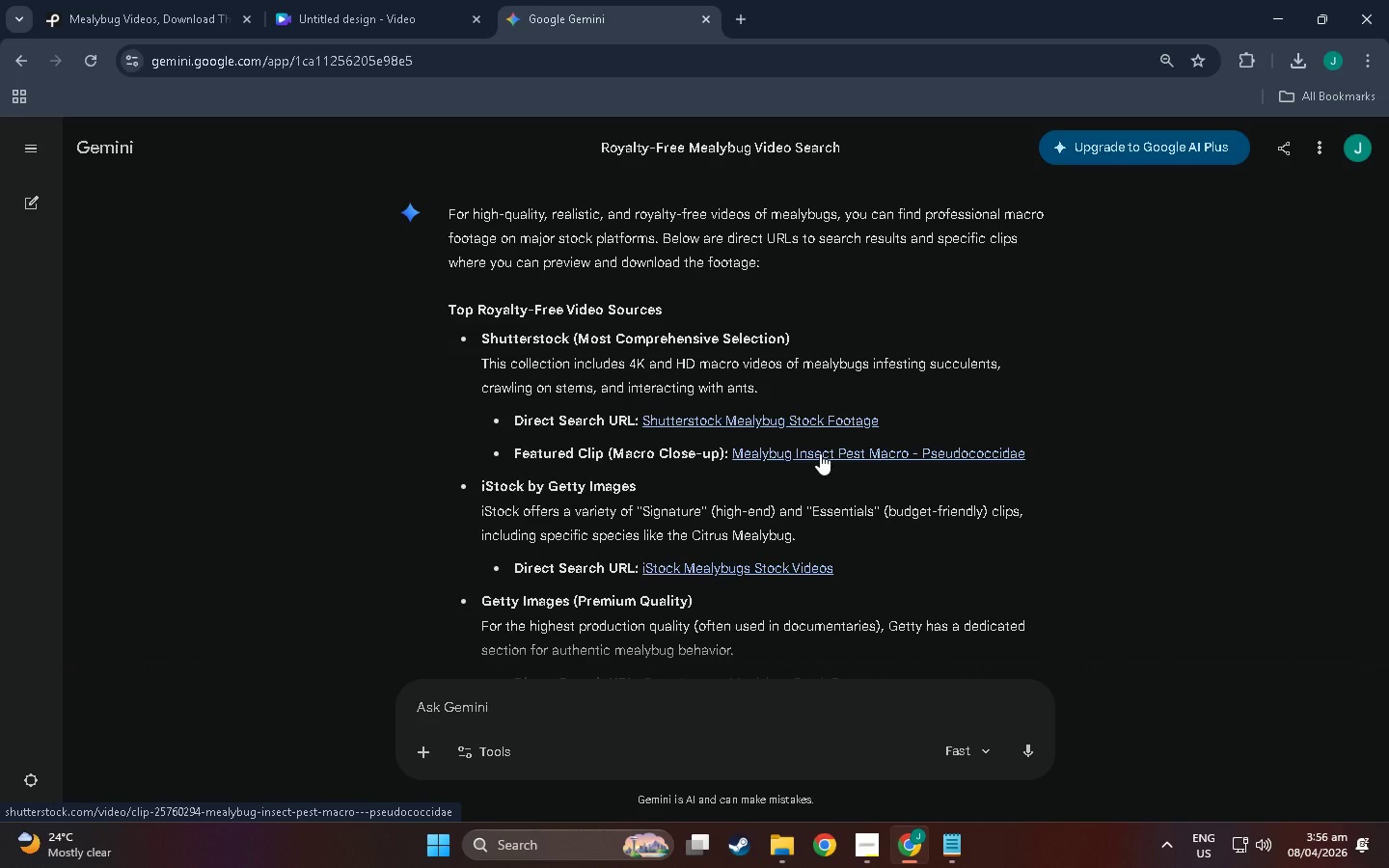 
right_click([820, 453])
 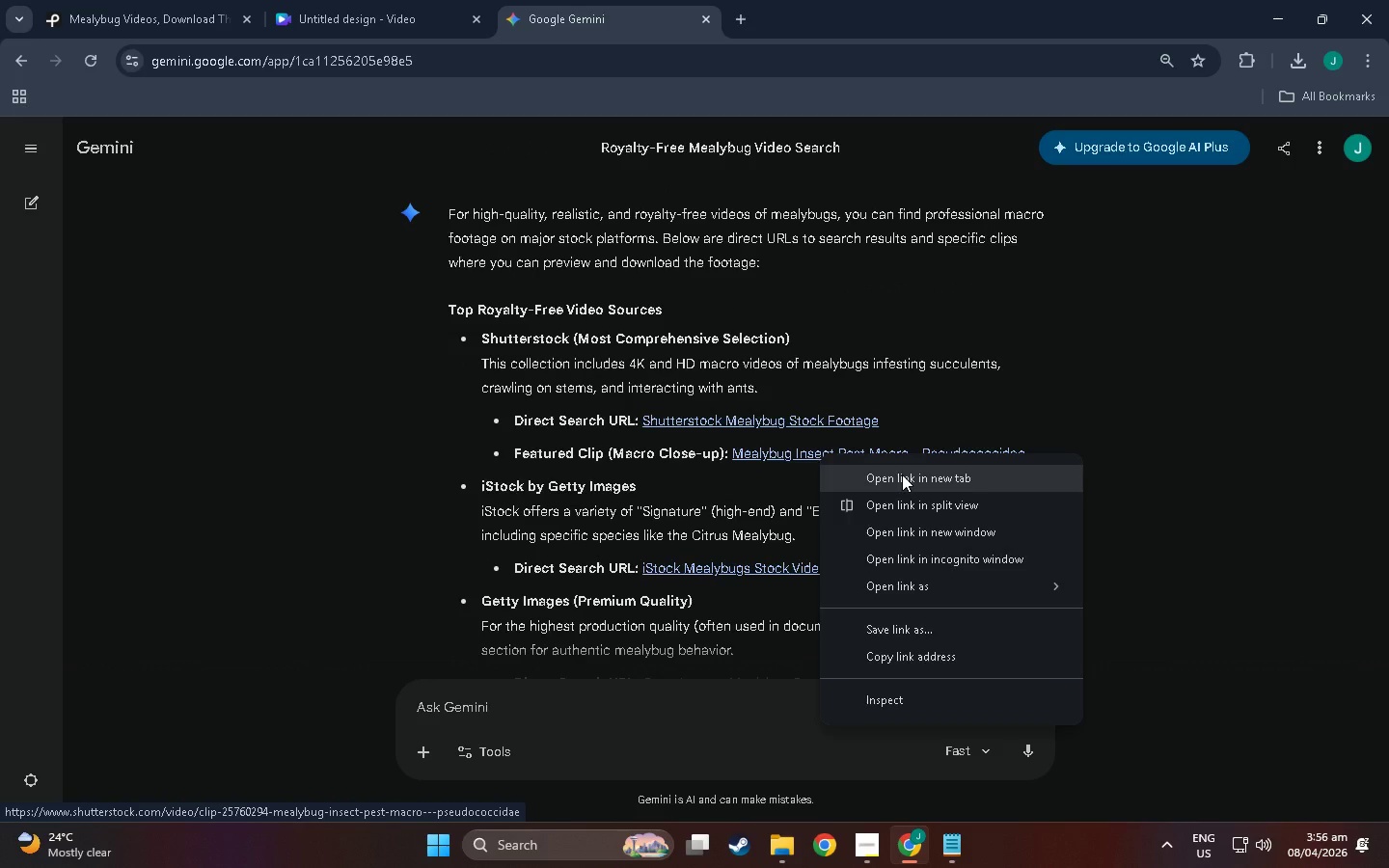 
left_click([902, 475])
 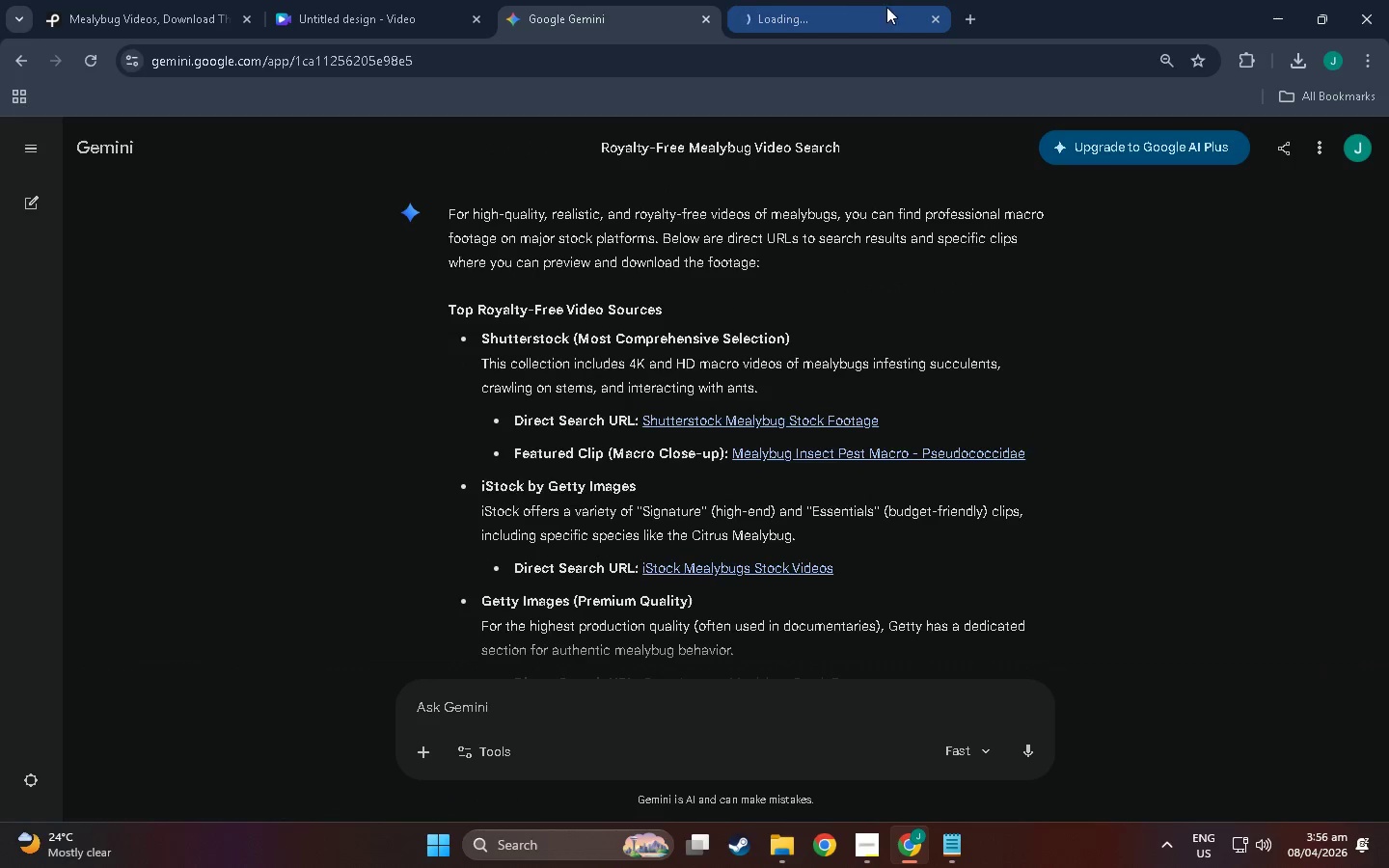 
left_click([879, 0])
 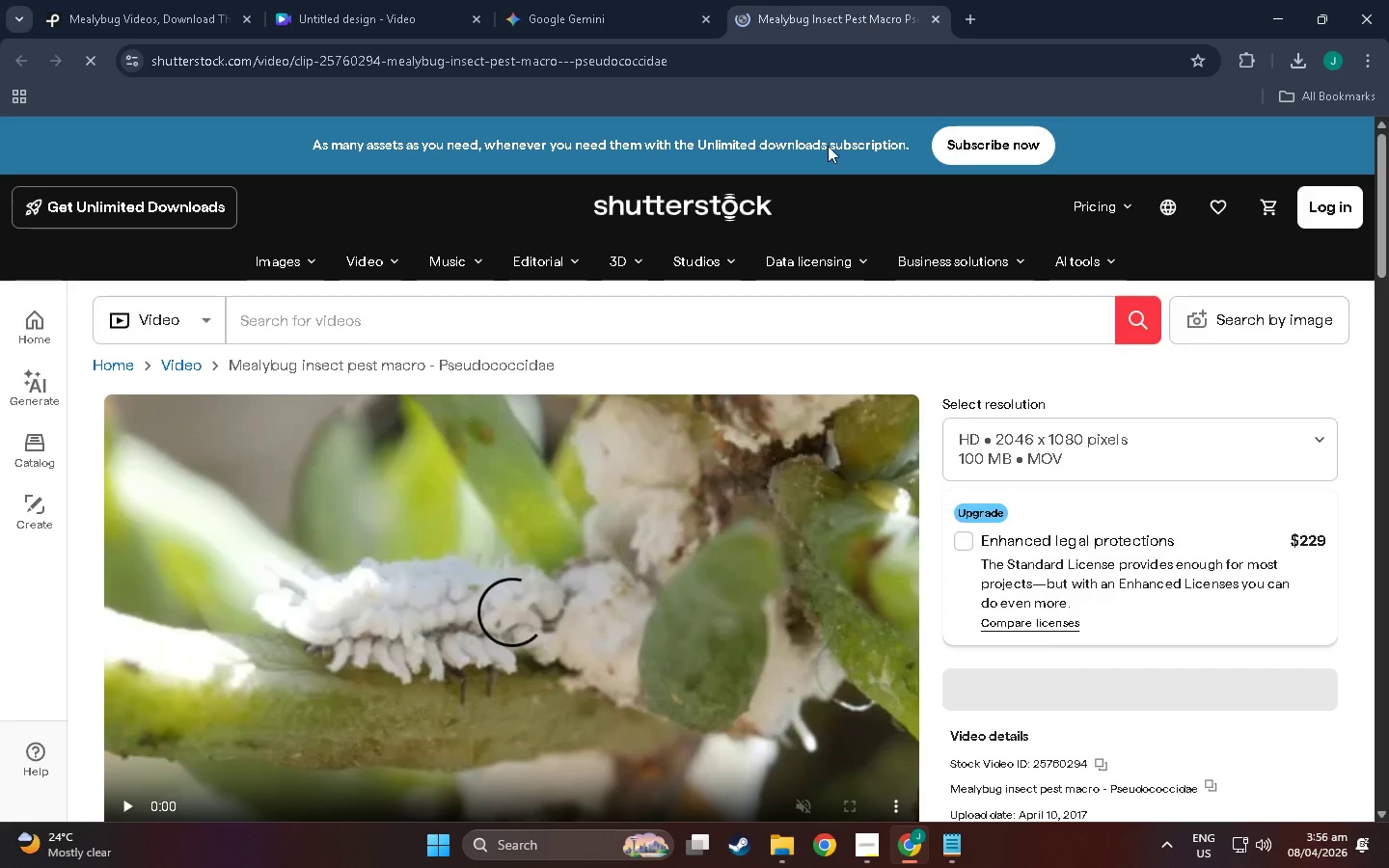 
scroll: coordinate [808, 432], scroll_direction: down, amount: 7.0
 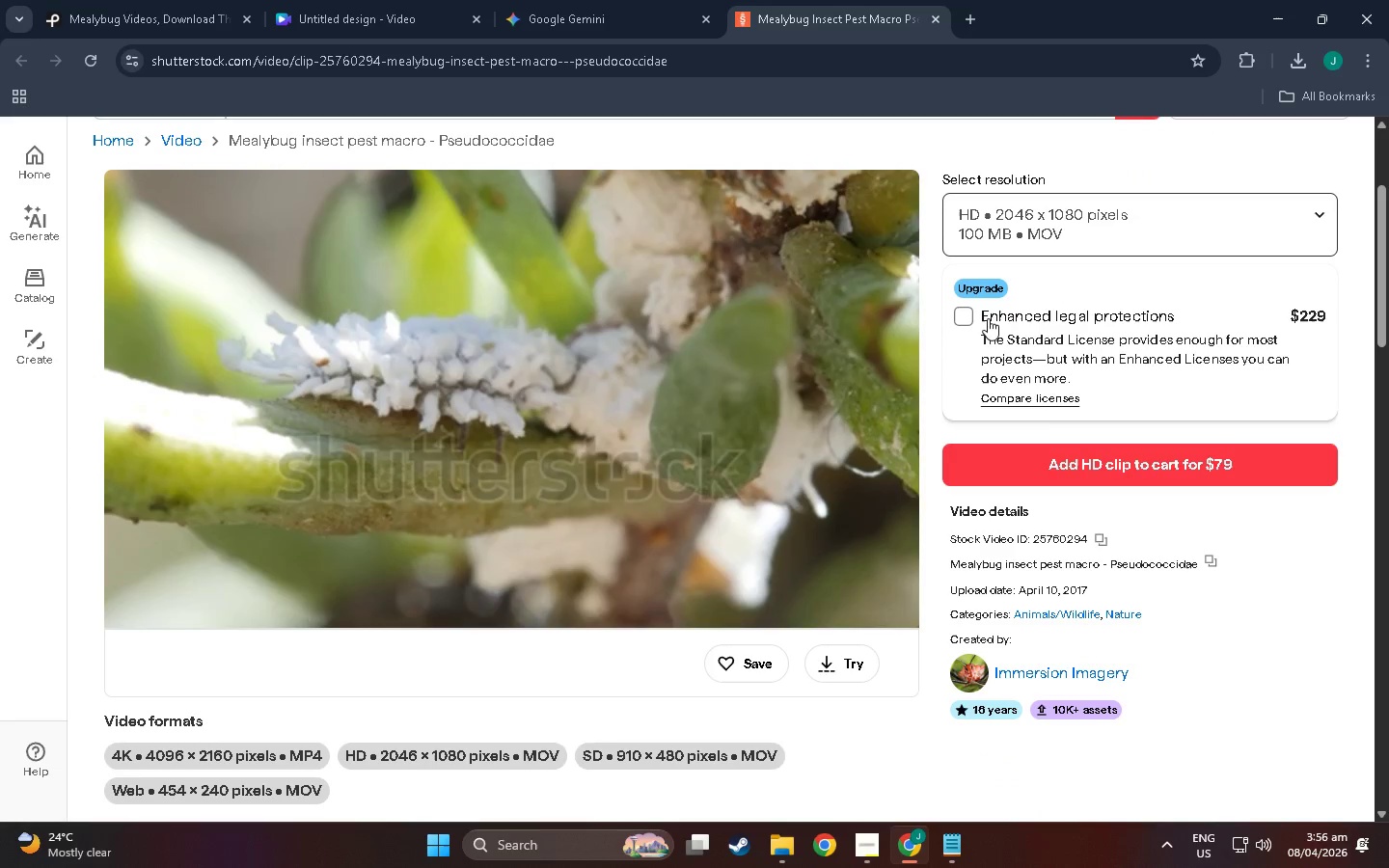 
scroll: coordinate [600, 231], scroll_direction: up, amount: 8.0
 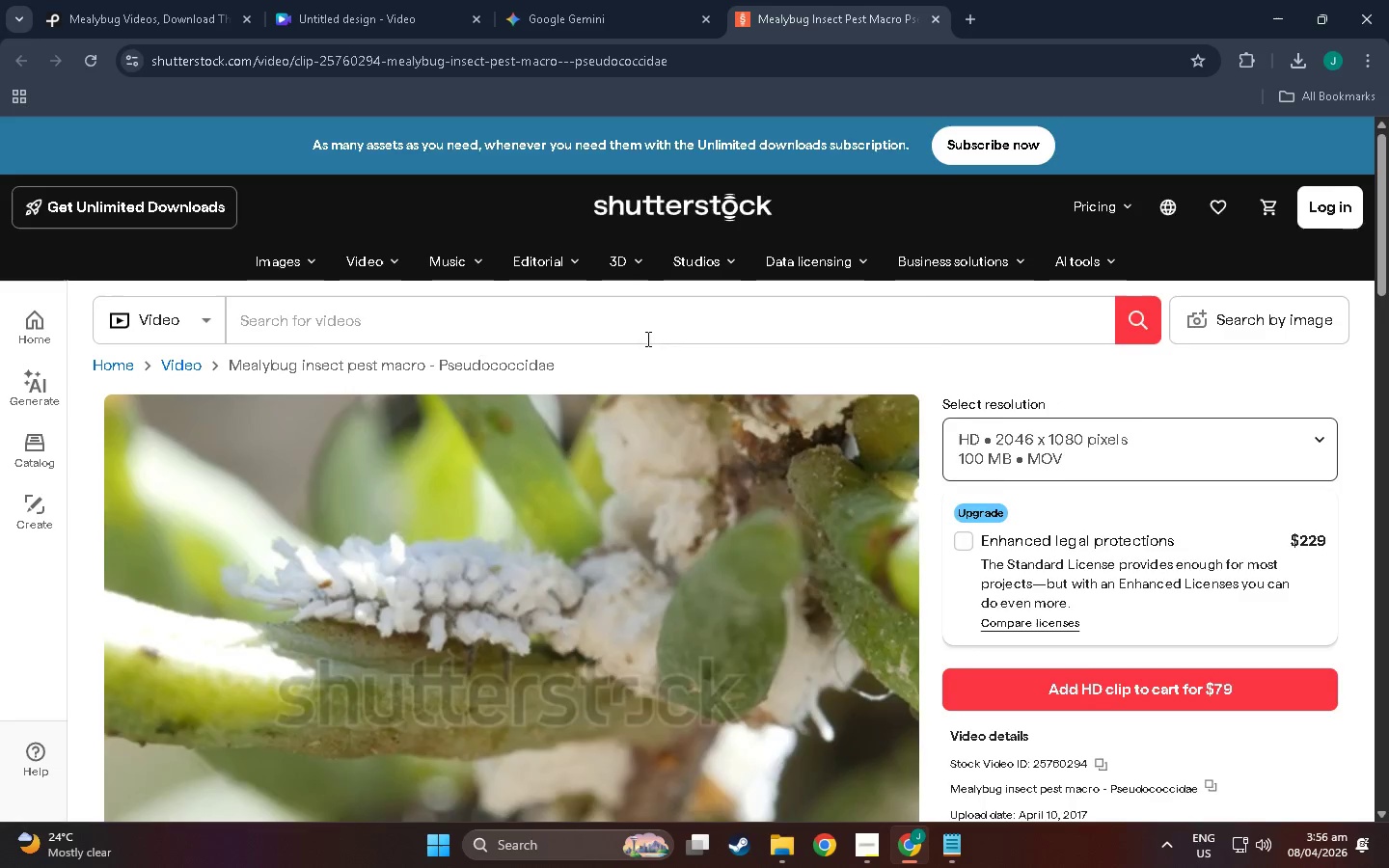 
scroll: coordinate [344, 321], scroll_direction: down, amount: 29.0
 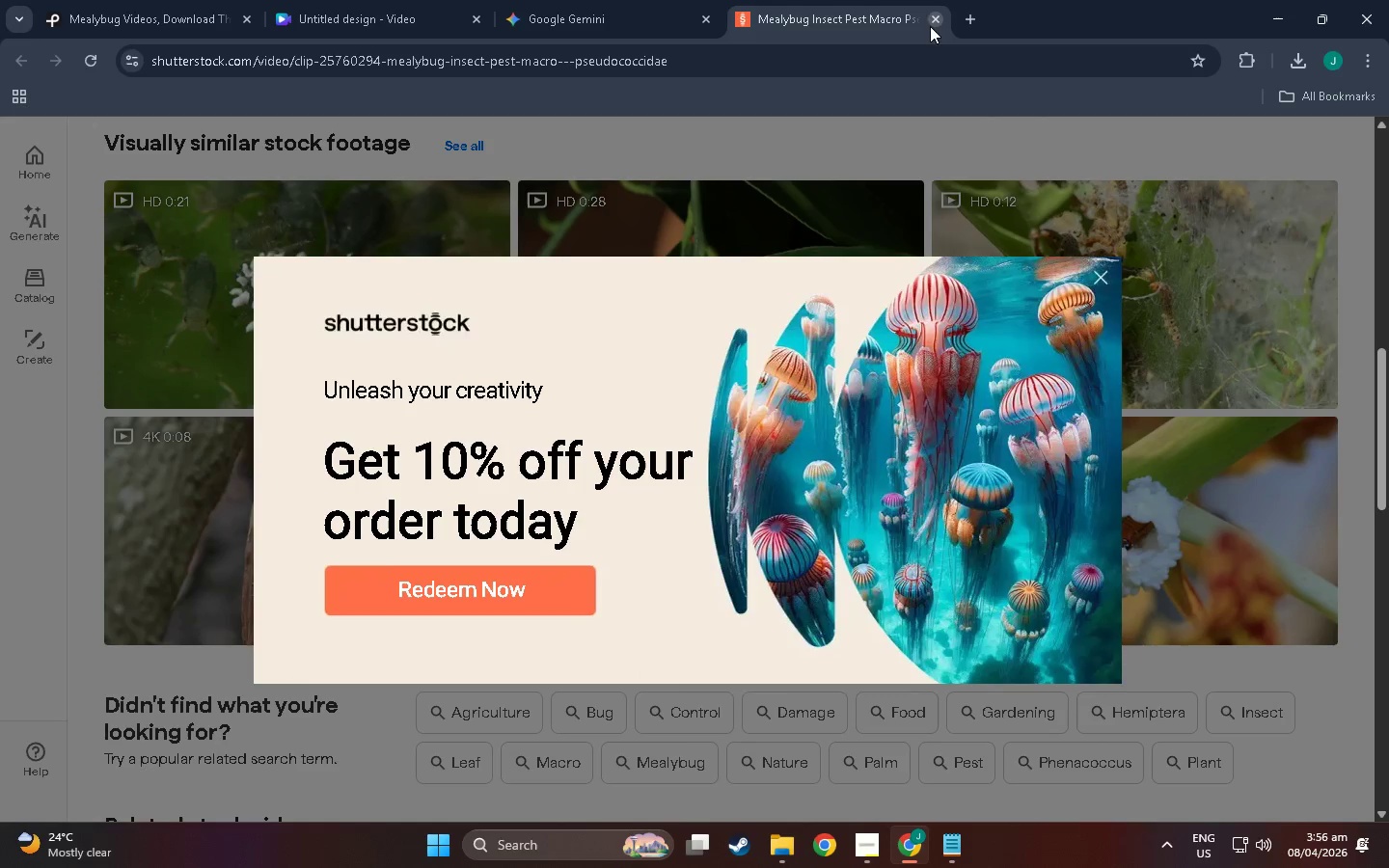 
left_click([932, 21])
 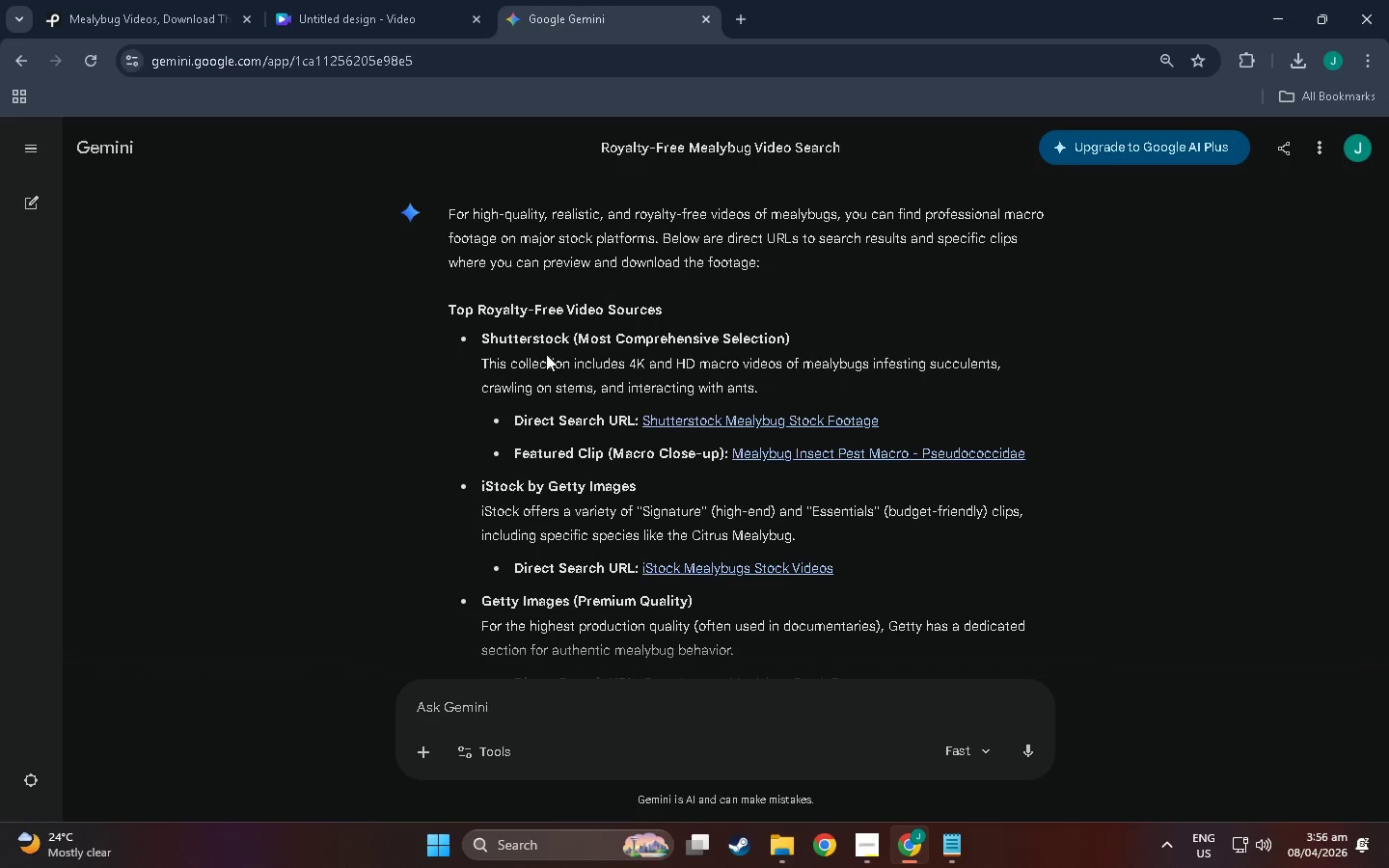 
scroll: coordinate [618, 418], scroll_direction: down, amount: 9.0
 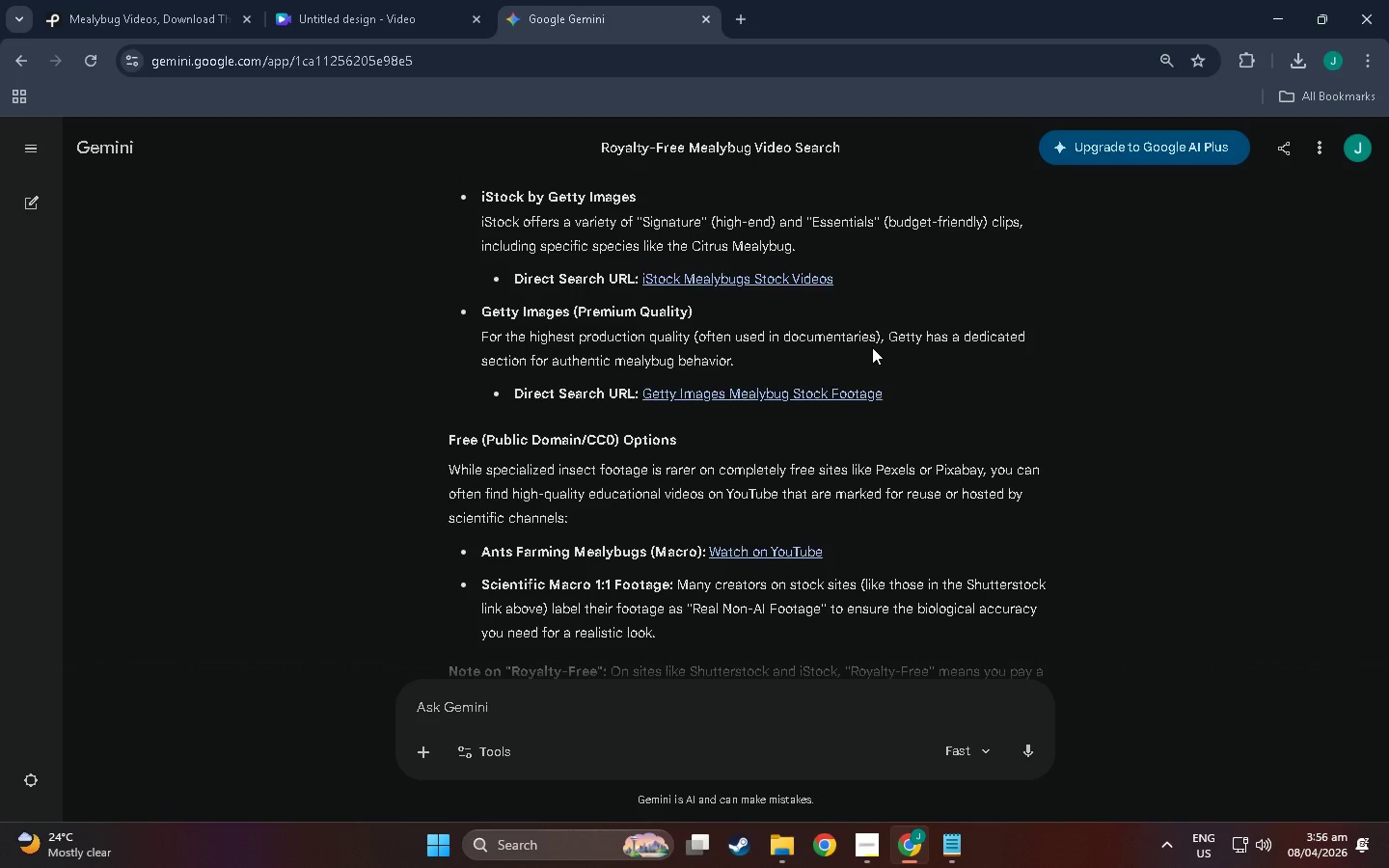 
left_click([765, 397])
 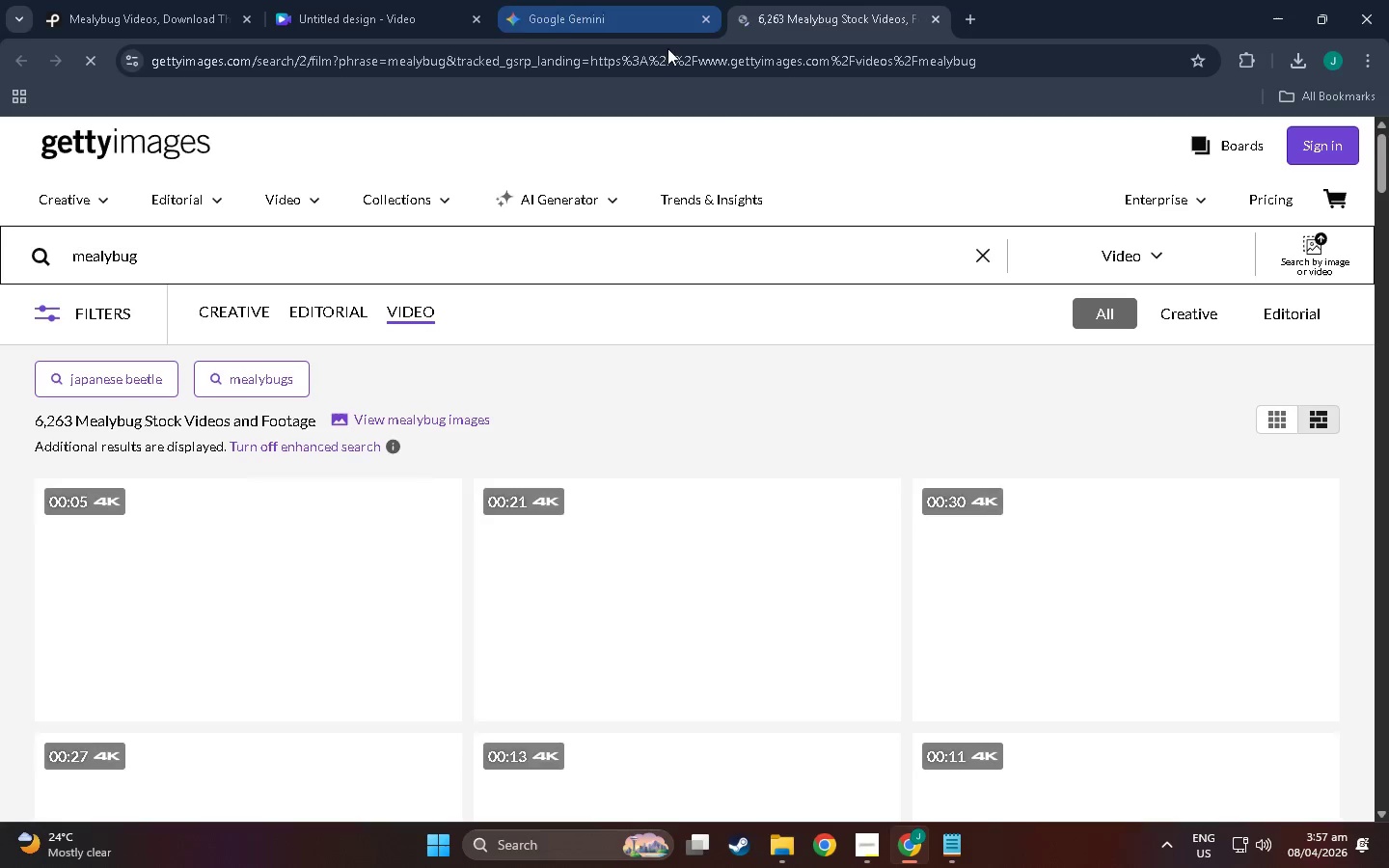 
scroll: coordinate [270, 401], scroll_direction: down, amount: 5.0
 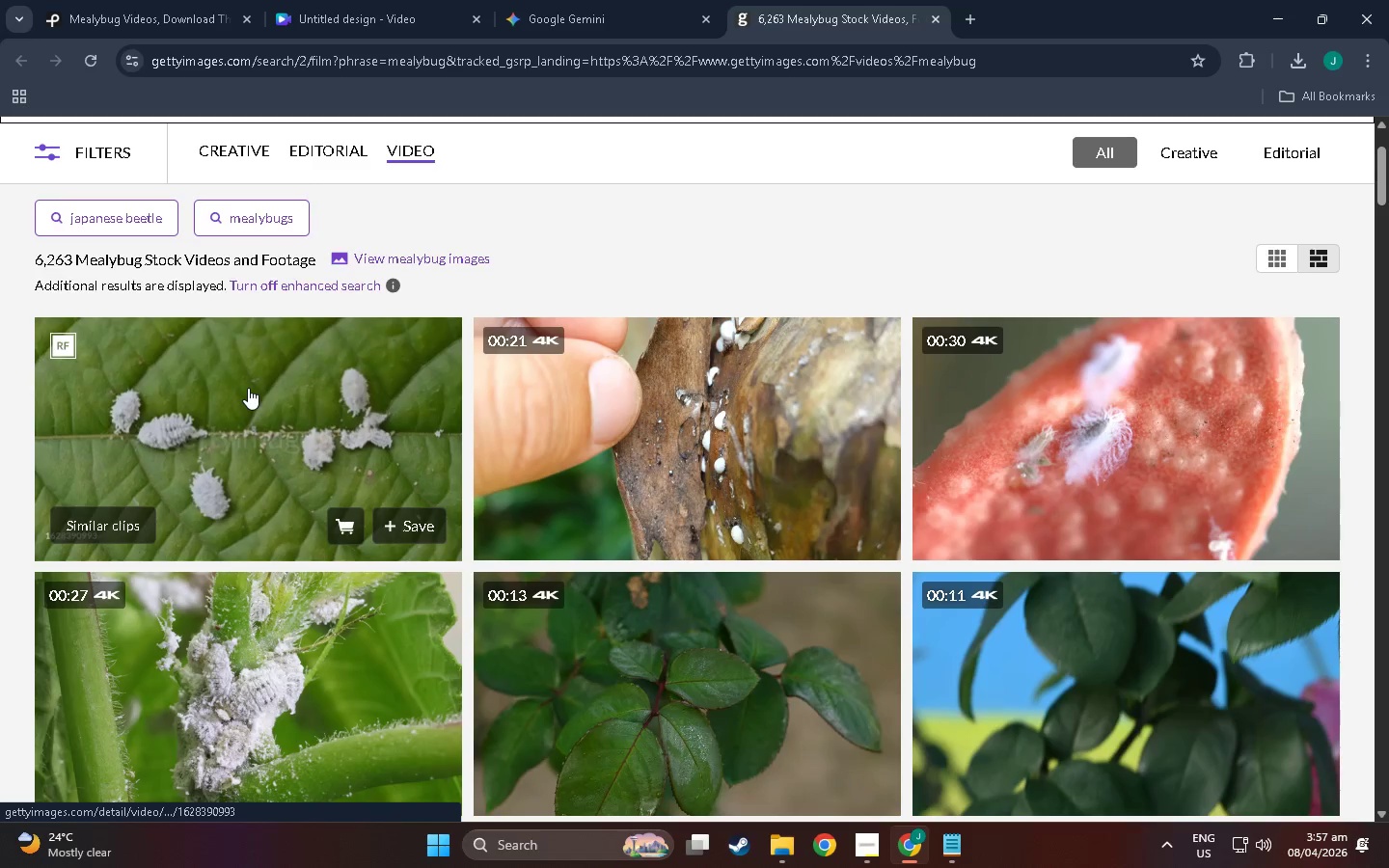 
left_click([248, 388])
 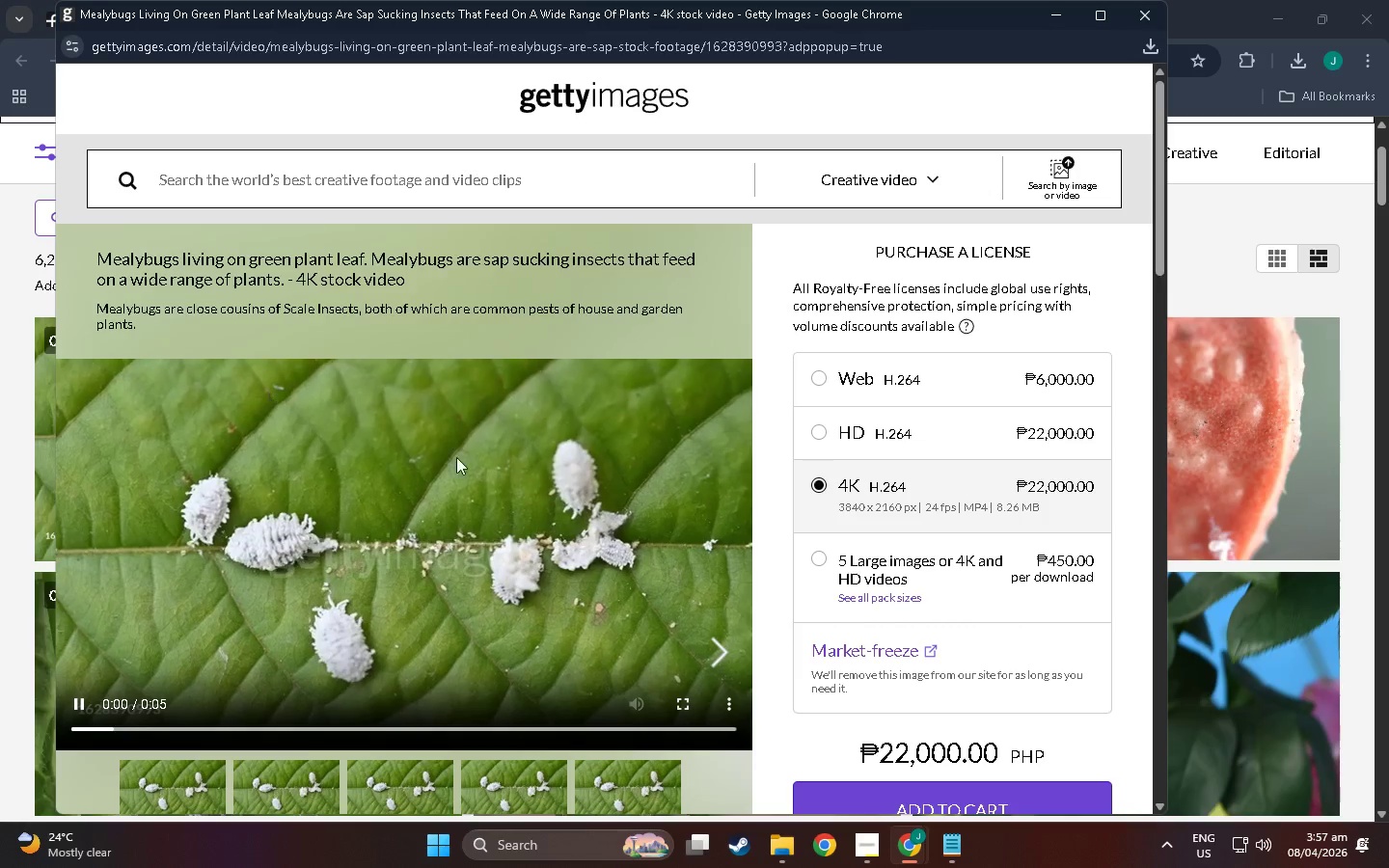 
scroll: coordinate [836, 450], scroll_direction: down, amount: 3.0
 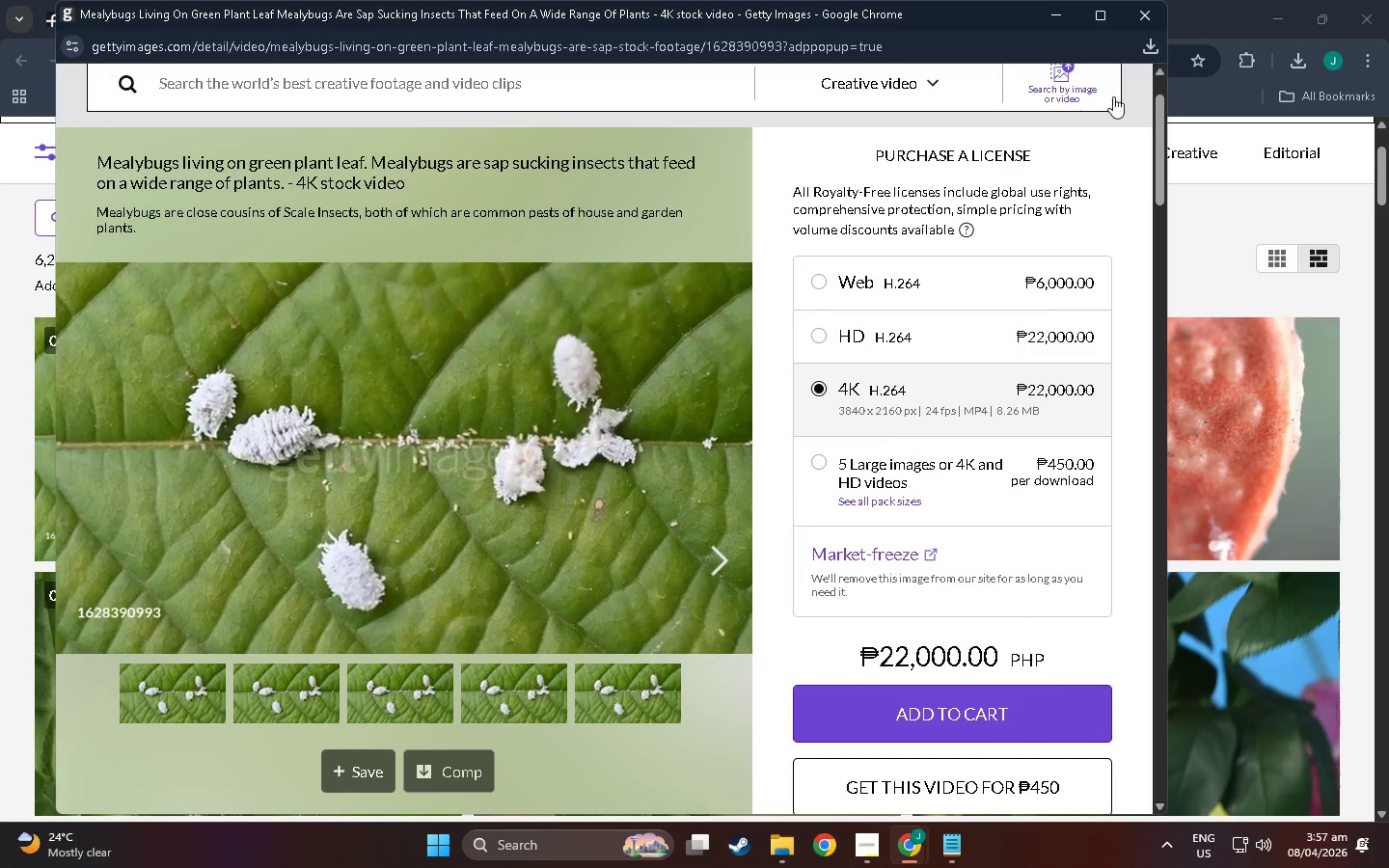 
wait(5.1)
 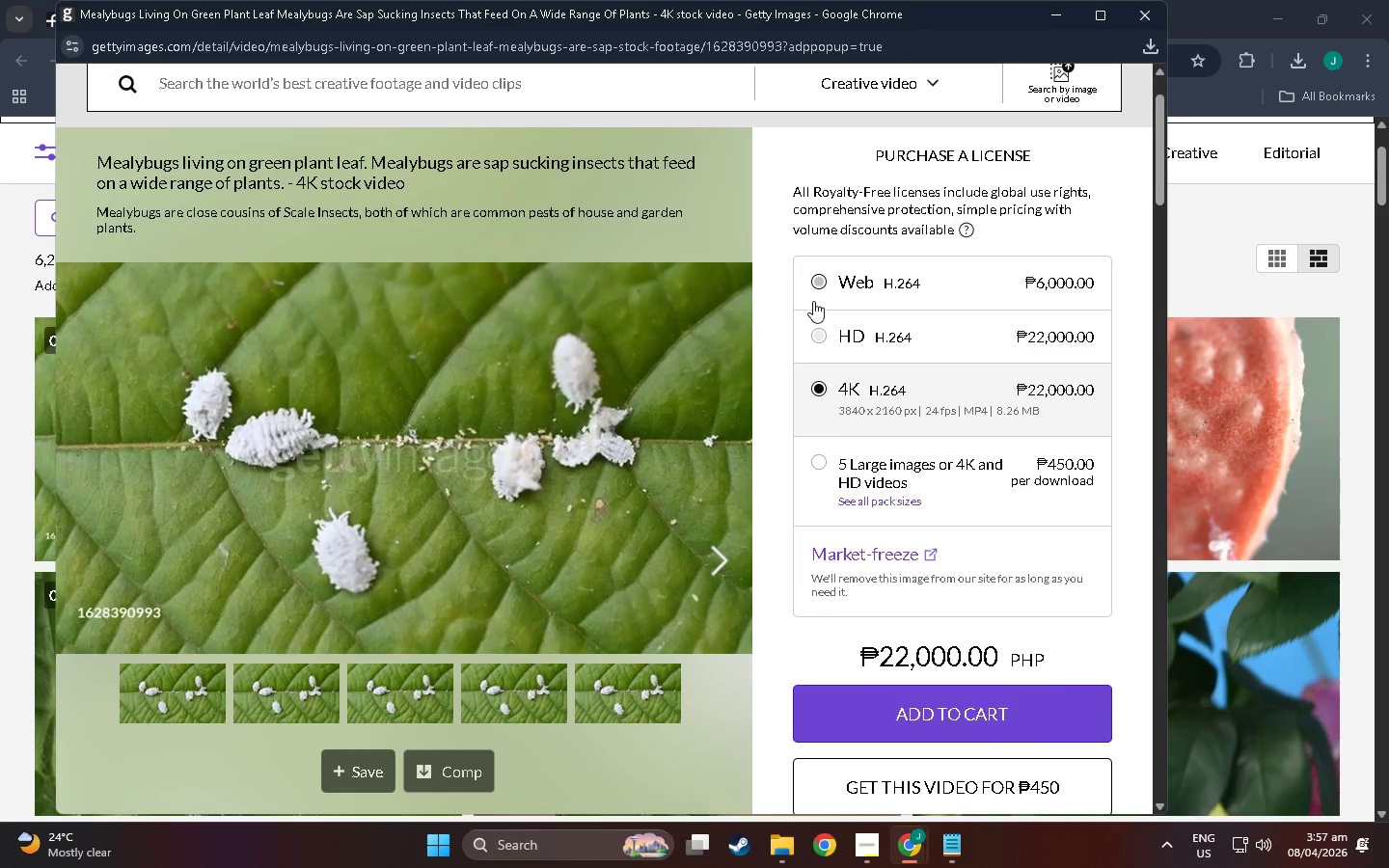 
left_click([1143, 24])
 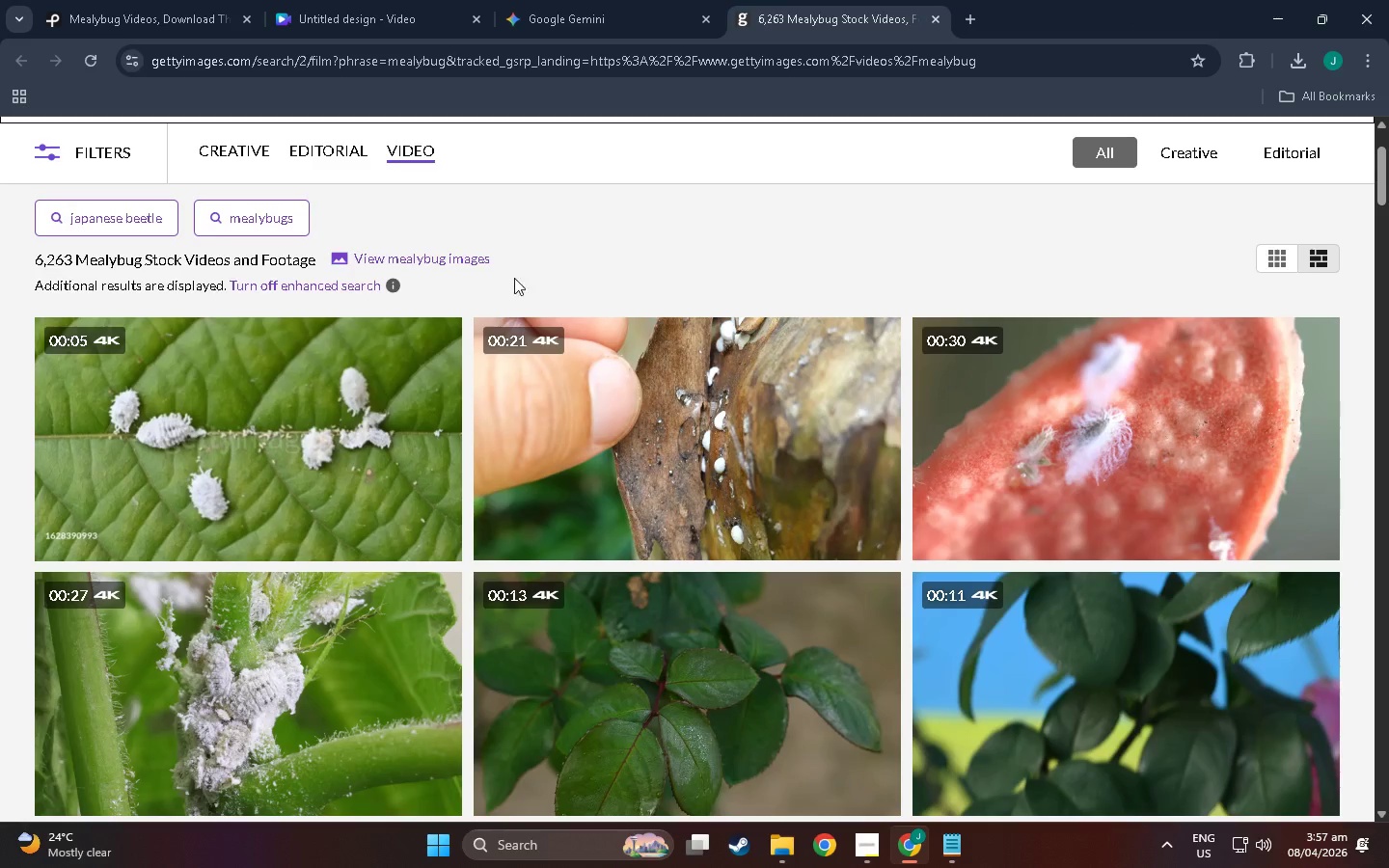 
scroll: coordinate [677, 257], scroll_direction: down, amount: 46.0
 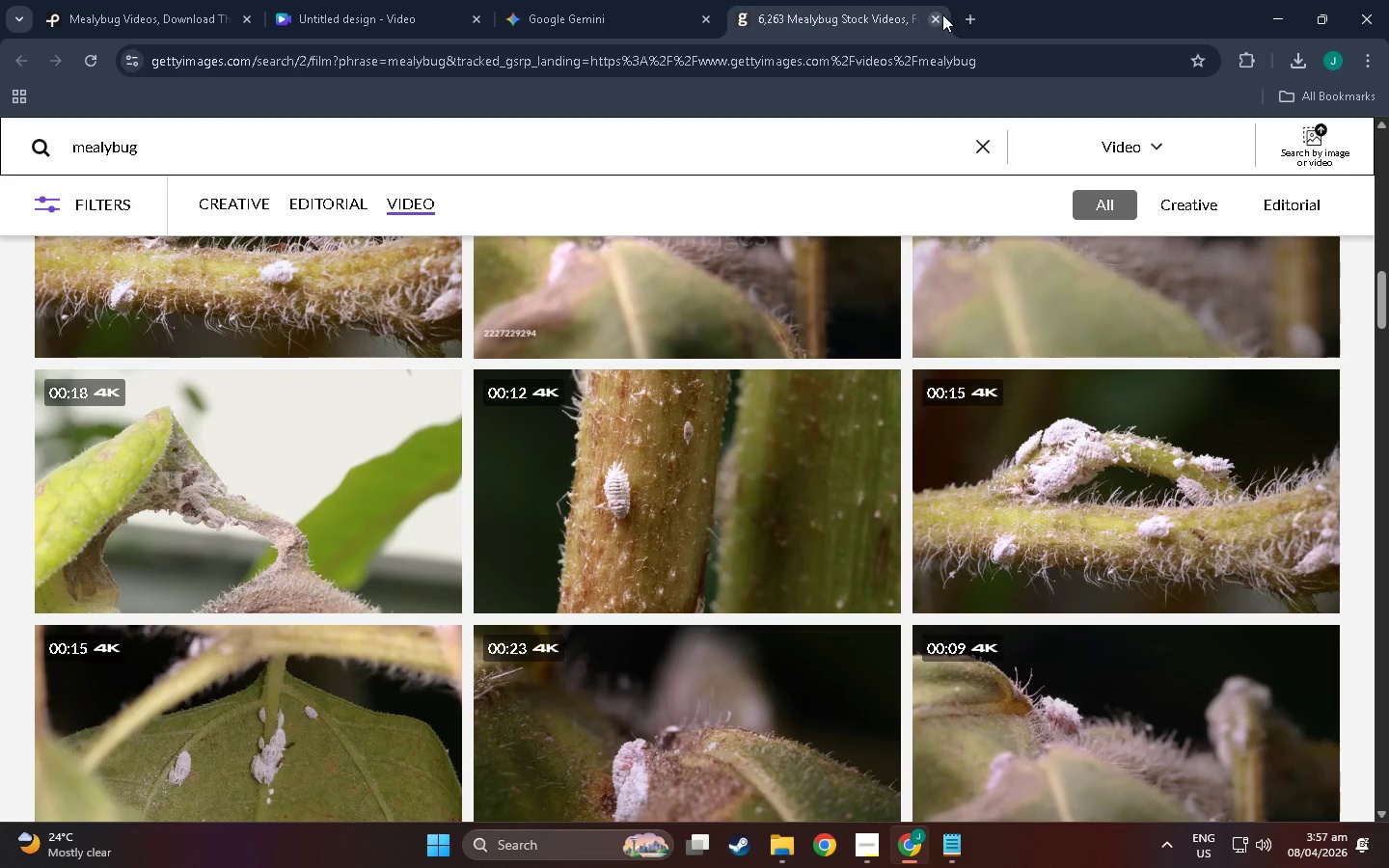 
left_click([939, 18])
 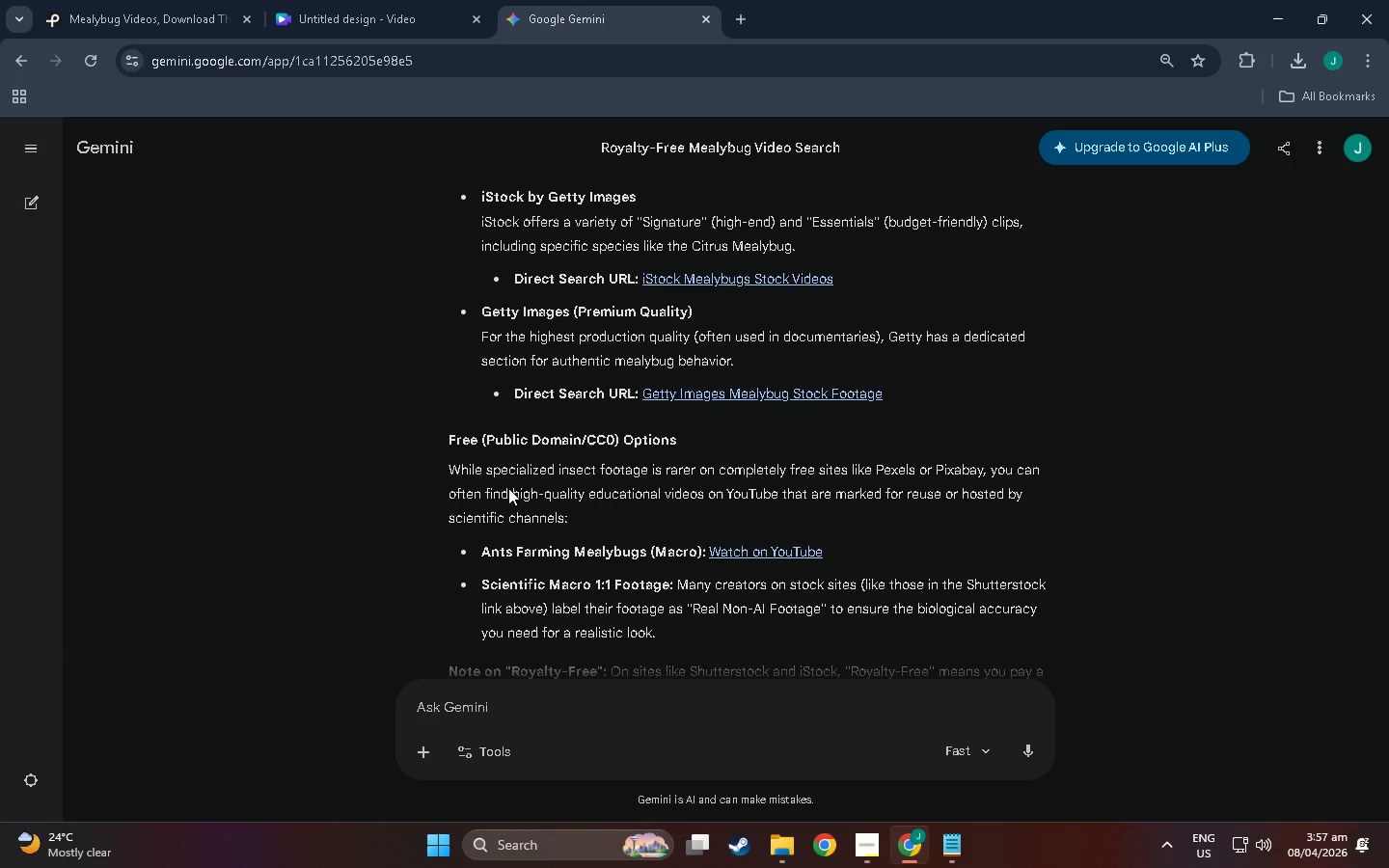 
scroll: coordinate [730, 455], scroll_direction: down, amount: 5.0
 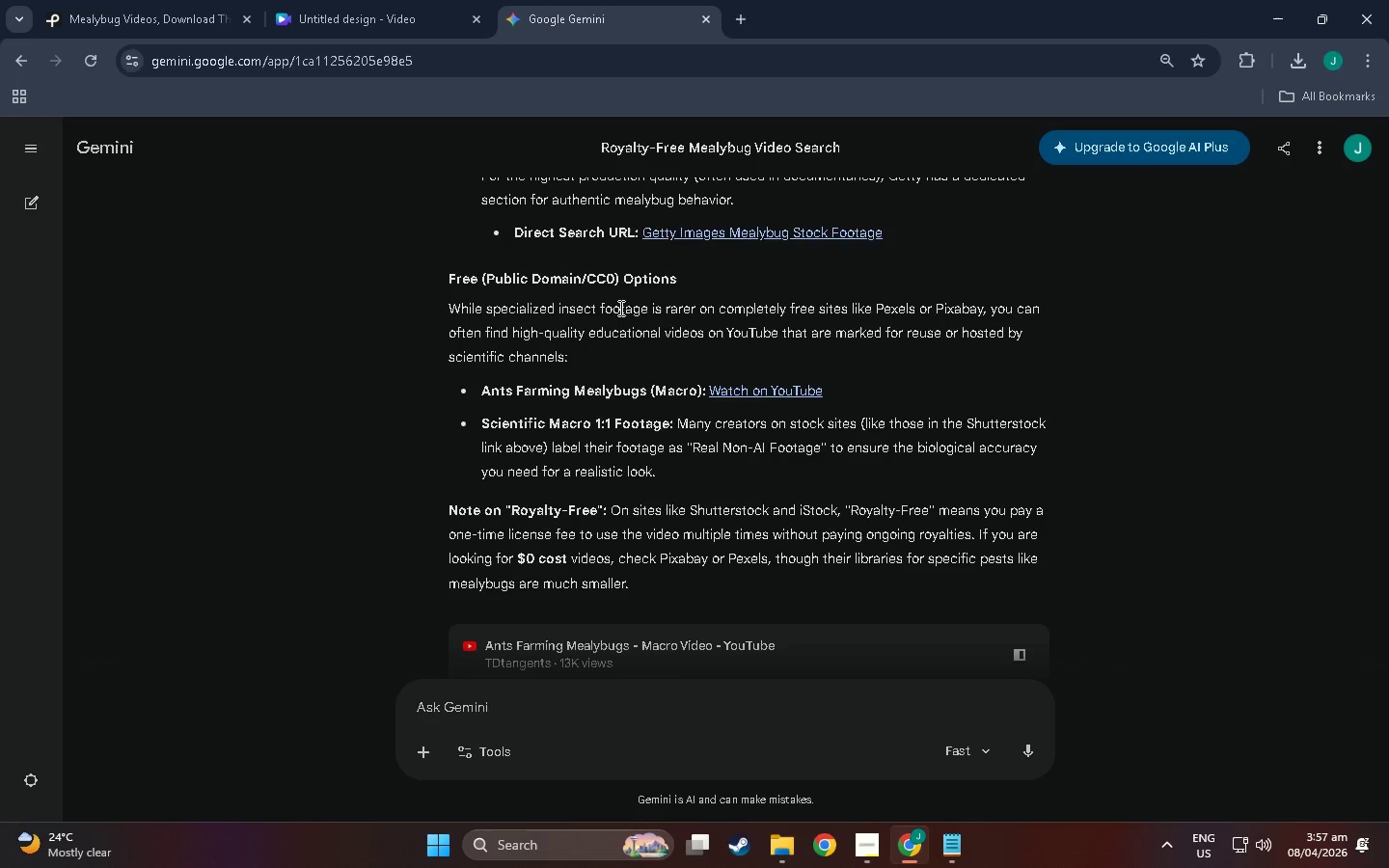 
wait(8.16)
 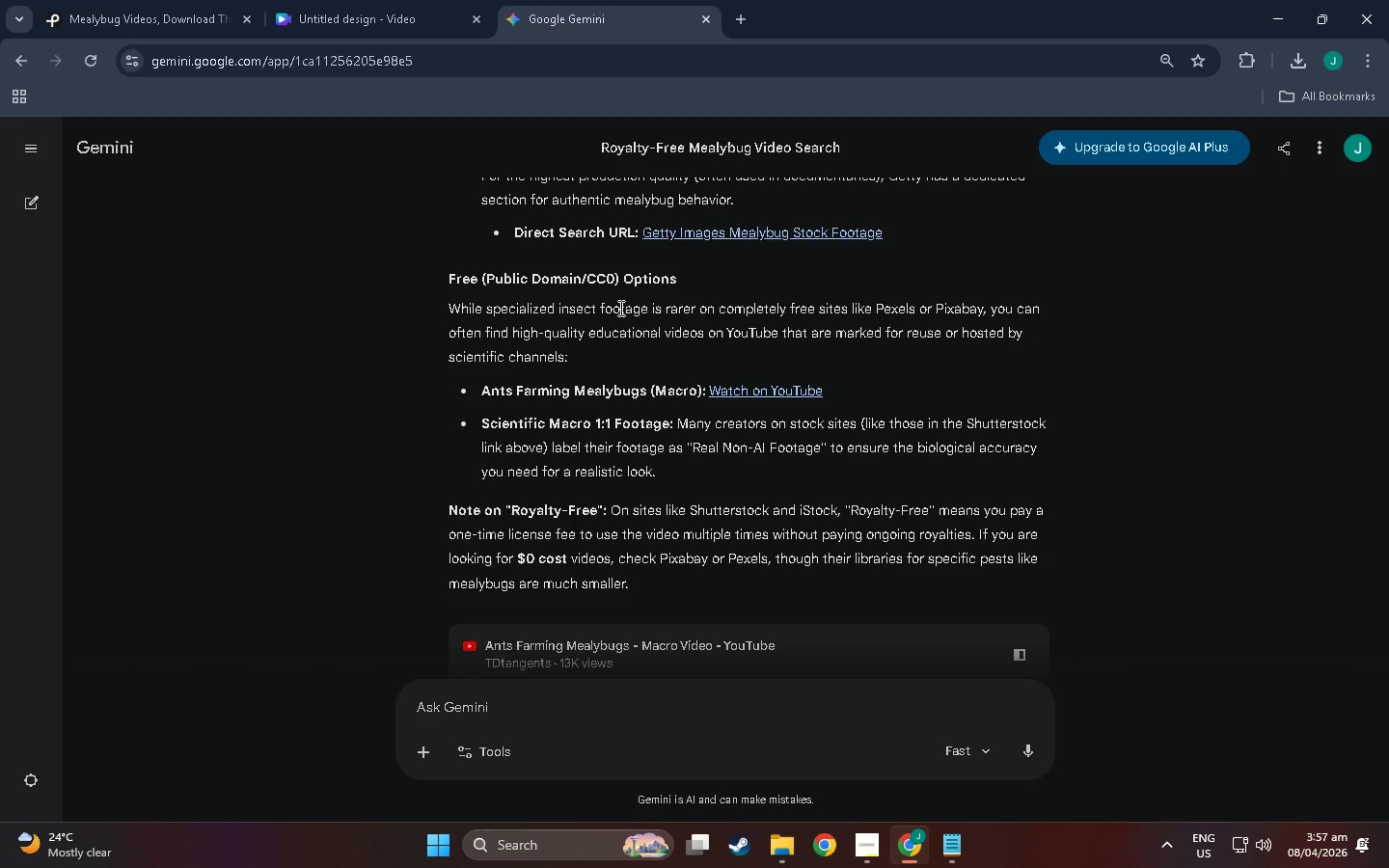 
scroll: coordinate [702, 481], scroll_direction: down, amount: 16.0
 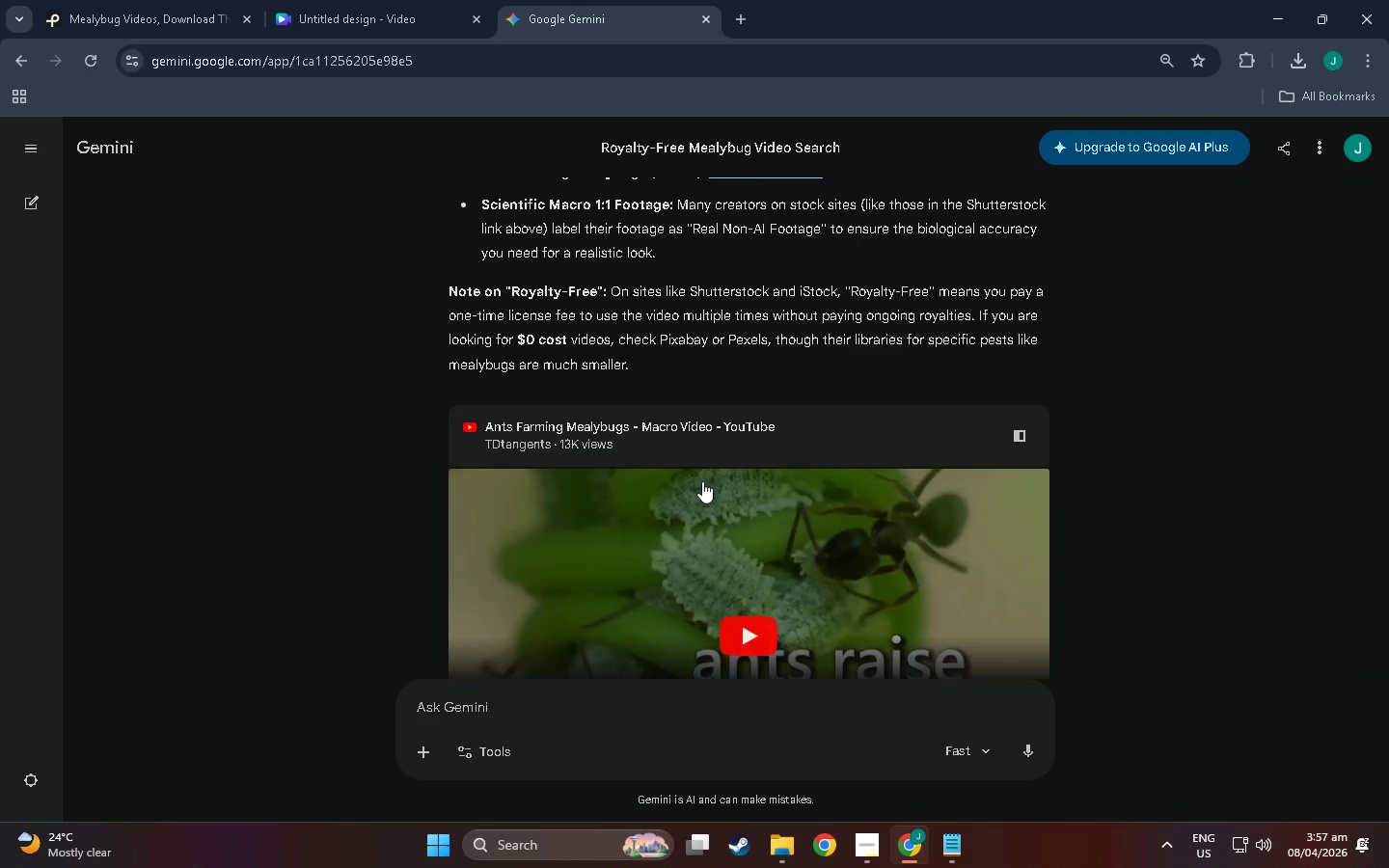 
scroll: coordinate [702, 481], scroll_direction: up, amount: 3.0
 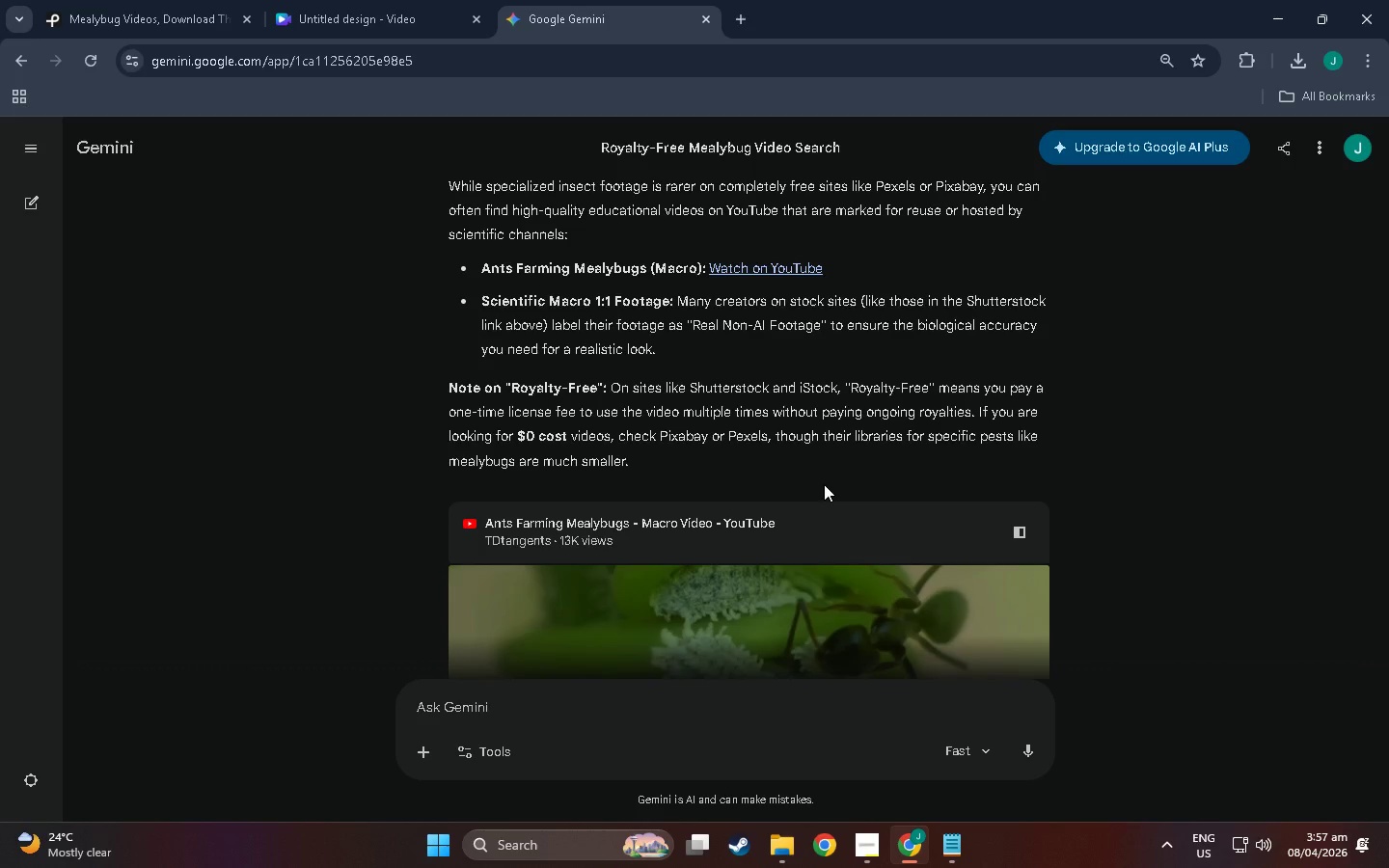 
wait(28.65)
 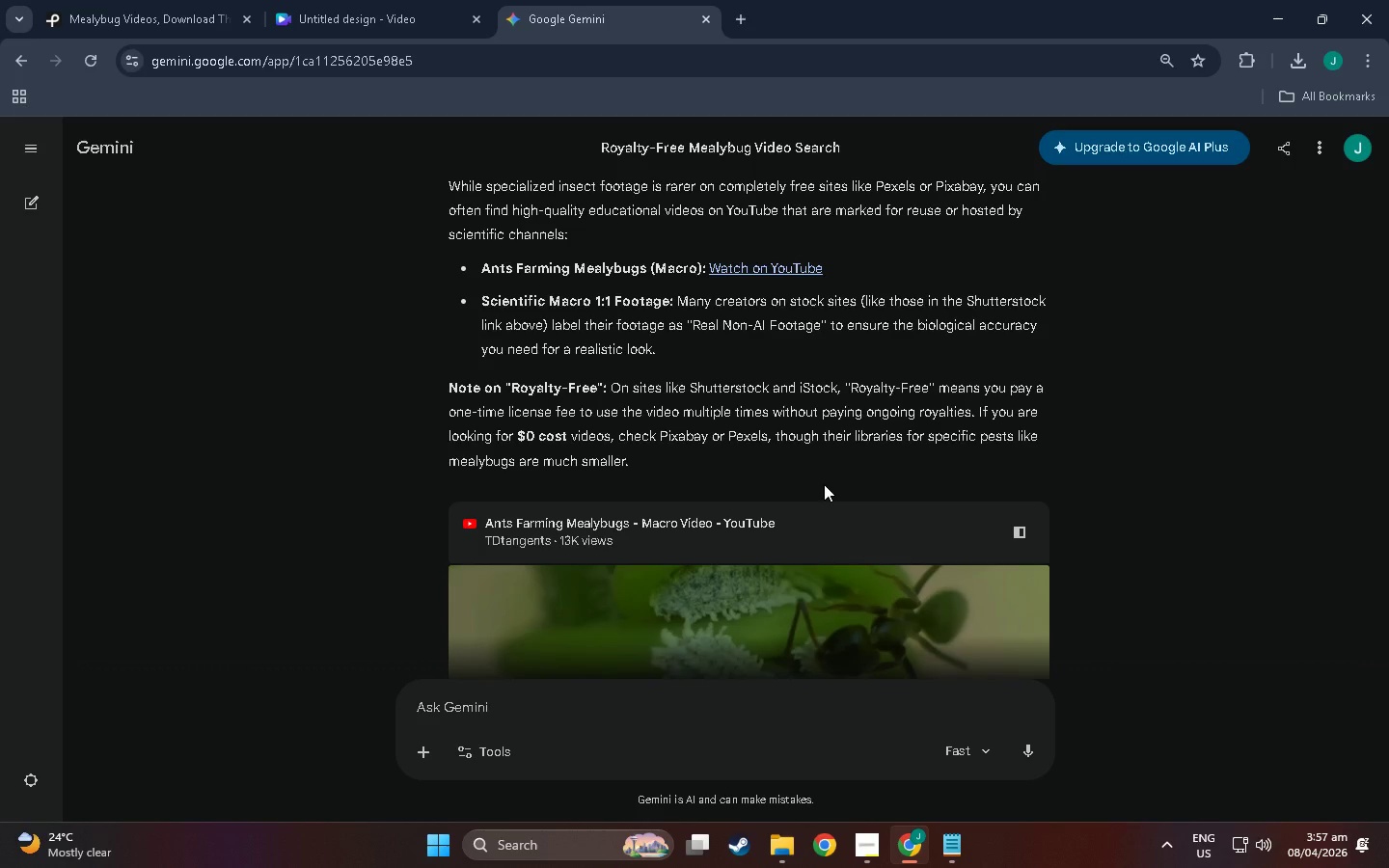 
scroll: coordinate [664, 323], scroll_direction: up, amount: 7.0
 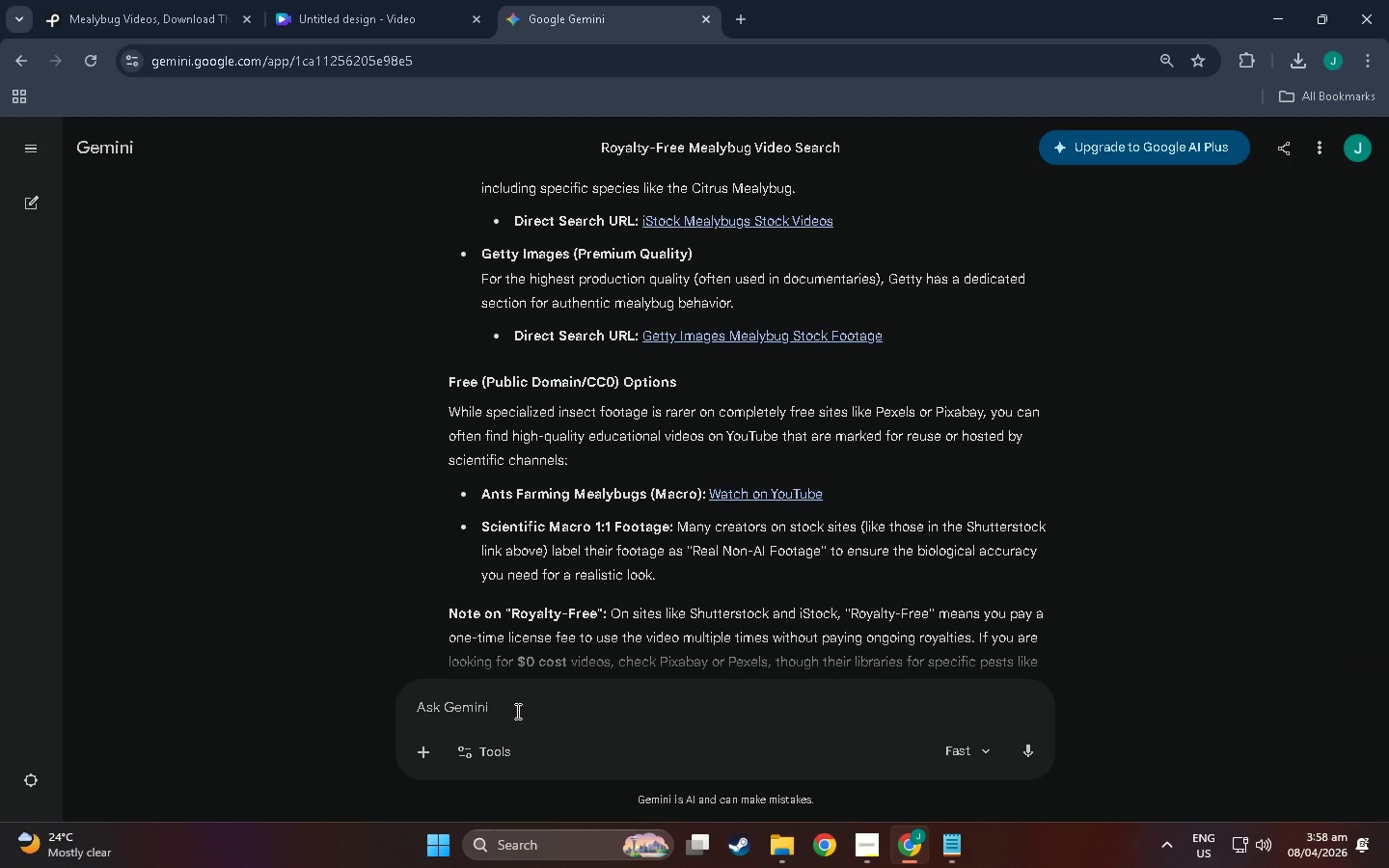 
type(how about kla)
key(Backspace)
key(Backspace)
type(acewings)
 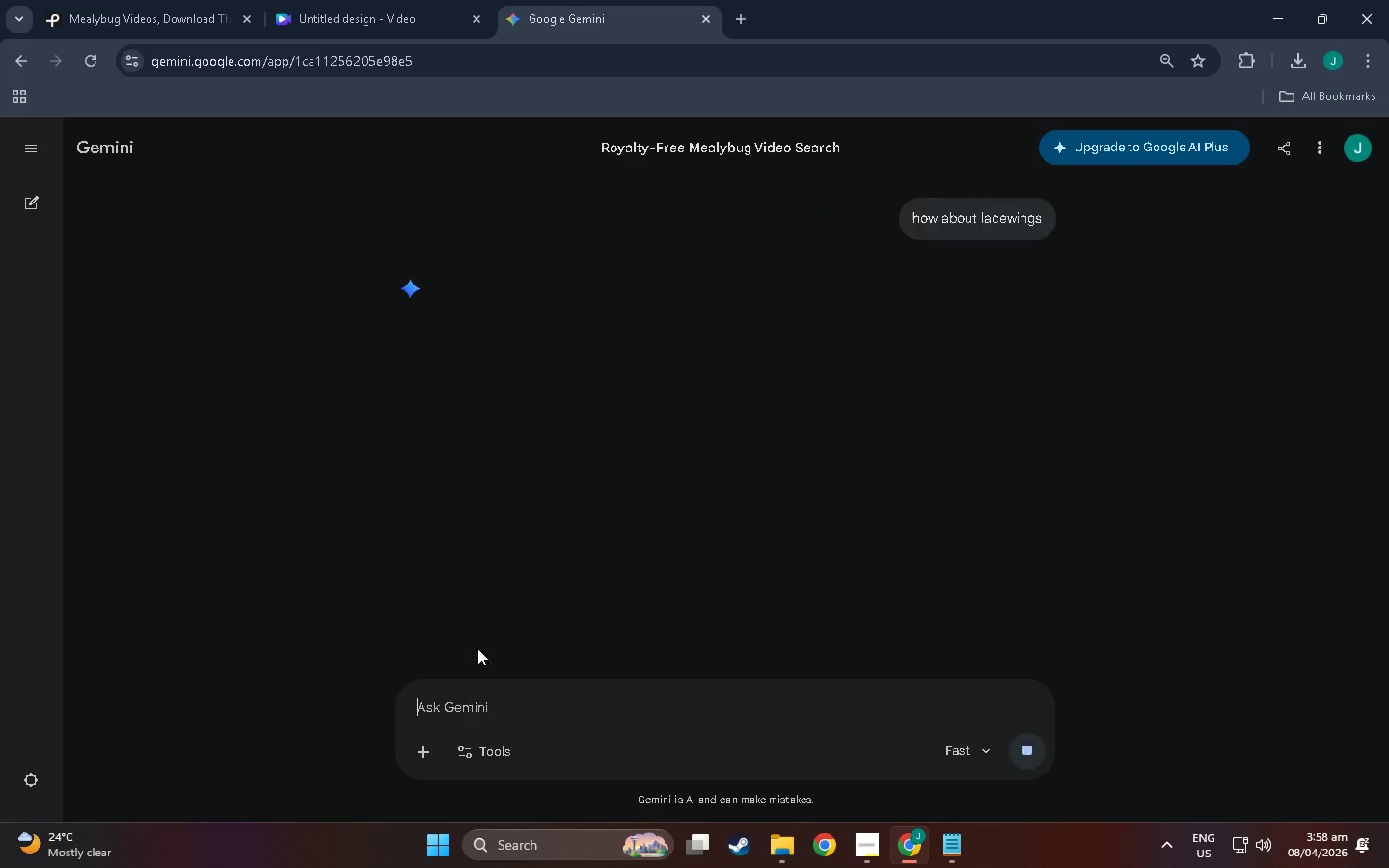 
key(Enter)
 